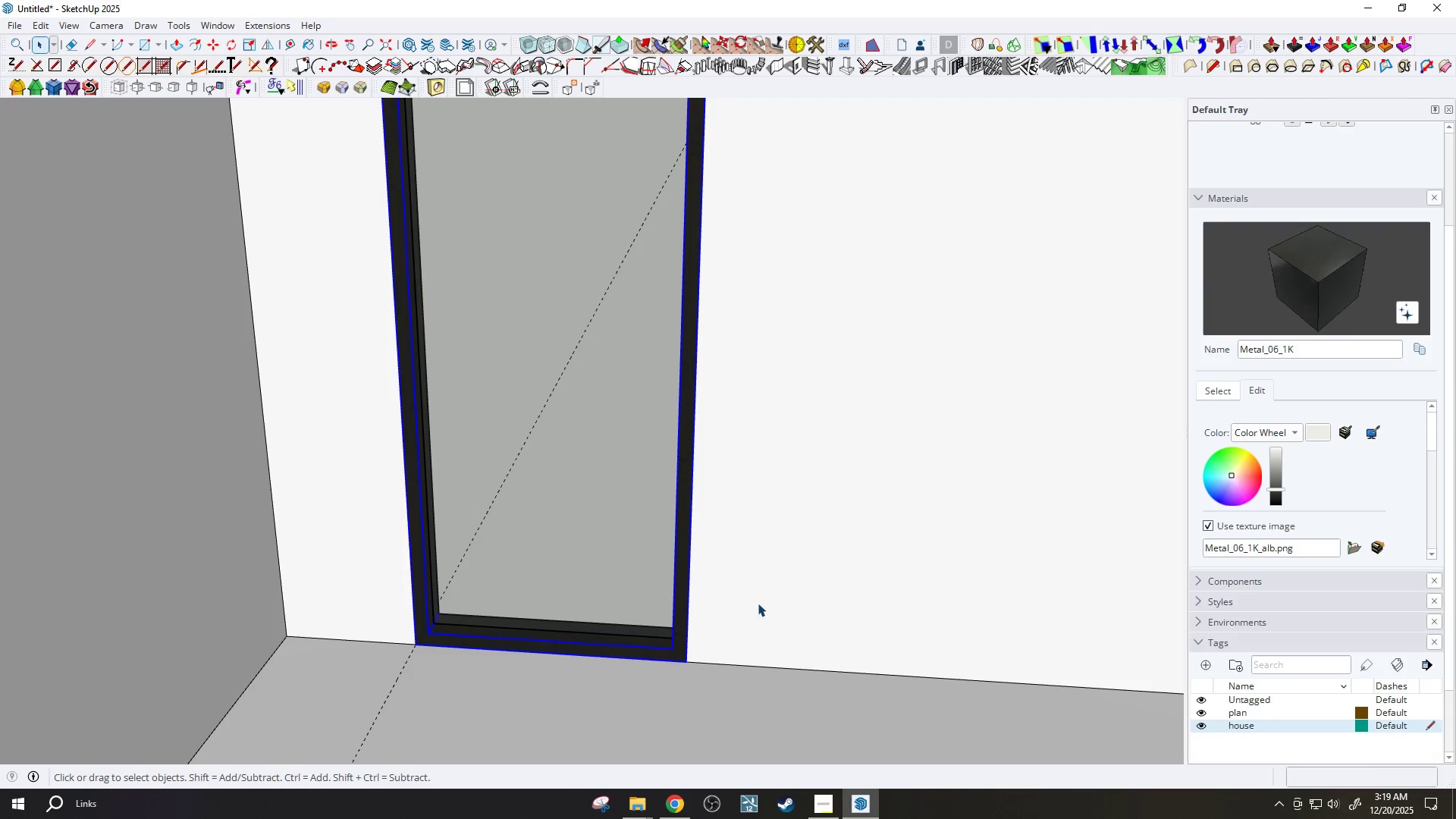 
scroll: coordinate [765, 598], scroll_direction: down, amount: 1.0
 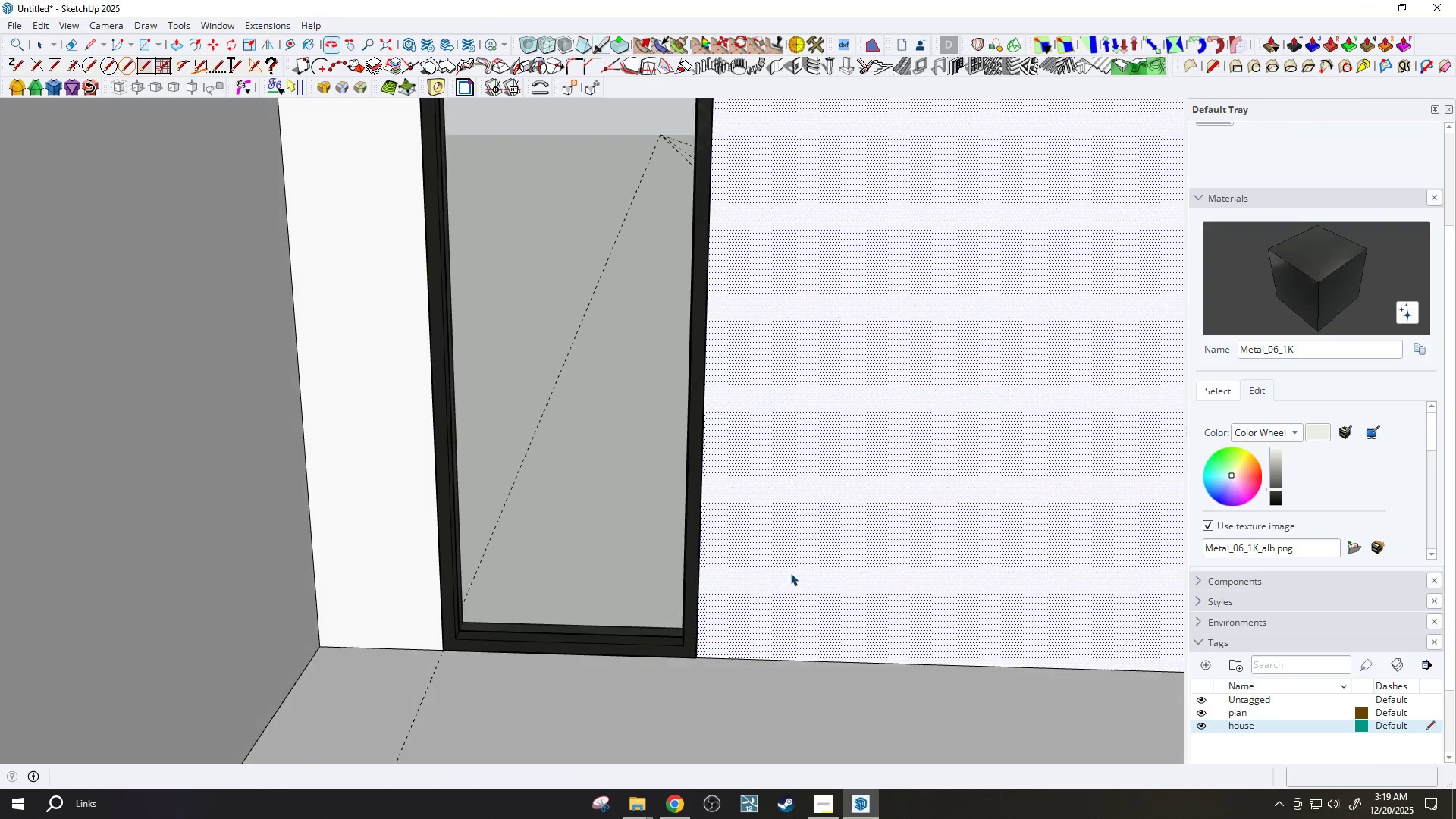 
key(Period)
 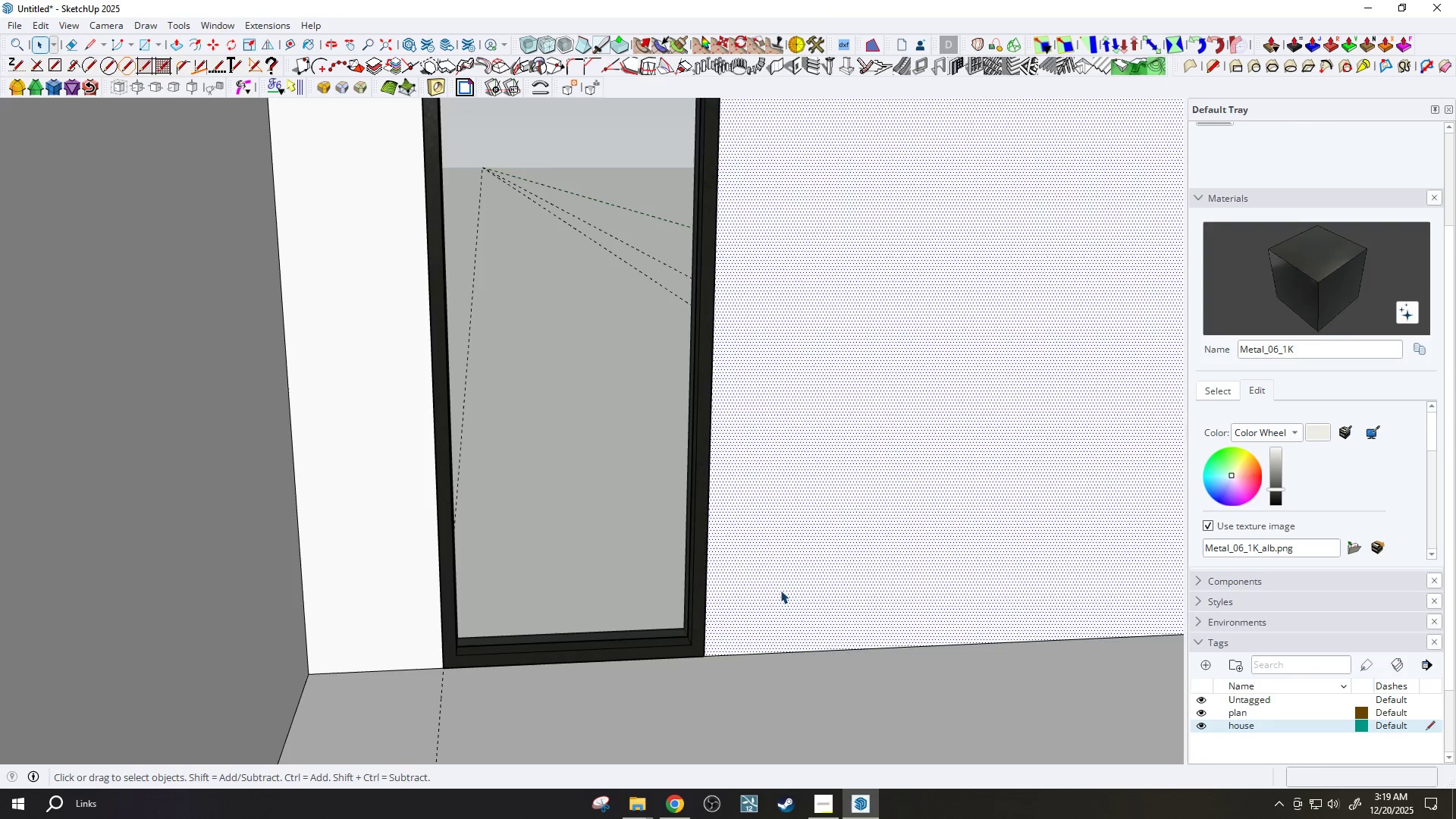 
scroll: coordinate [692, 588], scroll_direction: up, amount: 5.0
 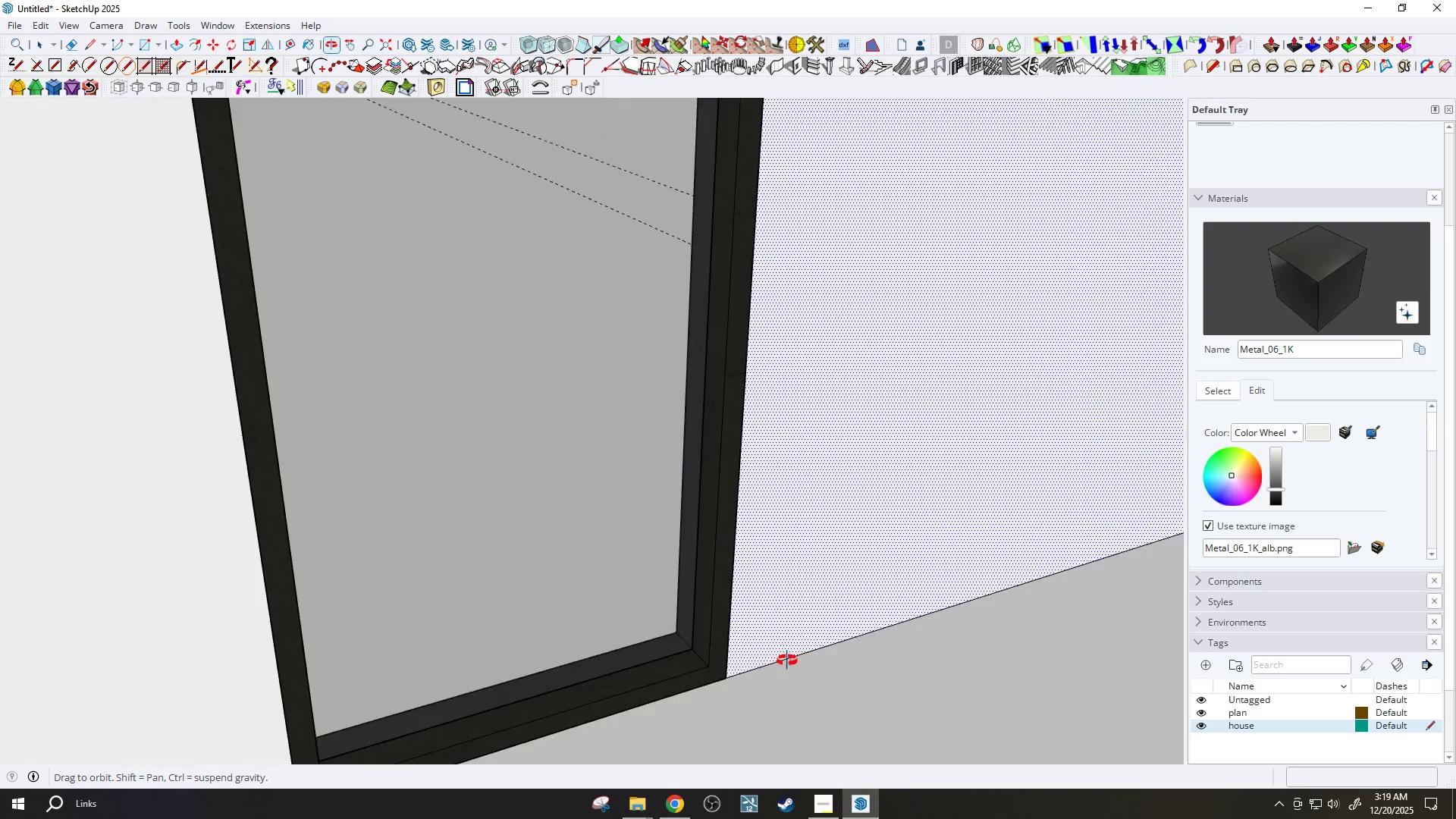 
double_click([657, 652])
 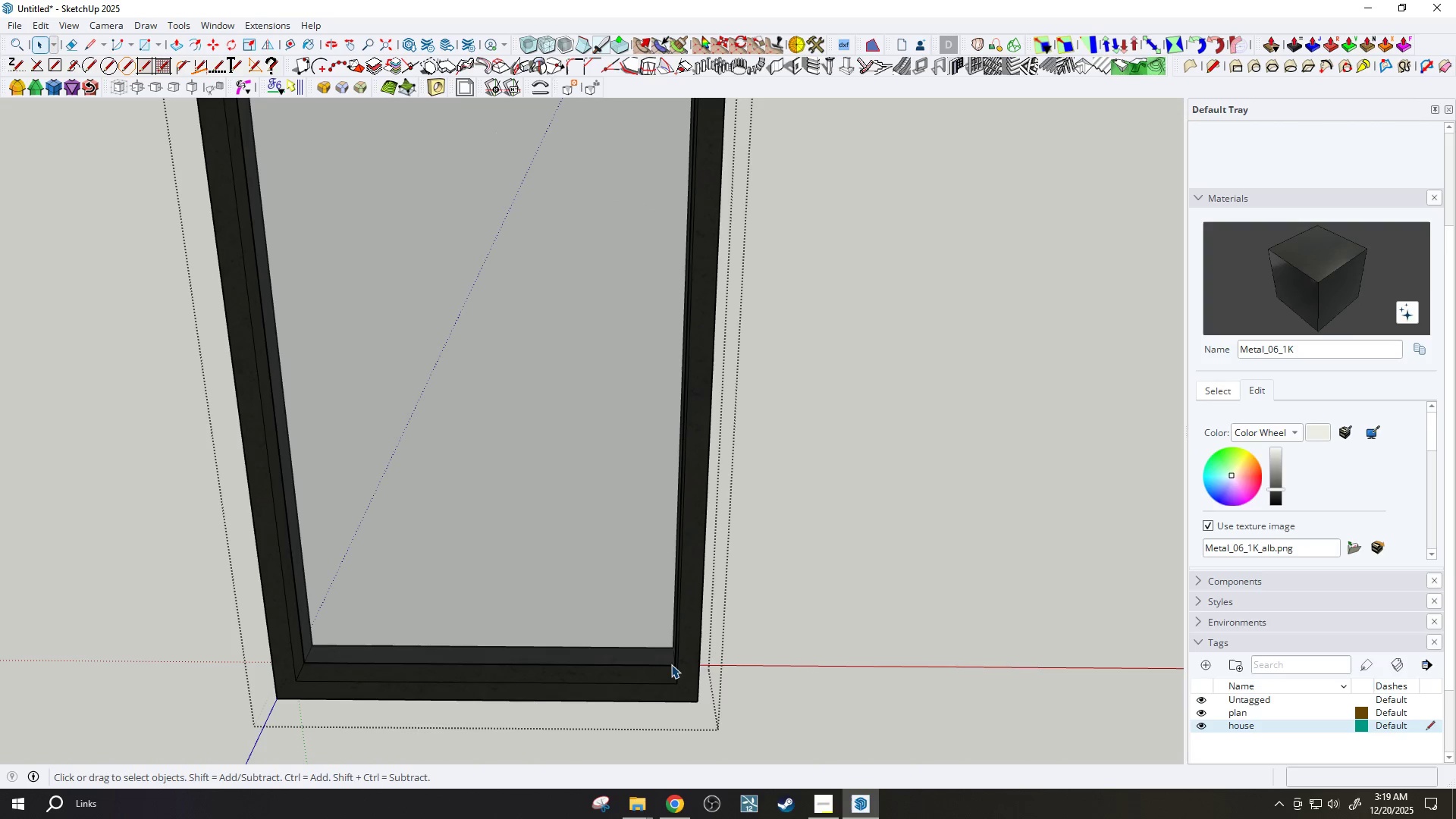 
key(Escape)
 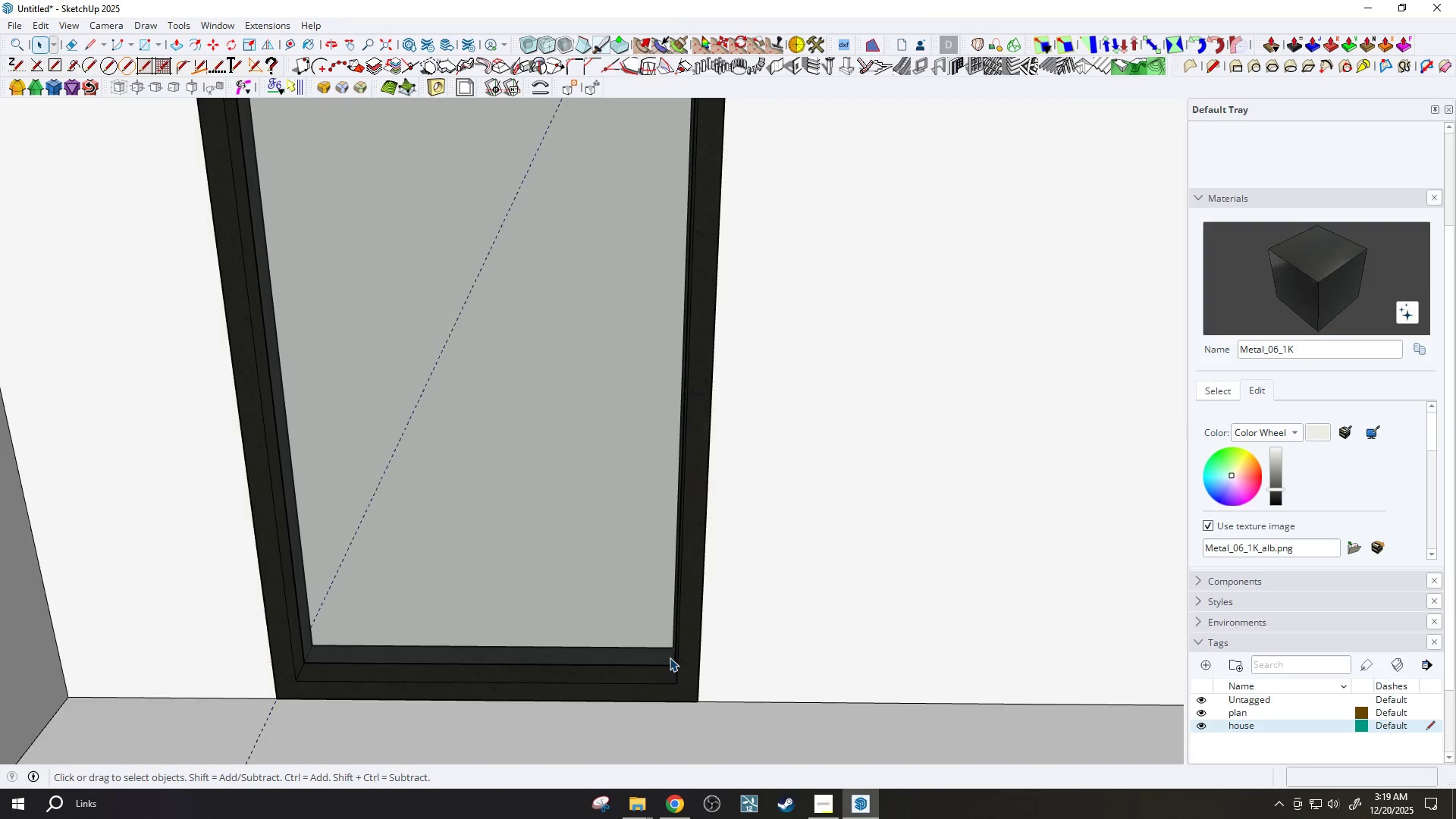 
right_click([670, 657])
 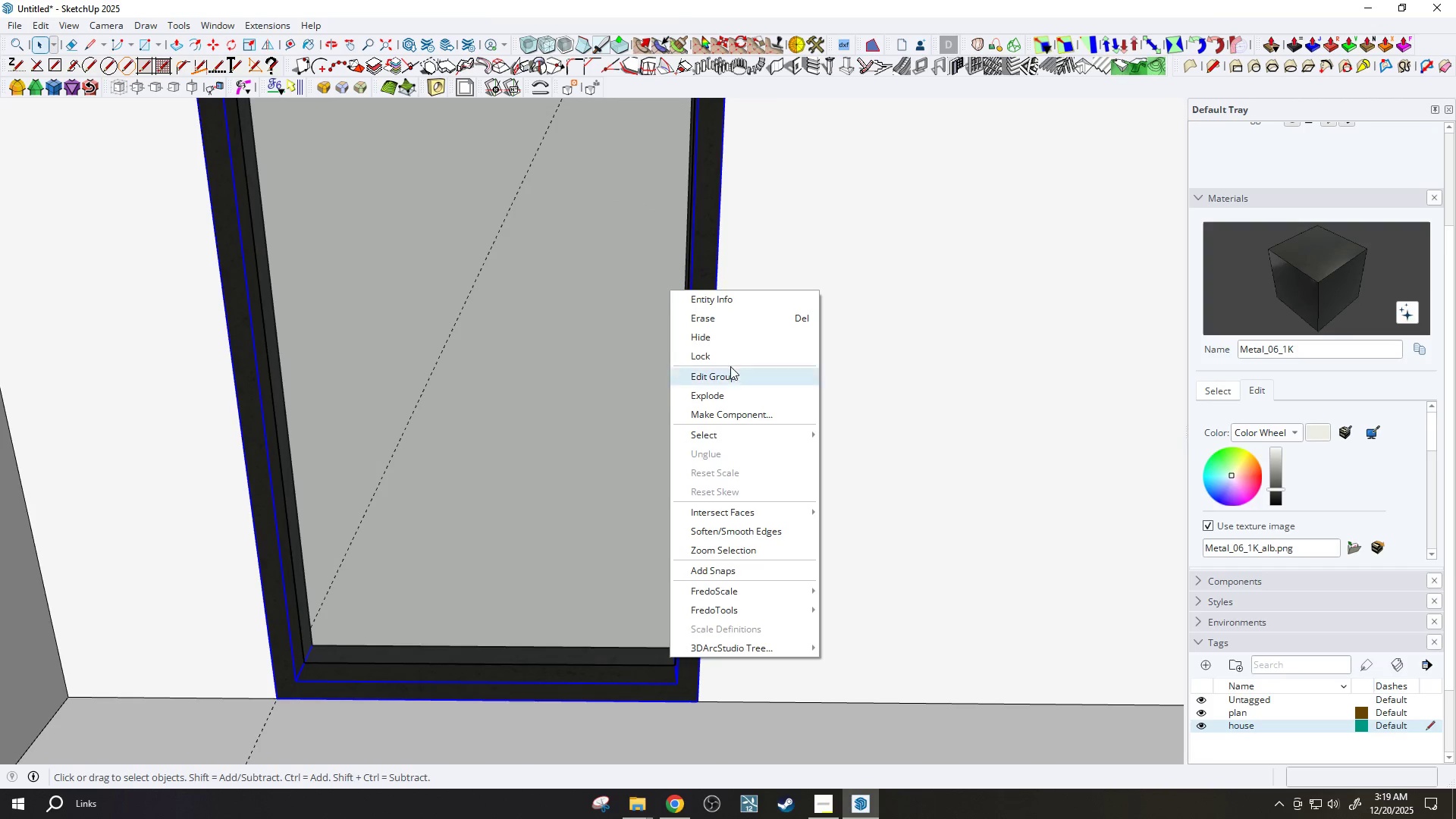 
left_click_drag(start_coordinate=[723, 347], to_coordinate=[717, 345])
 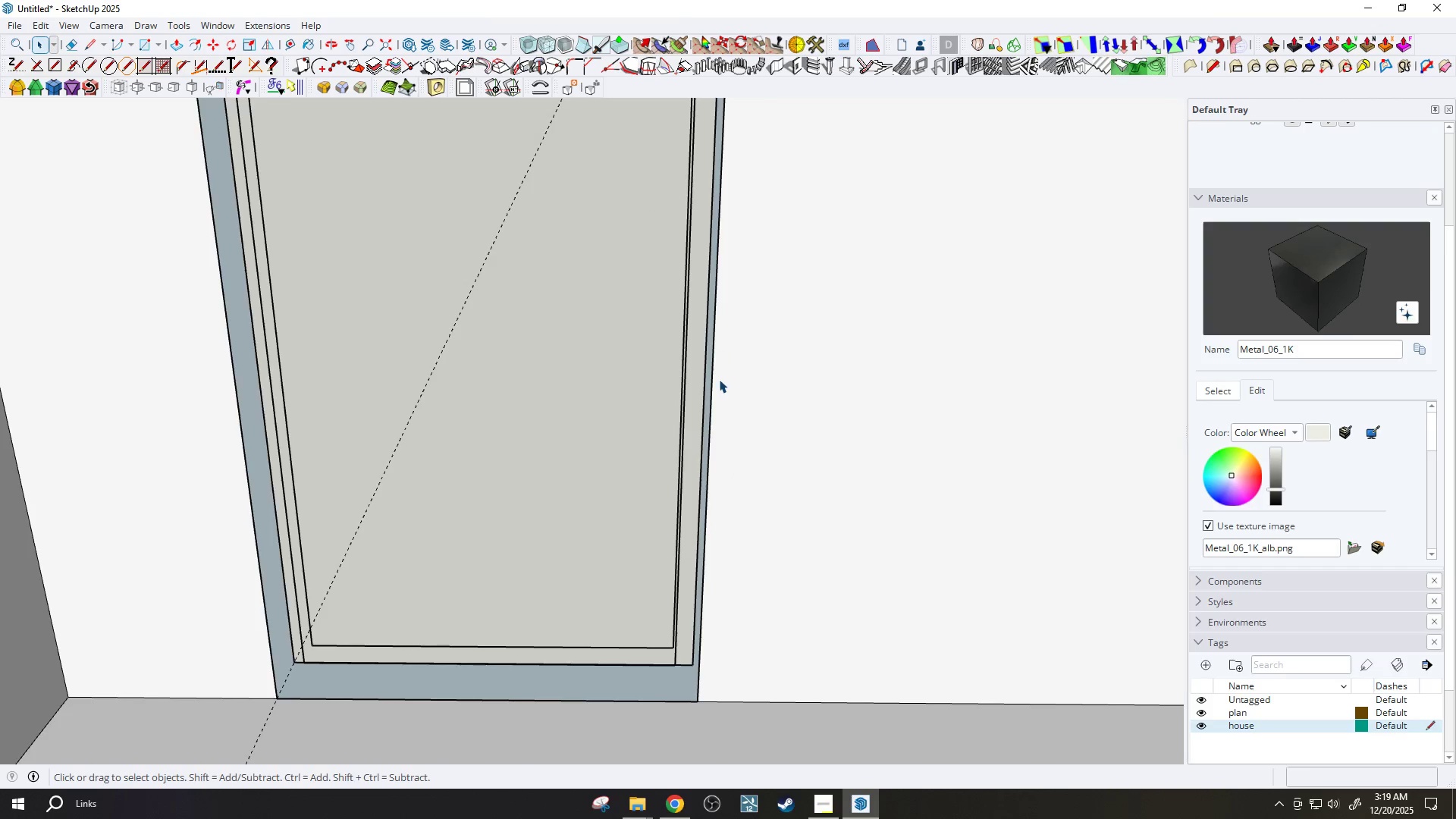 
scroll: coordinate [719, 402], scroll_direction: down, amount: 3.0
 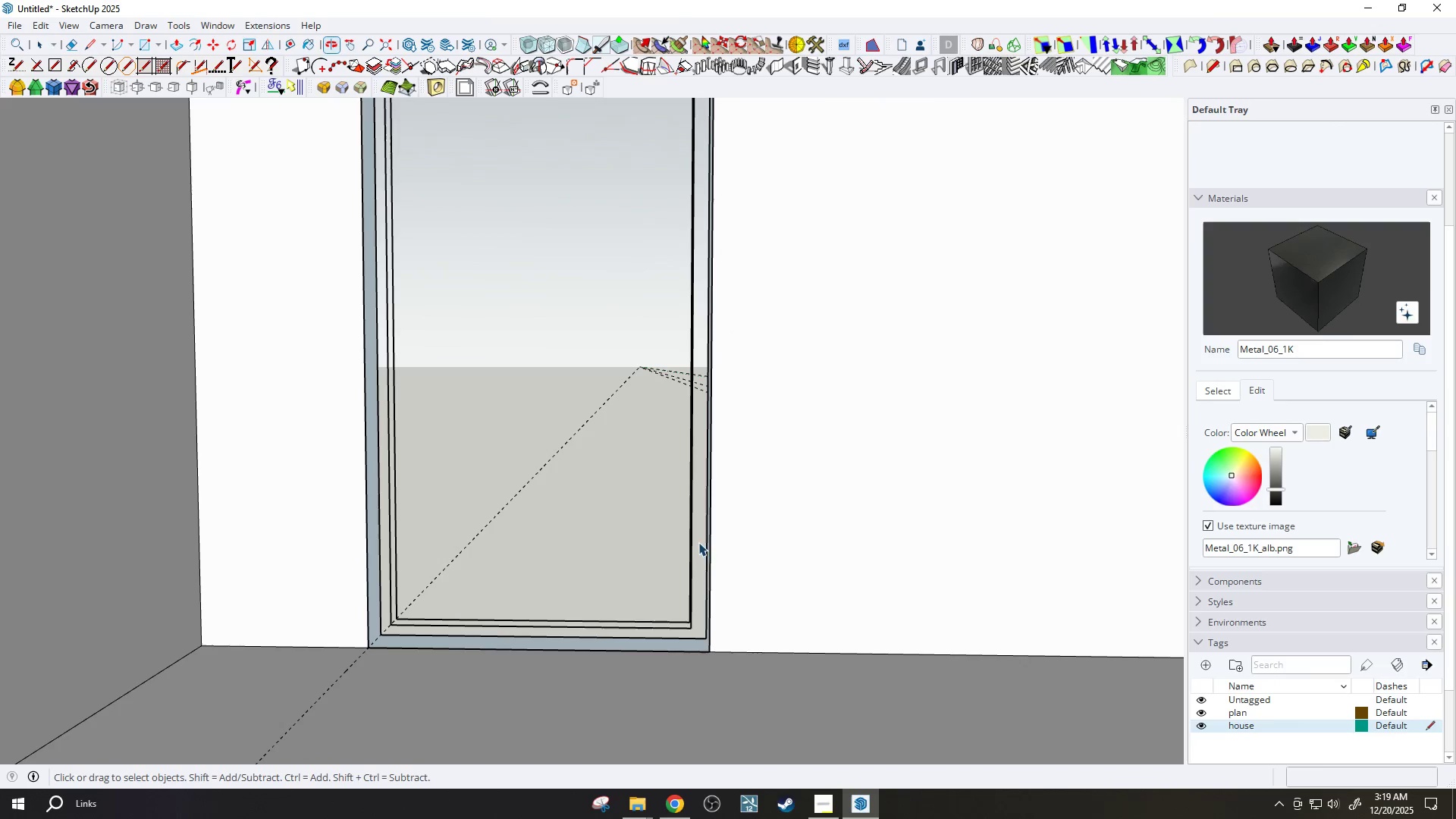 
left_click_drag(start_coordinate=[695, 613], to_coordinate=[669, 609])
 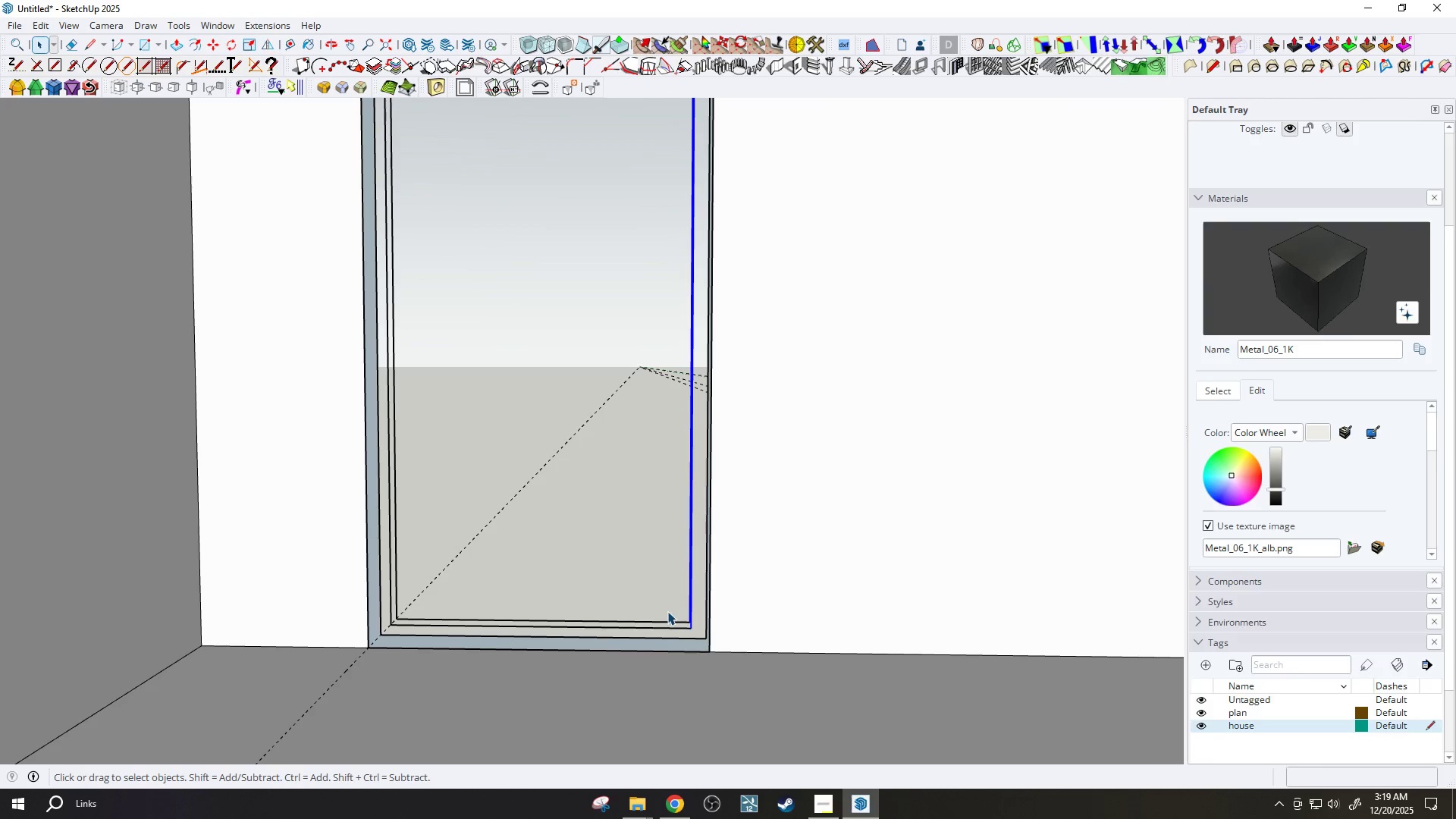 
key(Delete)
 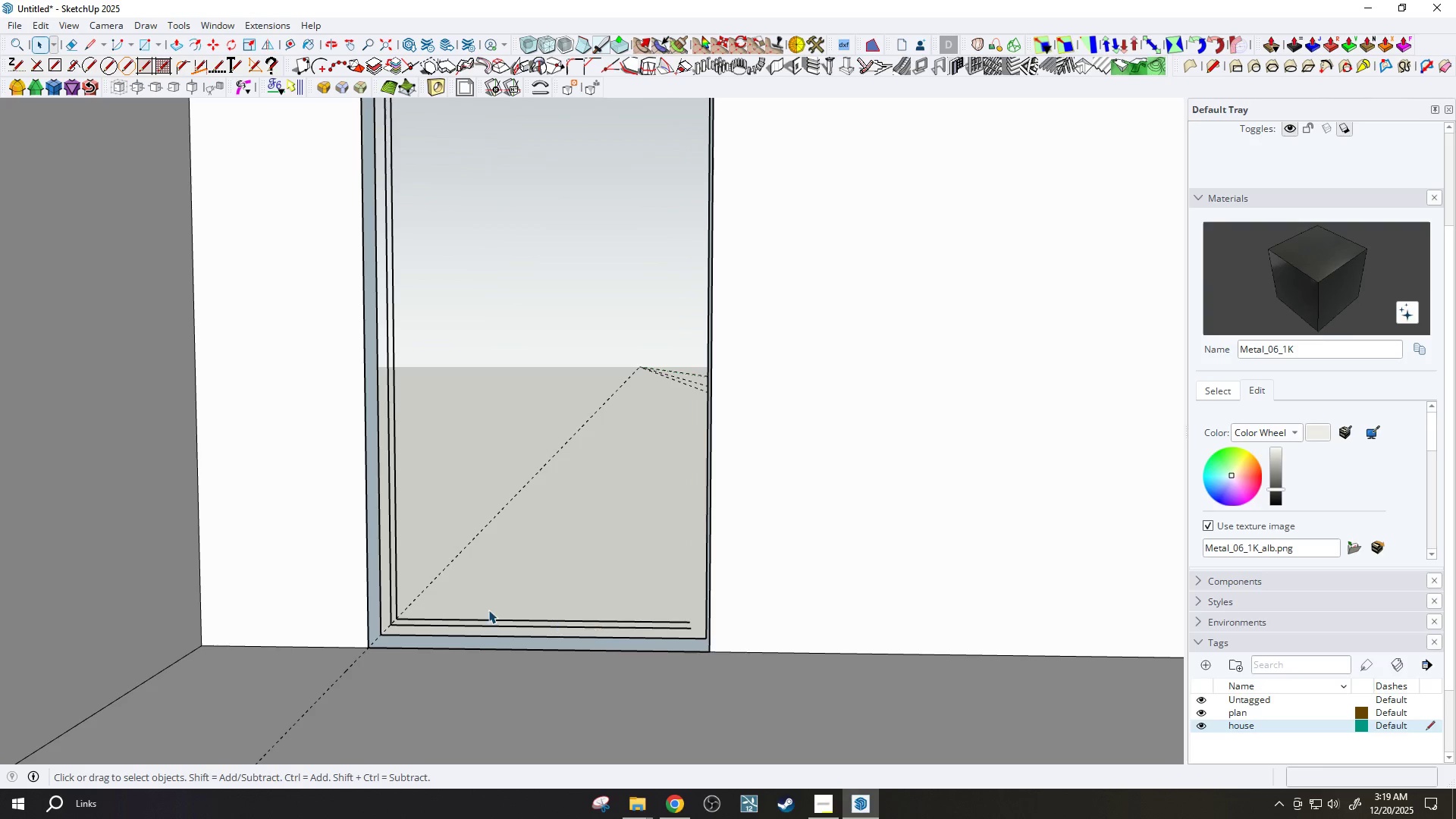 
left_click_drag(start_coordinate=[485, 610], to_coordinate=[468, 627])
 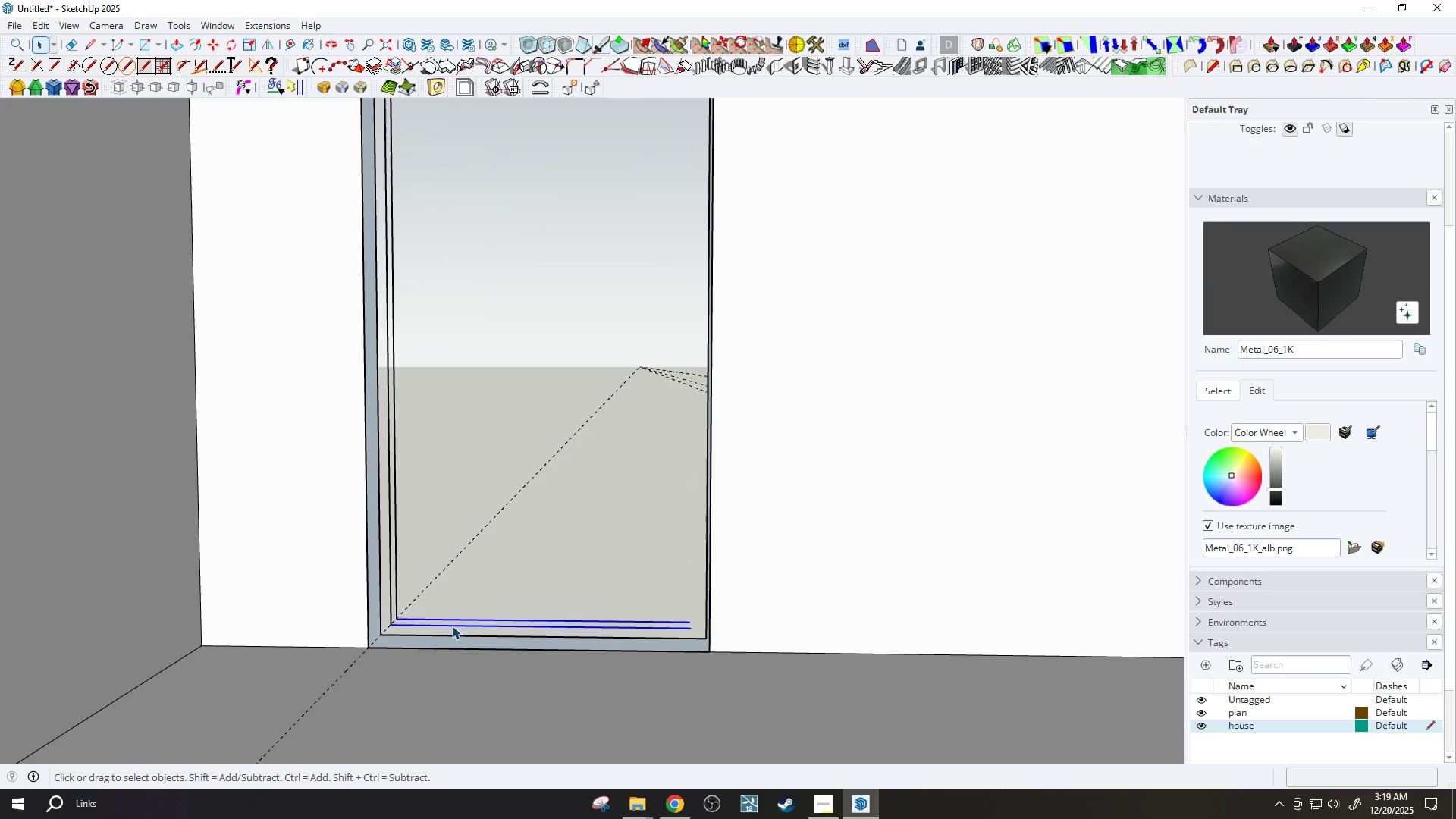 
key(Delete)
 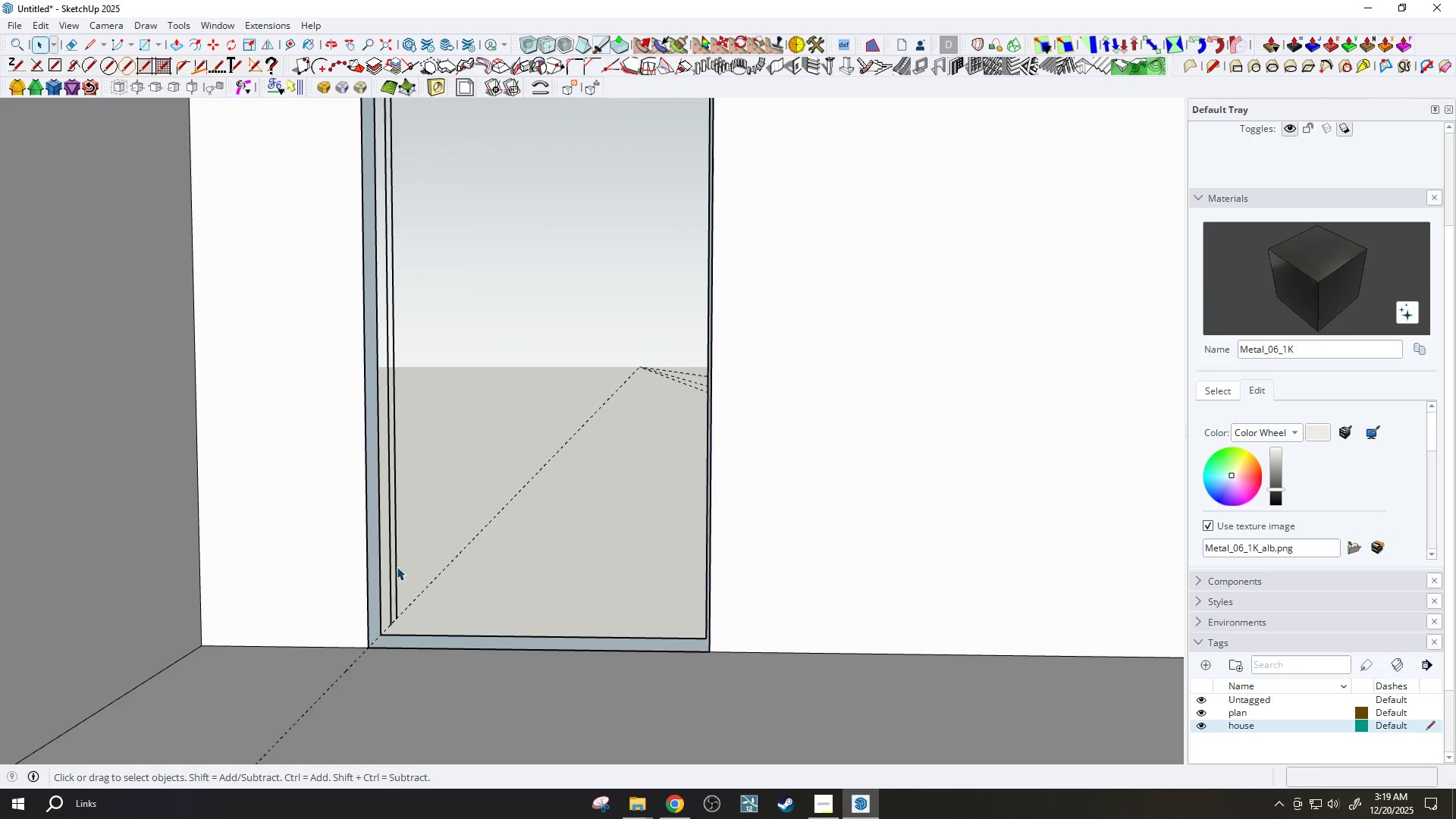 
left_click_drag(start_coordinate=[403, 566], to_coordinate=[383, 563])
 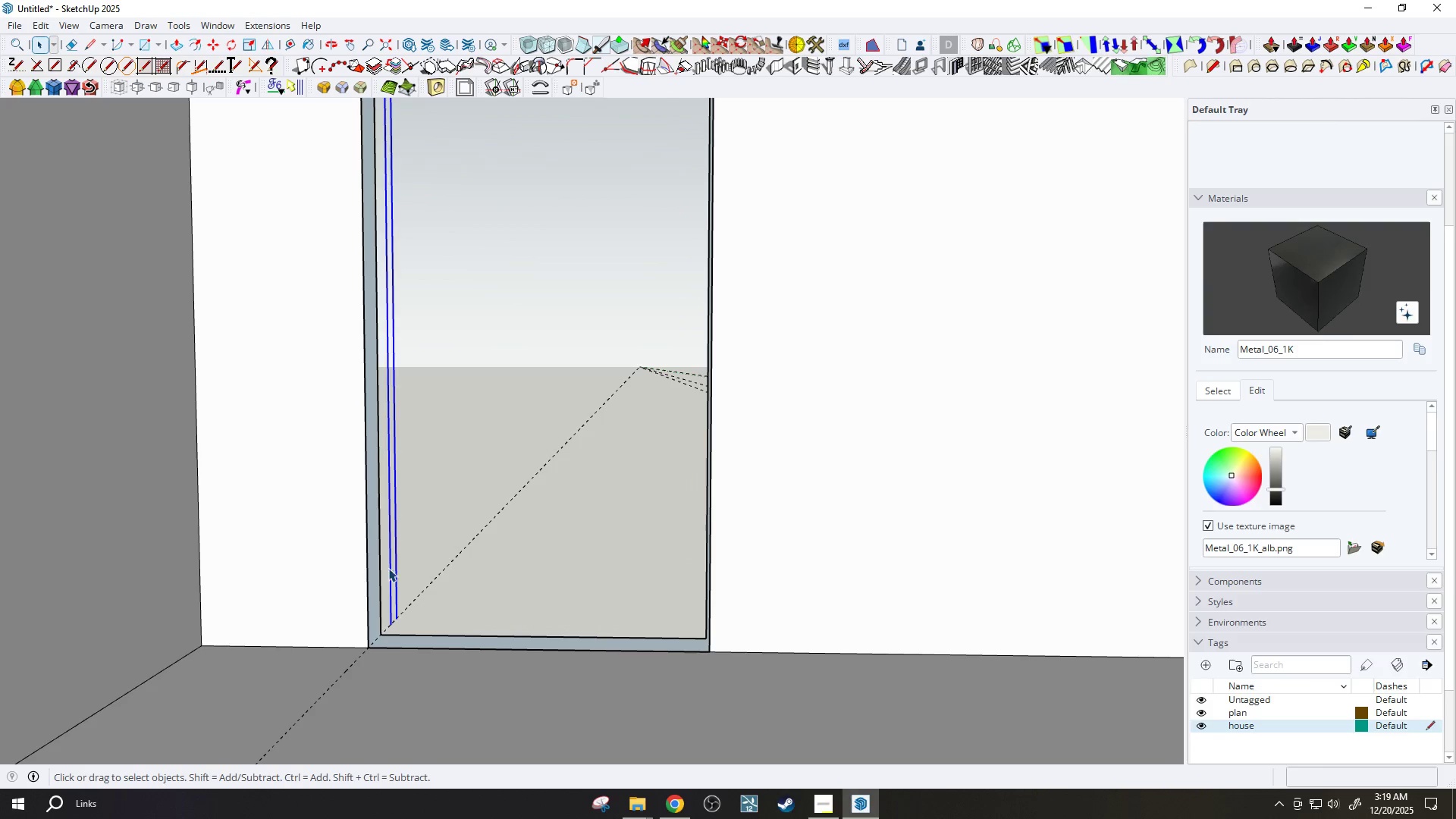 
key(Delete)
 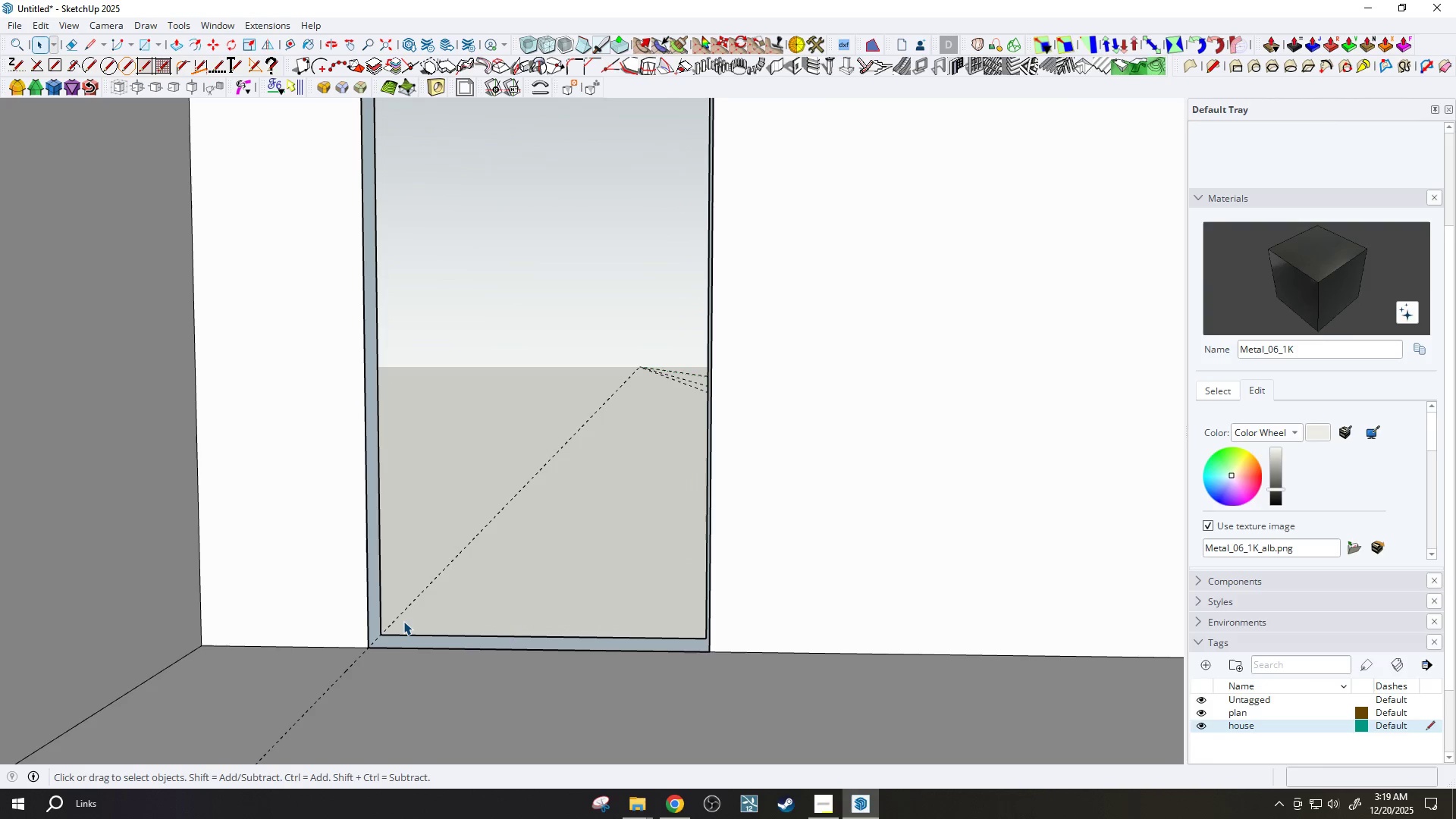 
key(L)
 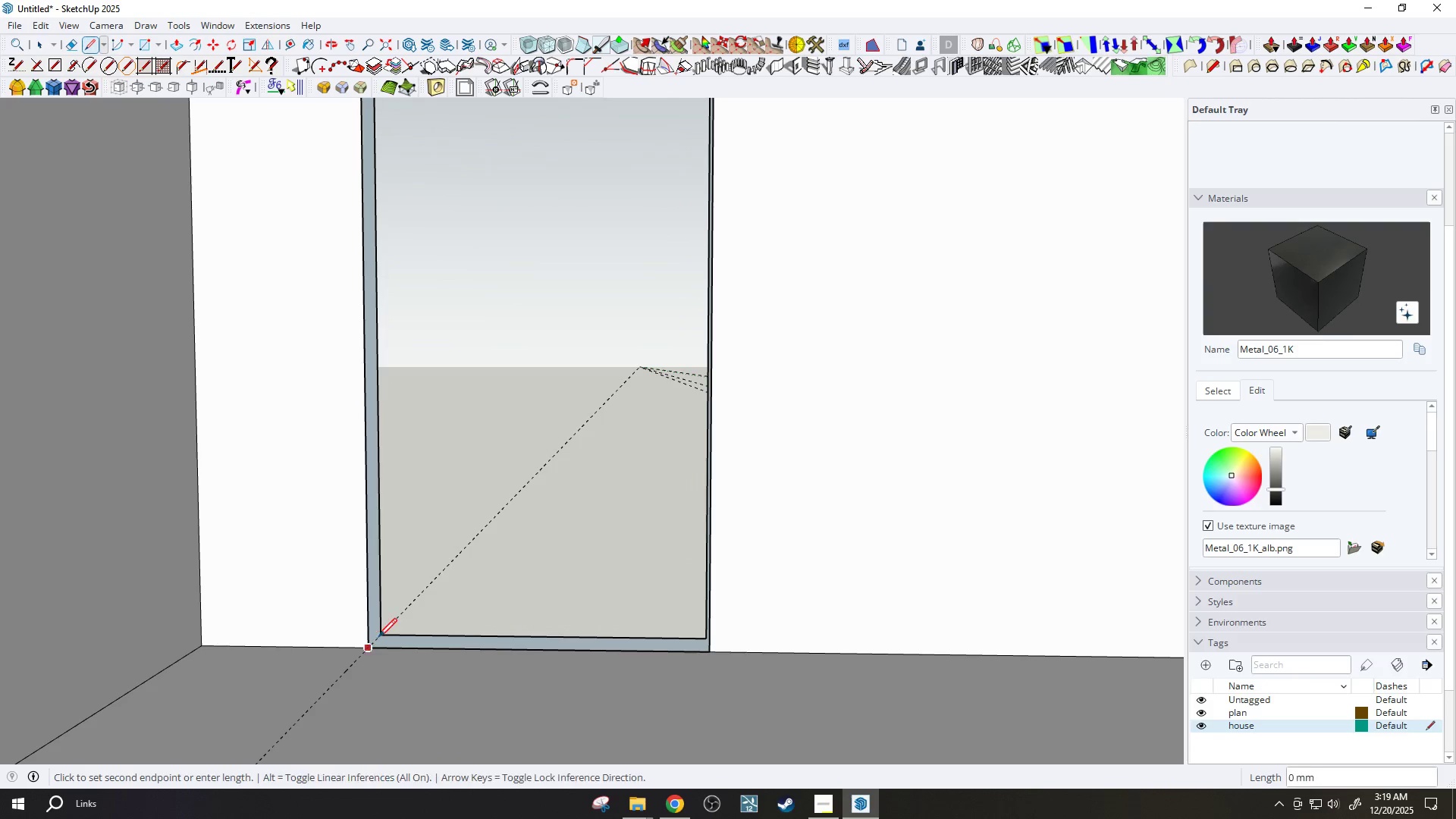 
left_click([380, 637])
 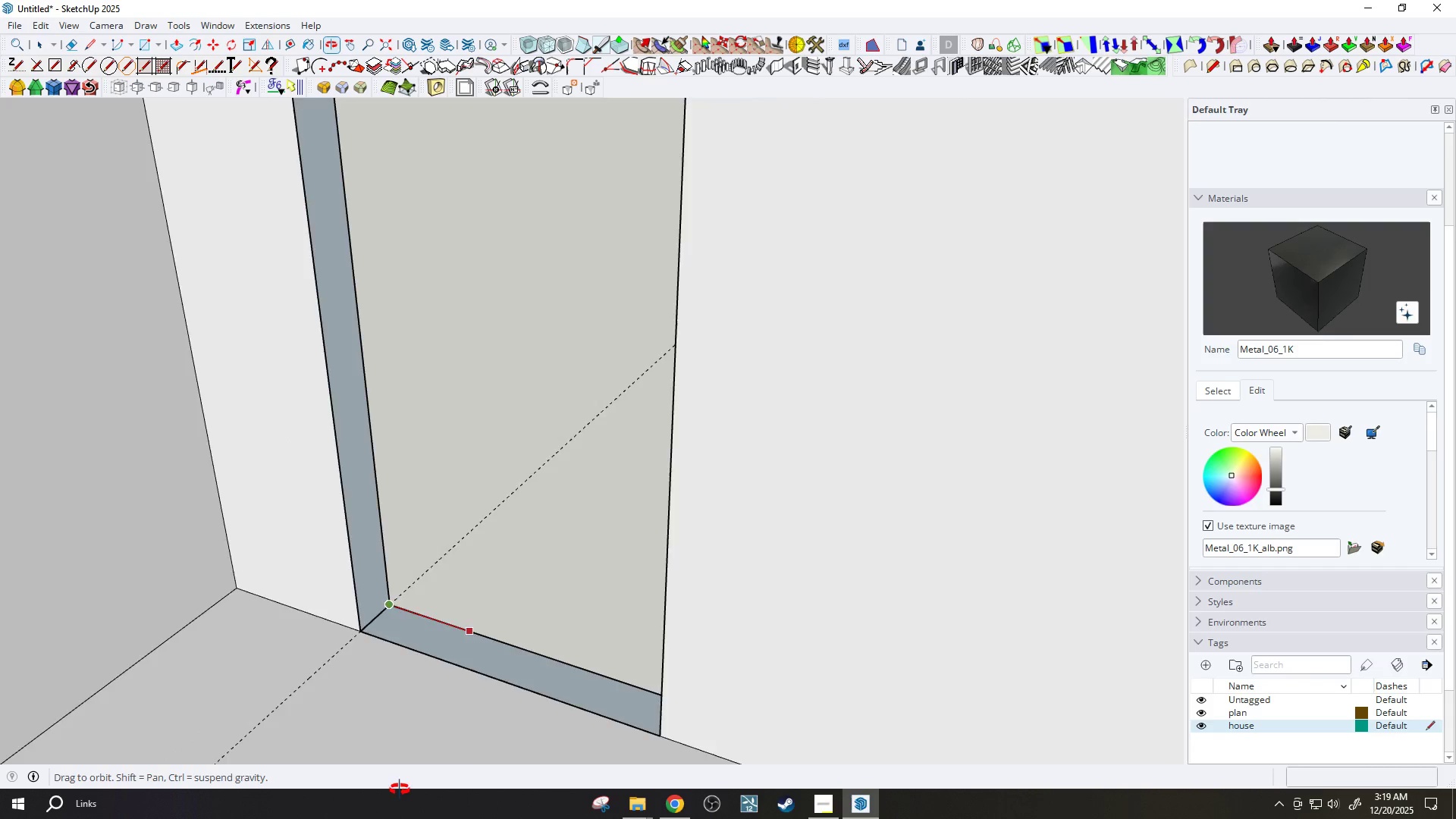 
key(Escape)
 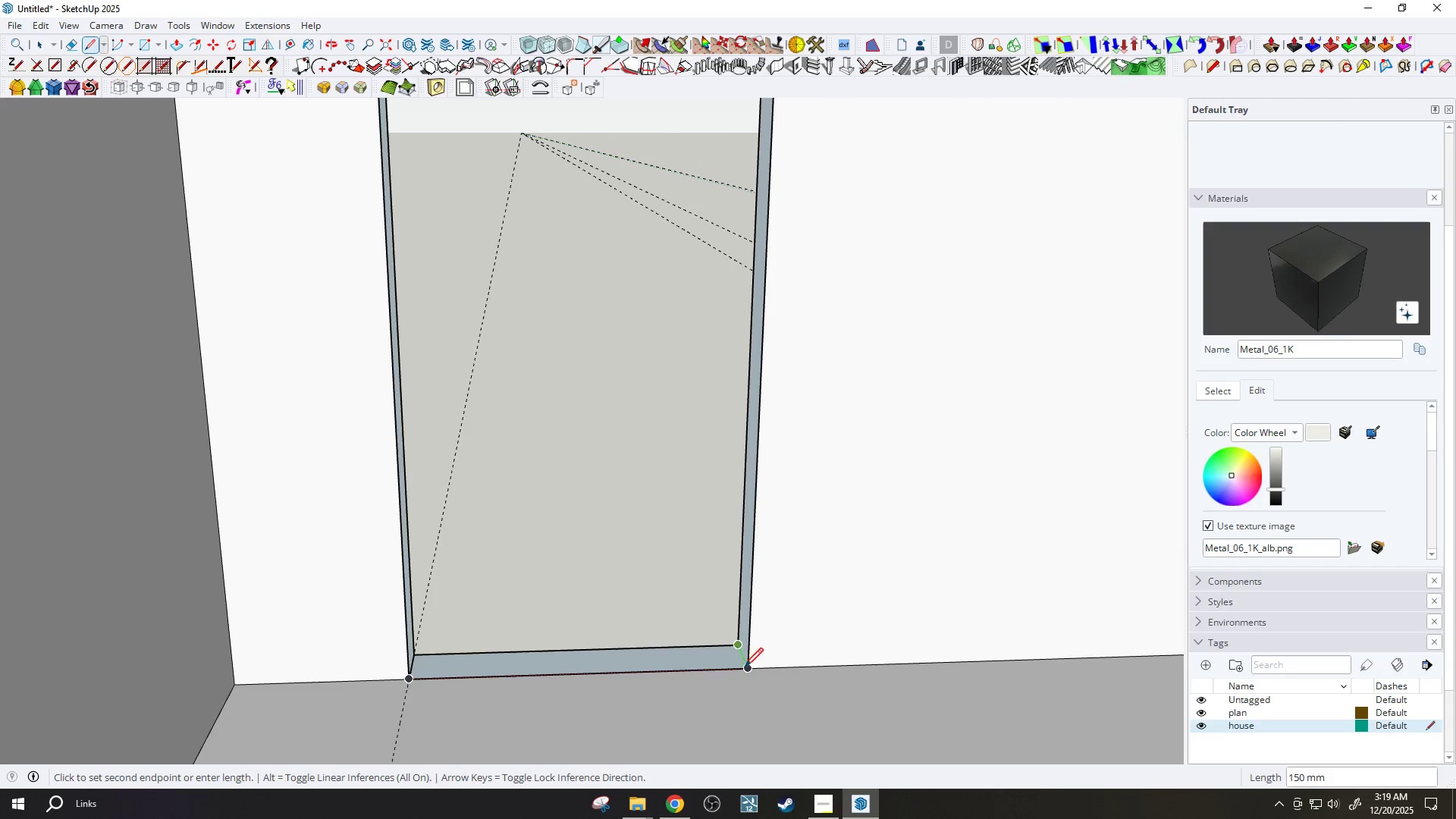 
left_click([748, 672])
 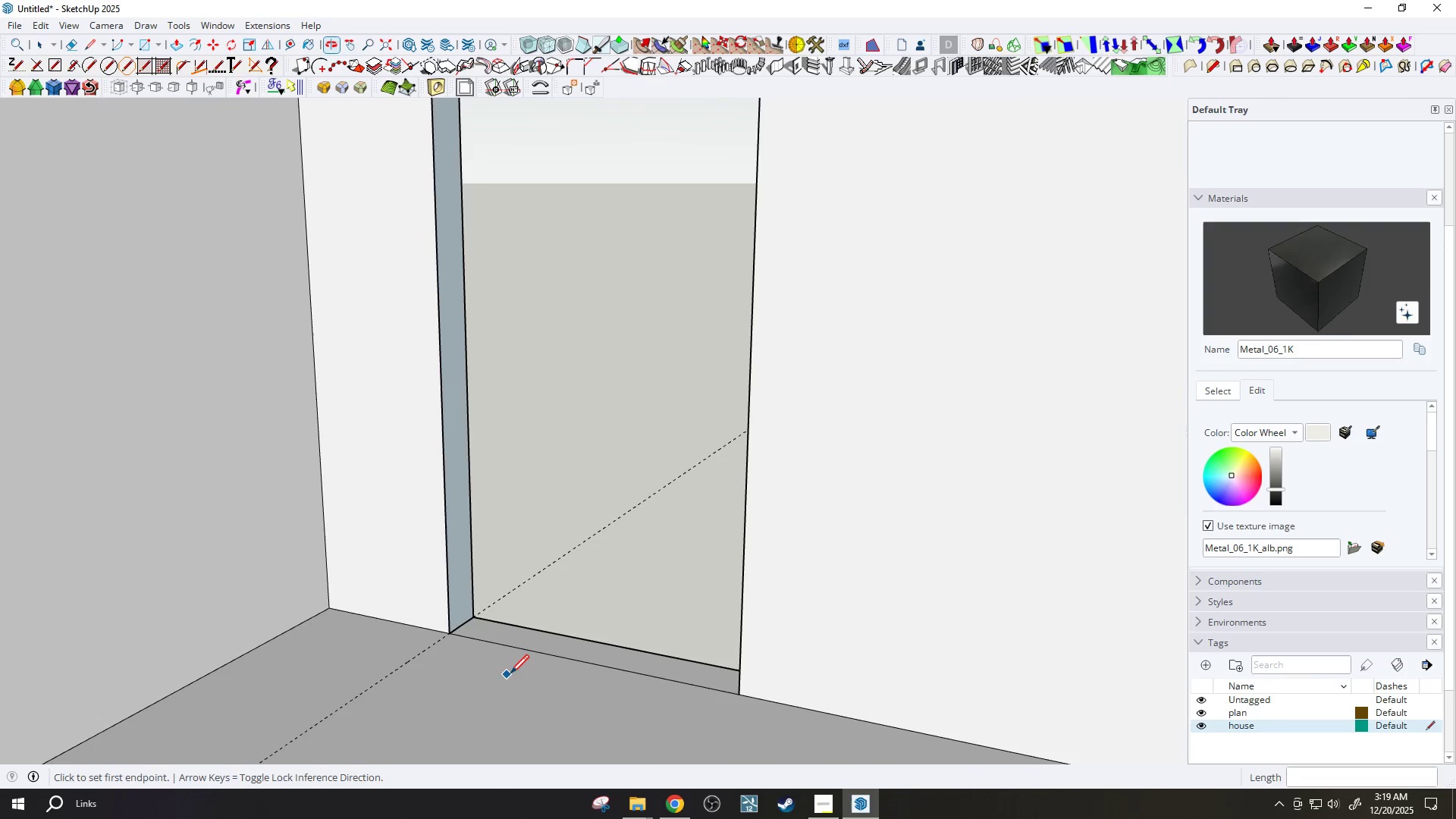 
key(H)
 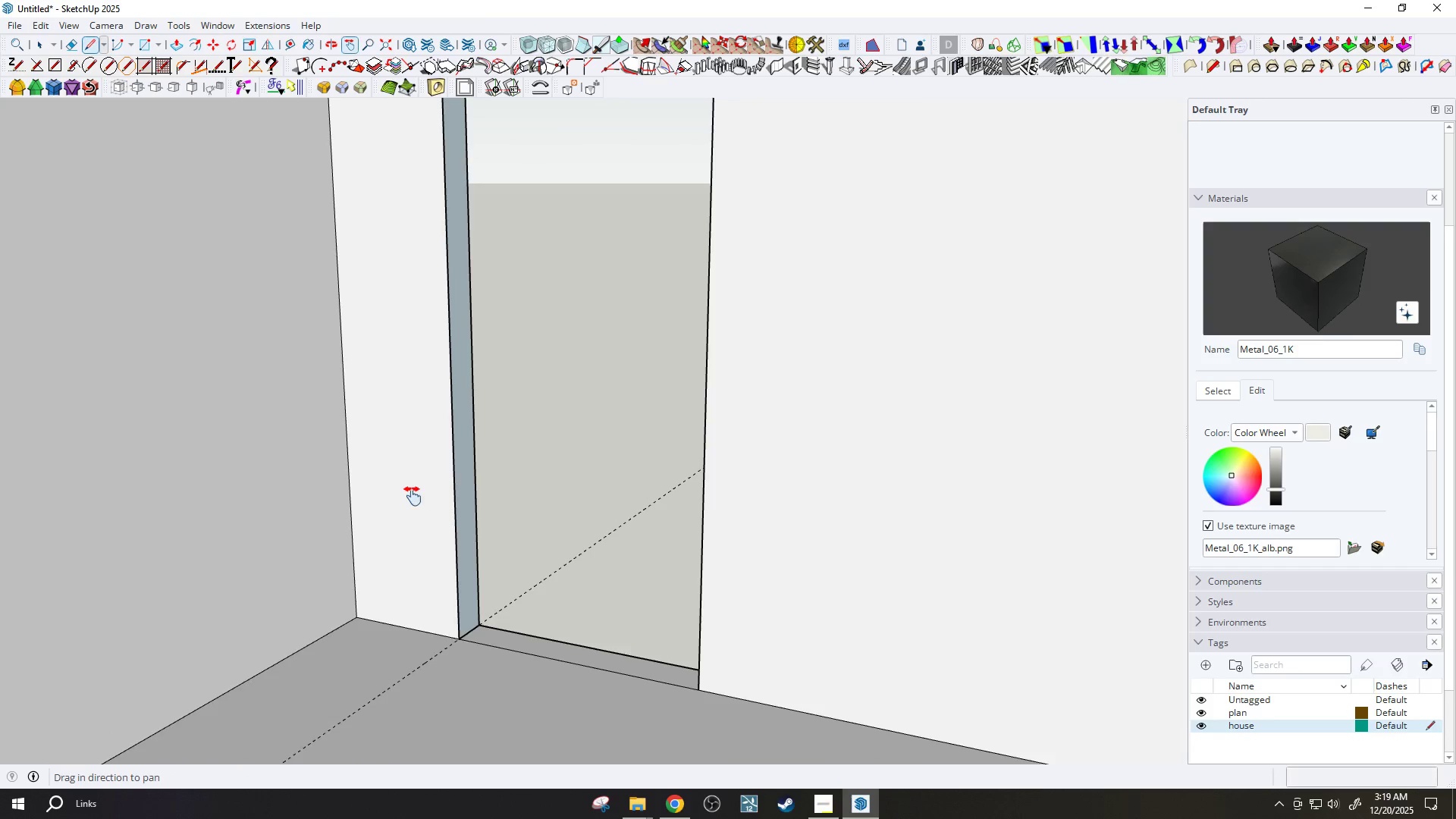 
left_click_drag(start_coordinate=[413, 496], to_coordinate=[456, 656])
 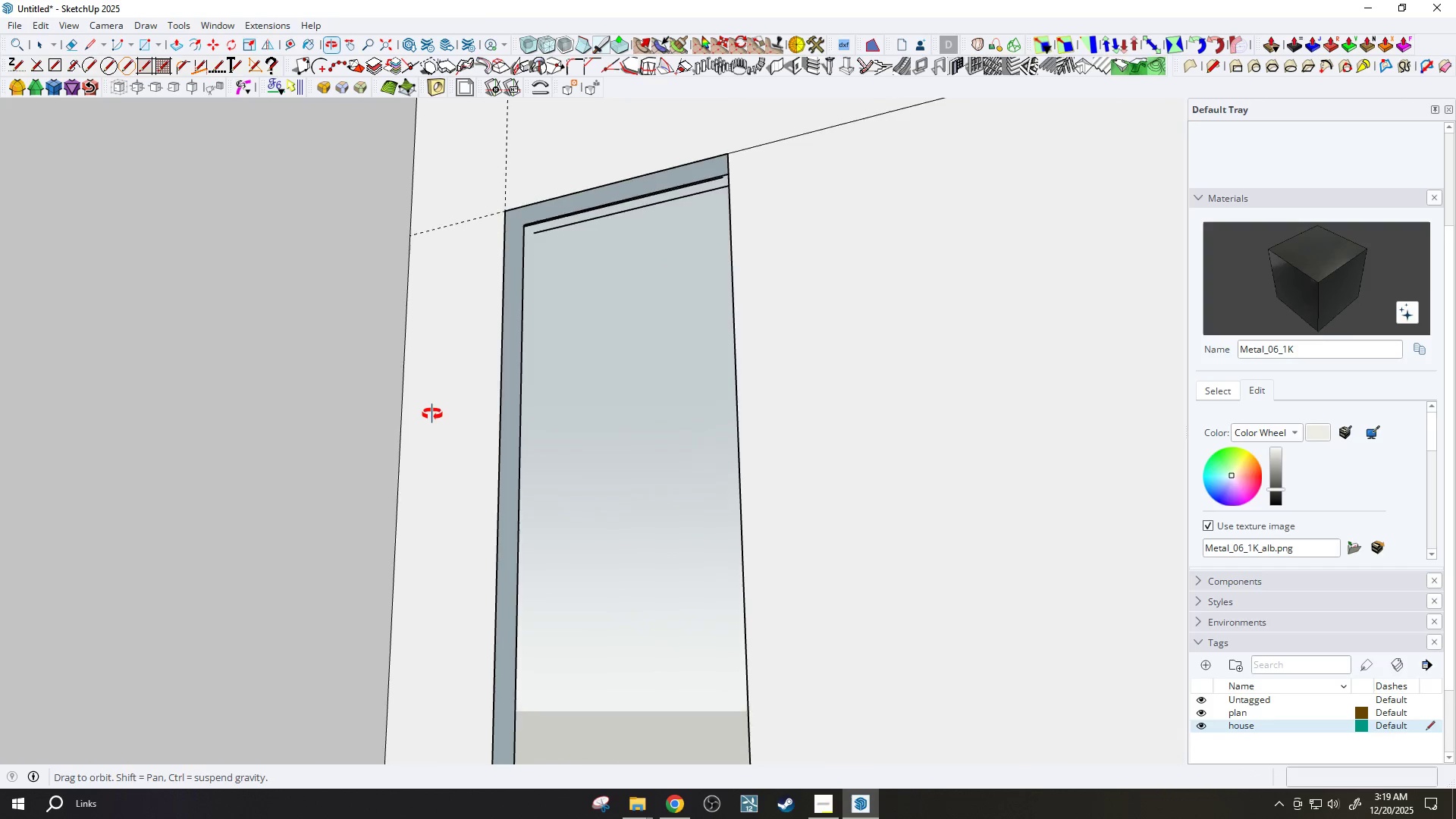 
scroll: coordinate [510, 665], scroll_direction: down, amount: 2.0
 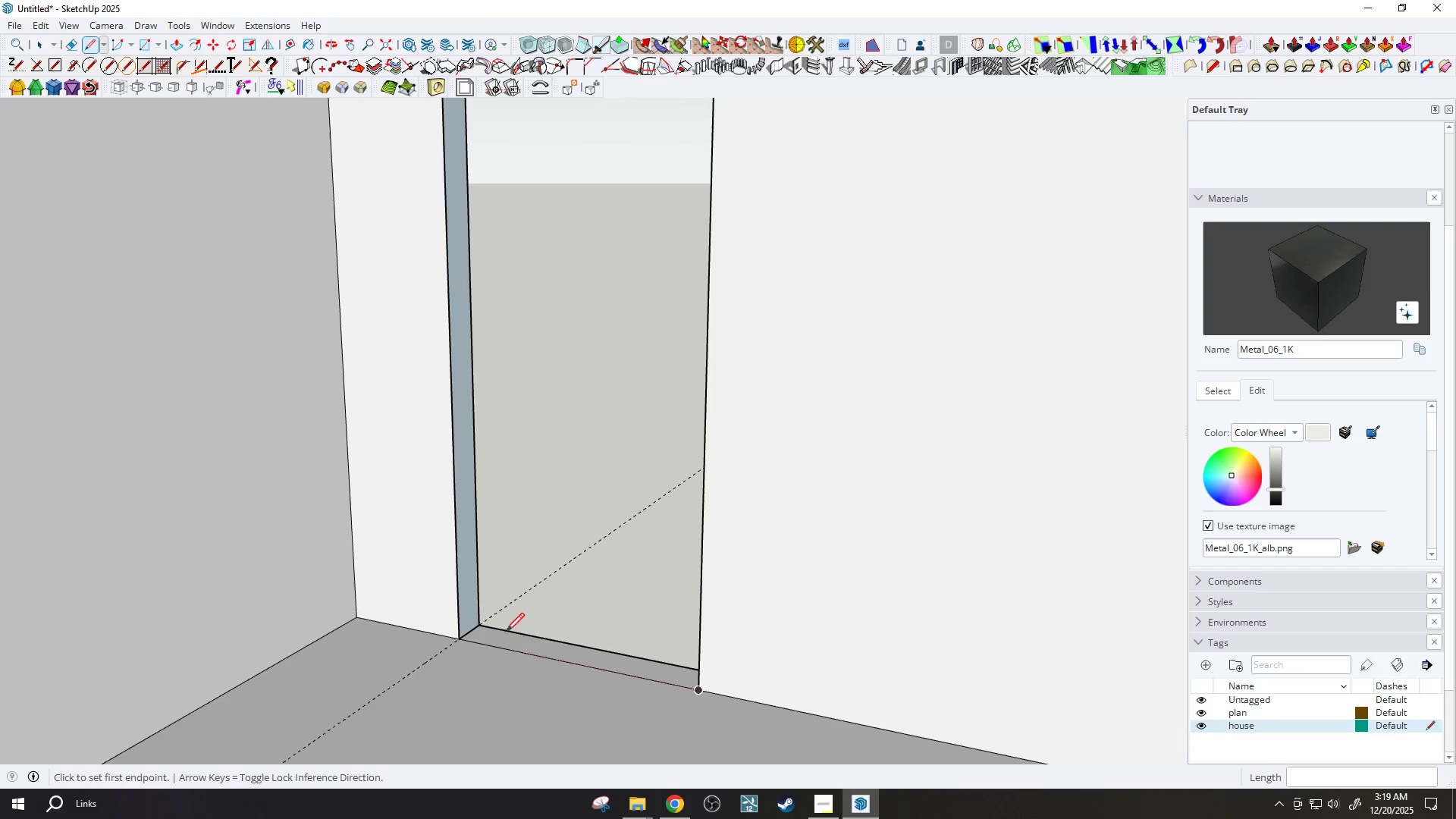 
key(L)
 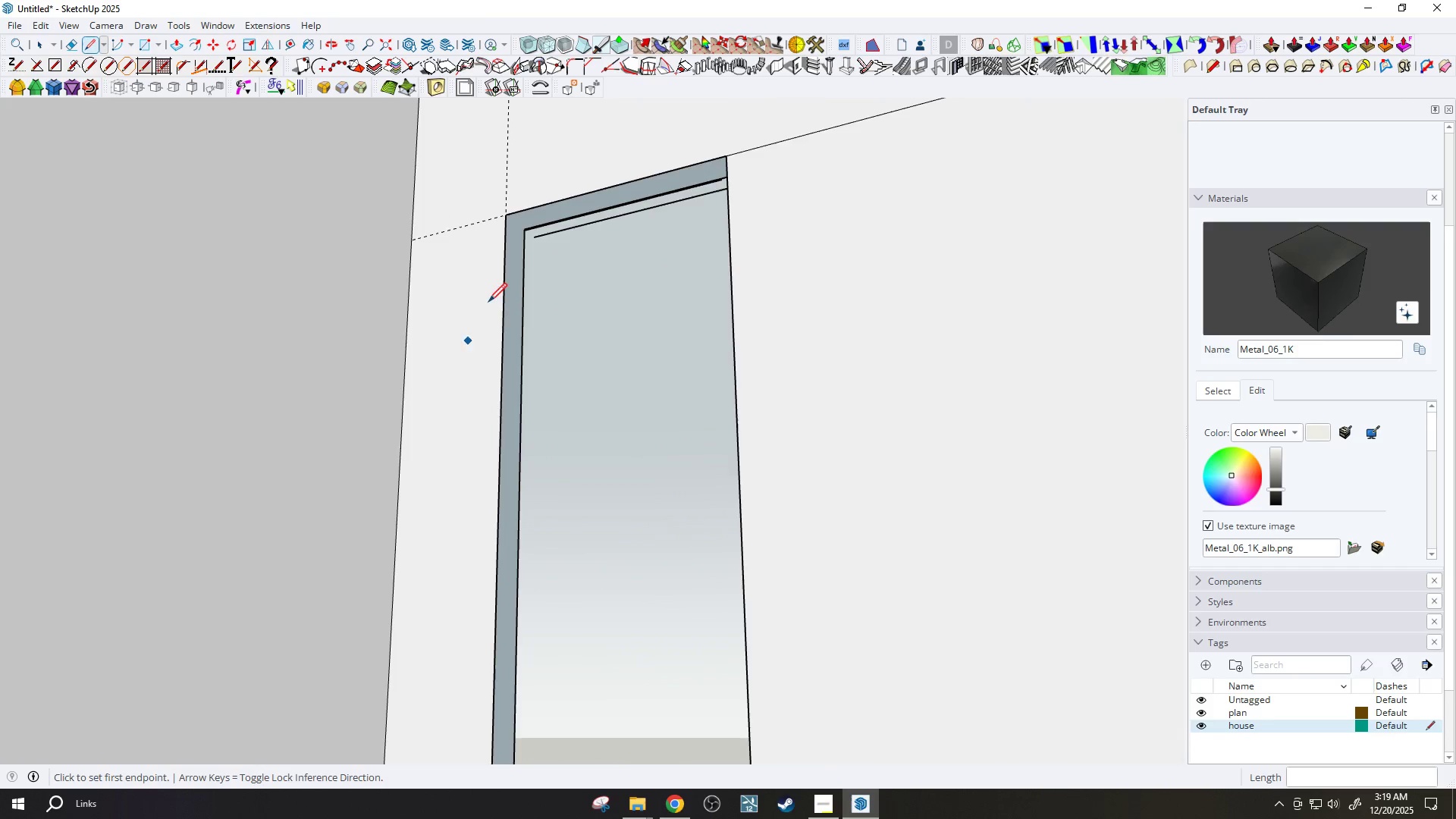 
scroll: coordinate [543, 216], scroll_direction: up, amount: 11.0
 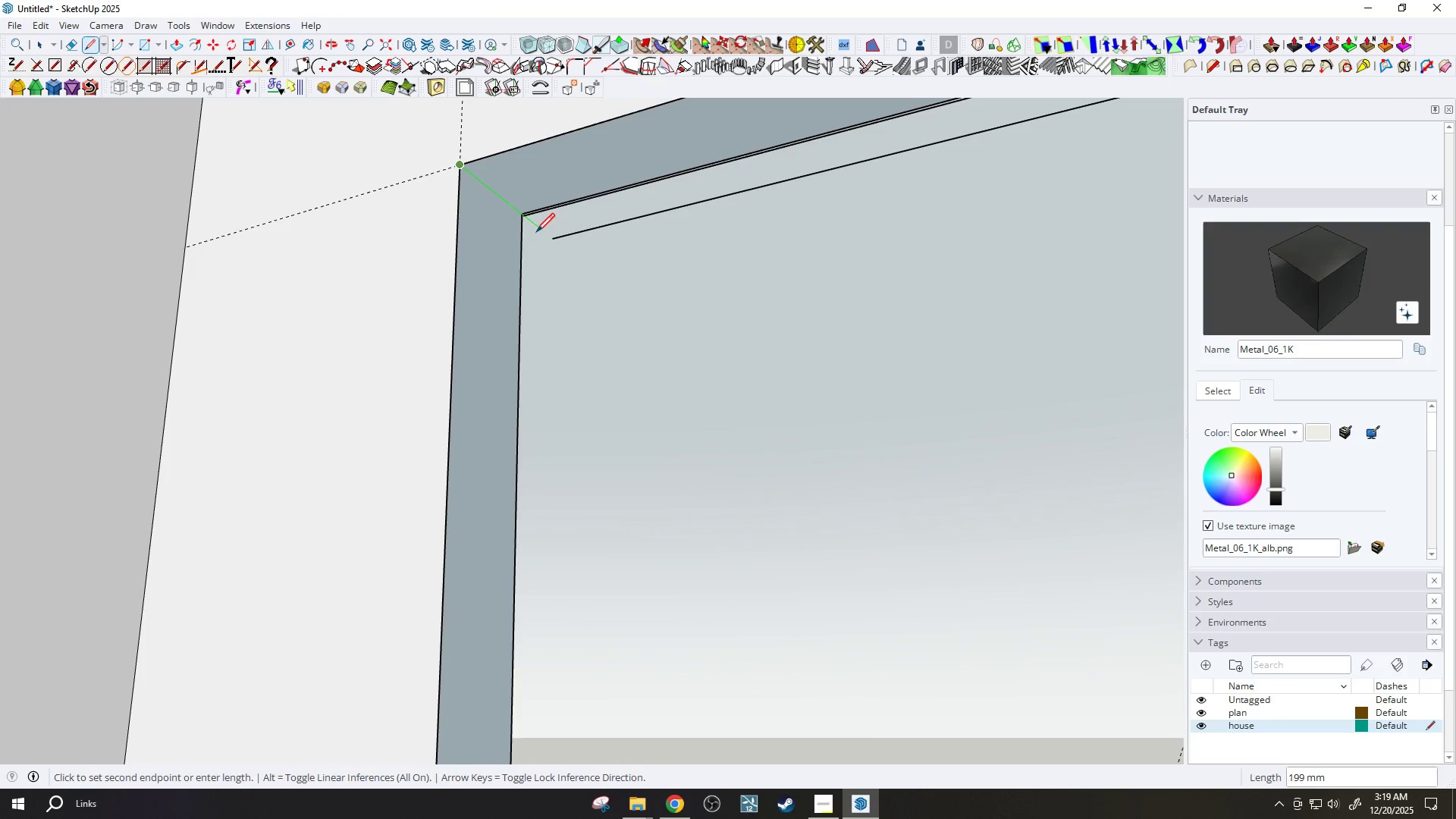 
left_click([536, 234])
 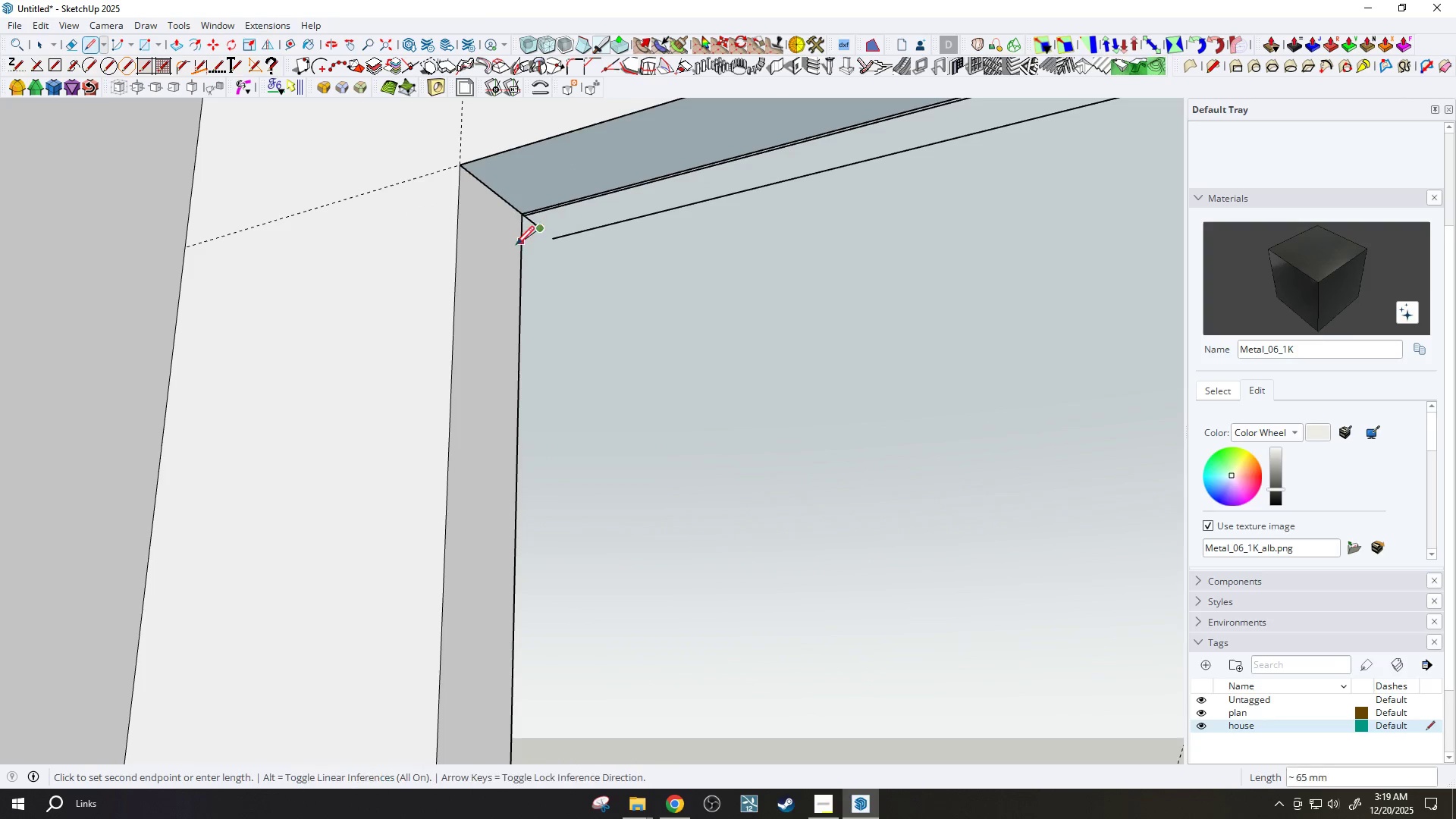 
scroll: coordinate [734, 190], scroll_direction: down, amount: 11.0
 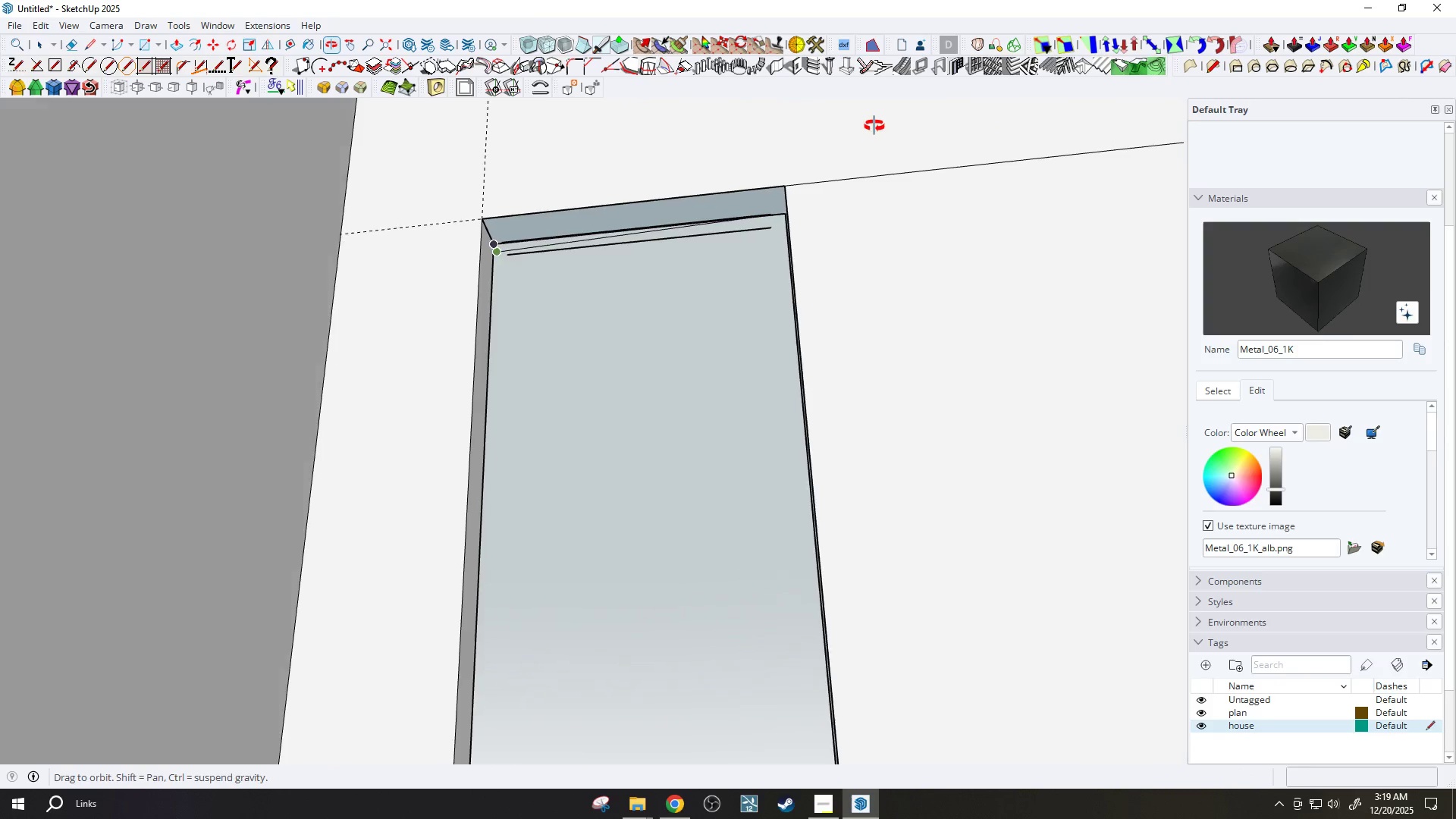 
scroll: coordinate [798, 188], scroll_direction: up, amount: 4.0
 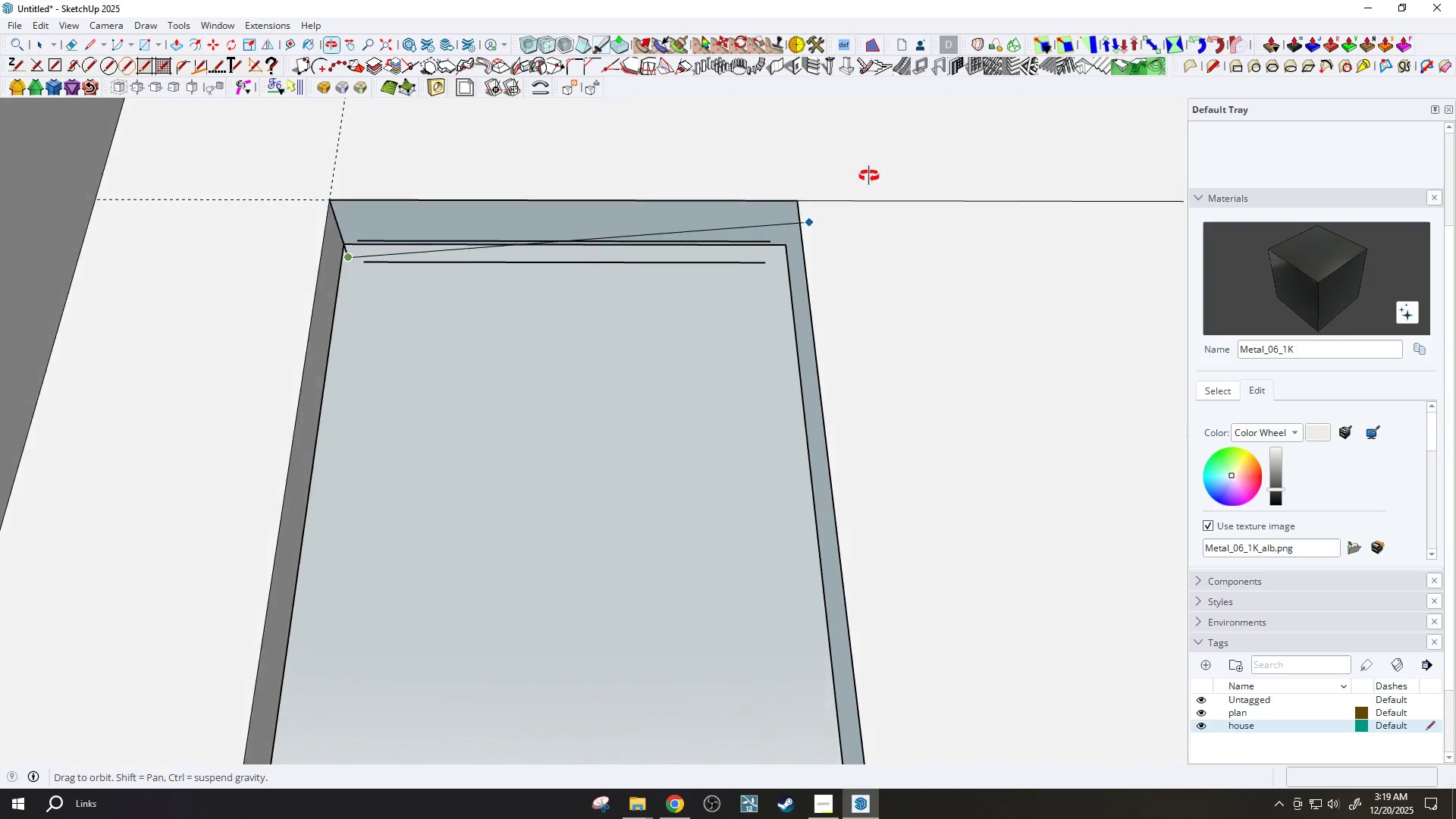 
key(Escape)
 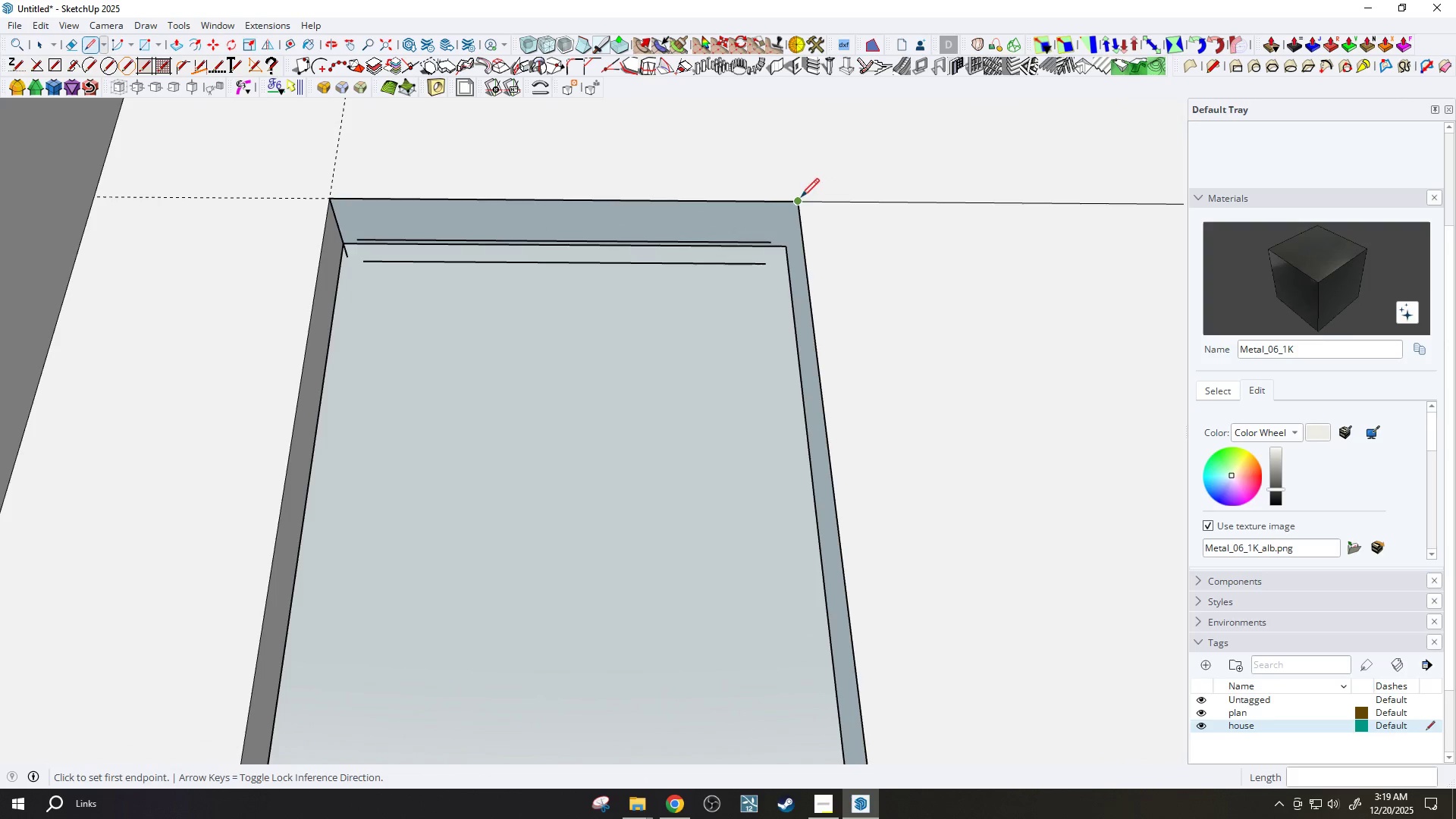 
left_click([797, 202])
 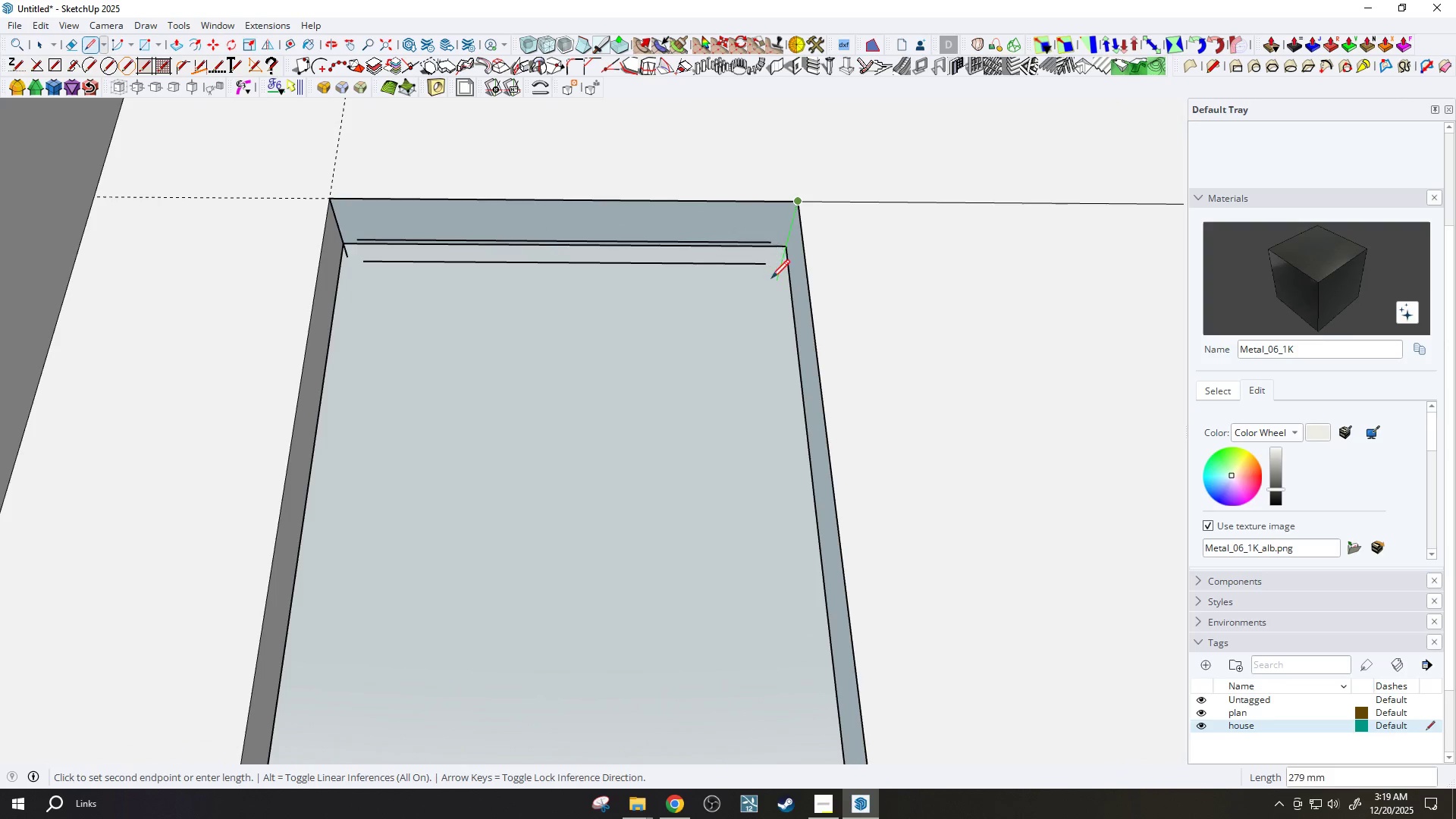 
left_click([777, 283])
 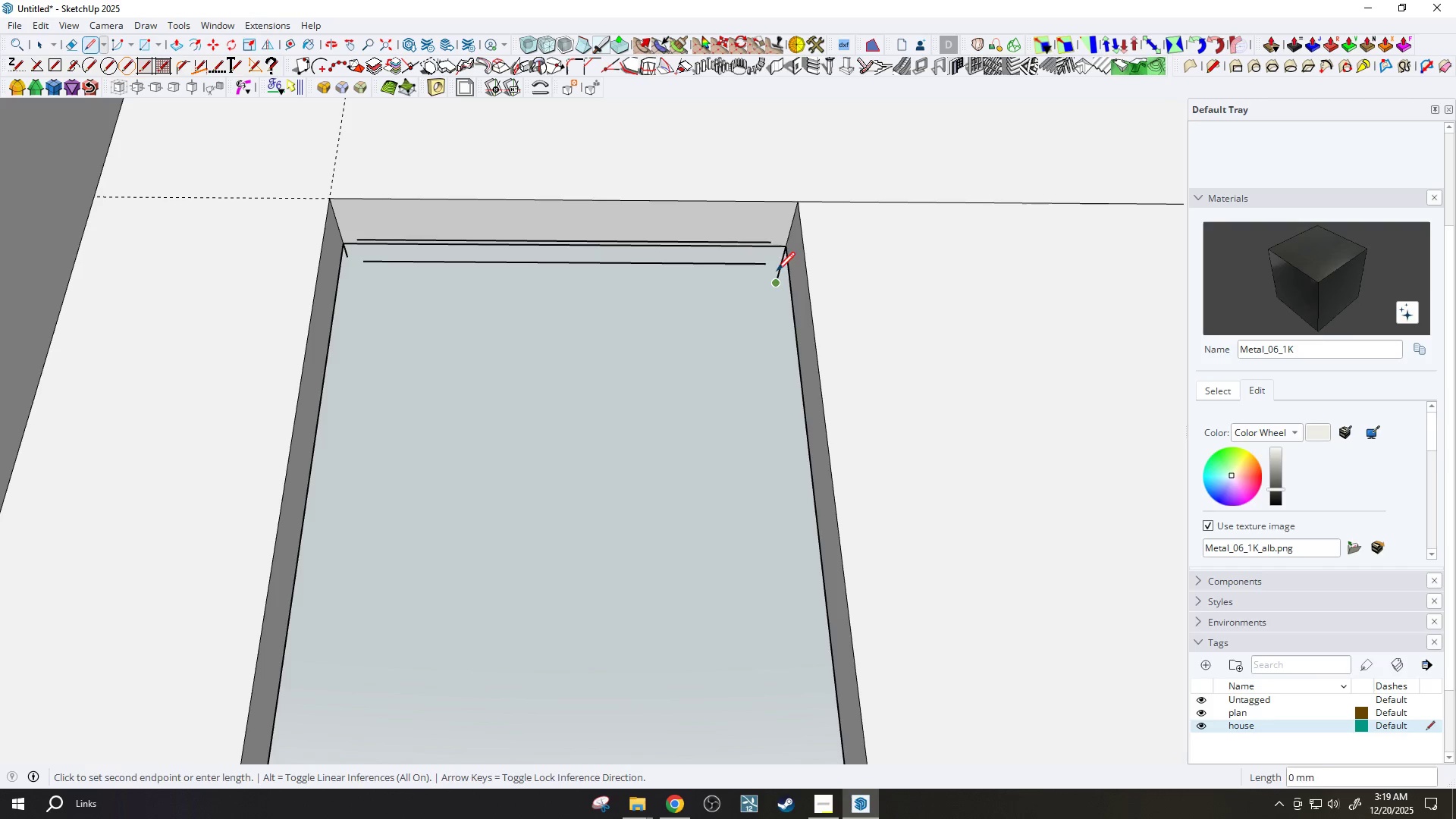 
key(E)
 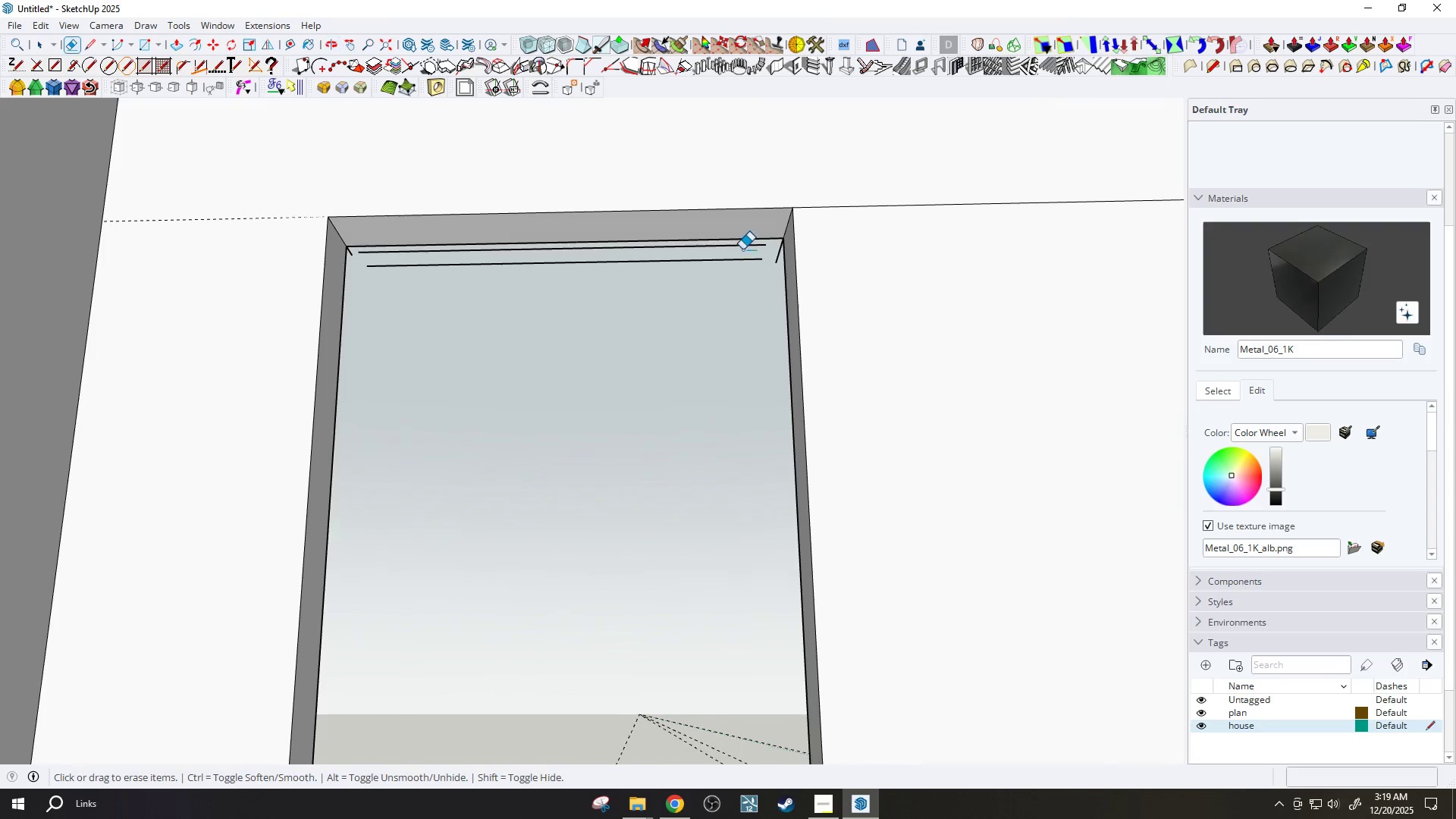 
left_click_drag(start_coordinate=[743, 254], to_coordinate=[746, 247])
 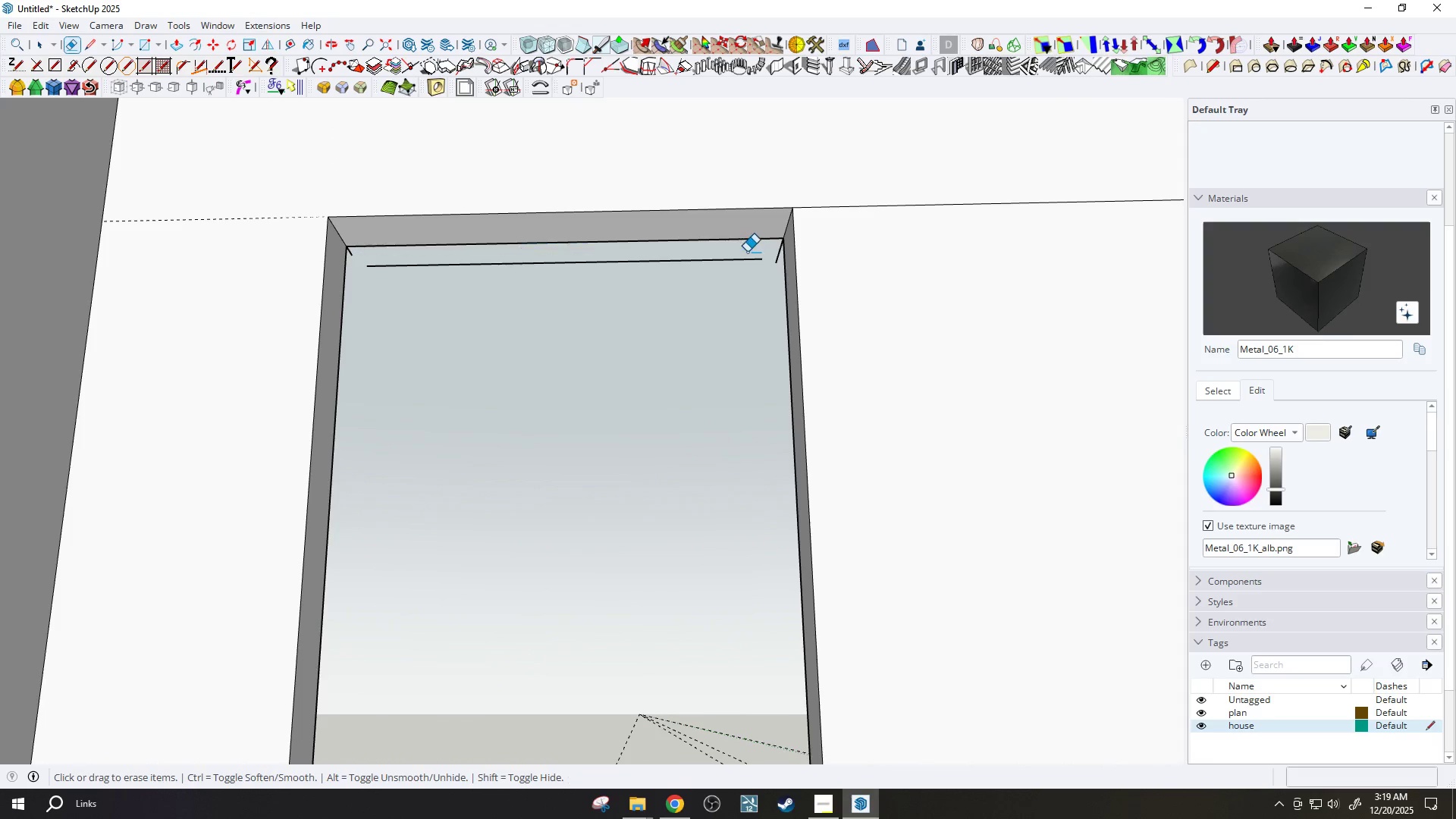 
left_click_drag(start_coordinate=[748, 255], to_coordinate=[753, 270])
 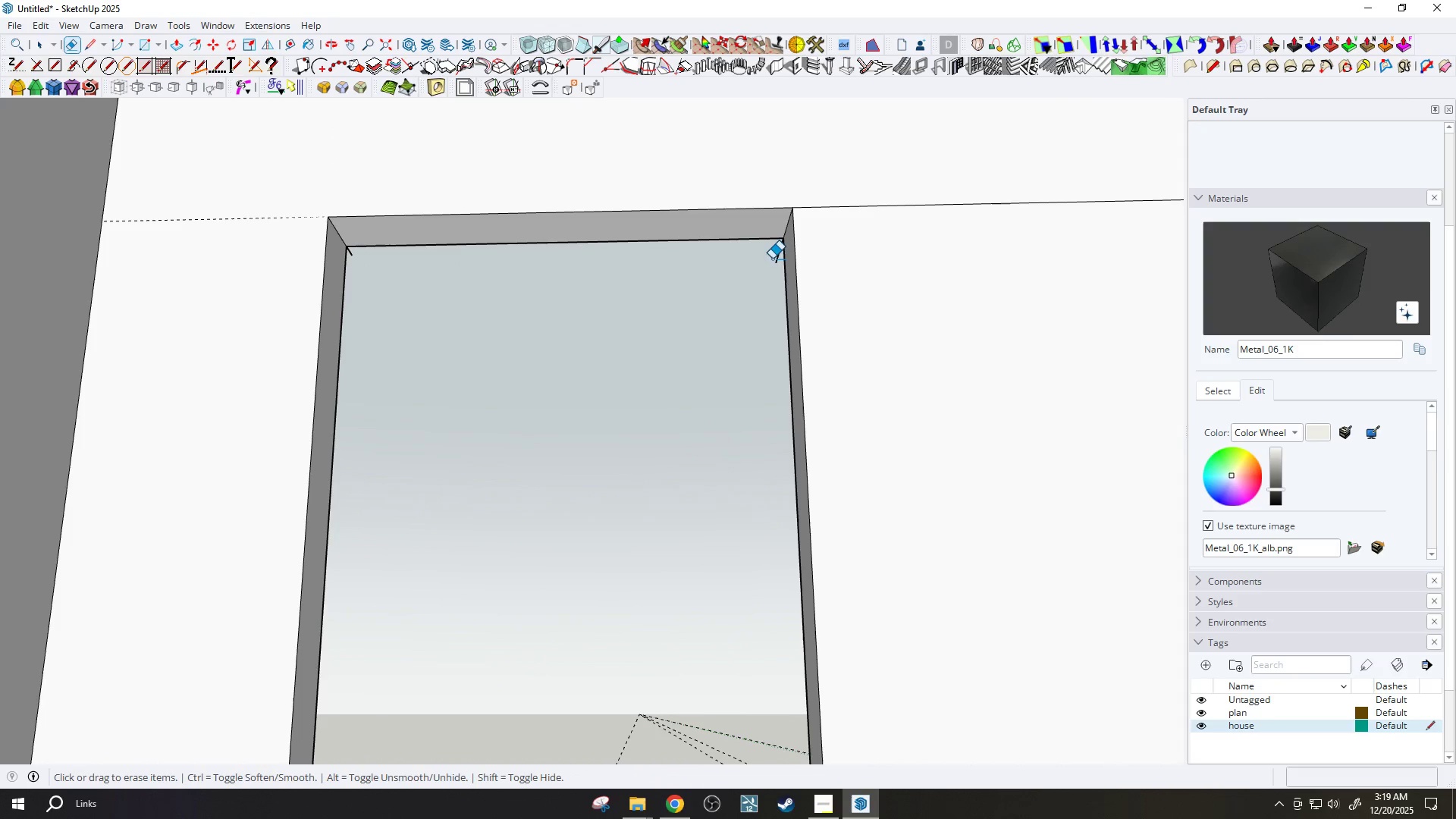 
left_click_drag(start_coordinate=[773, 258], to_coordinate=[782, 259])
 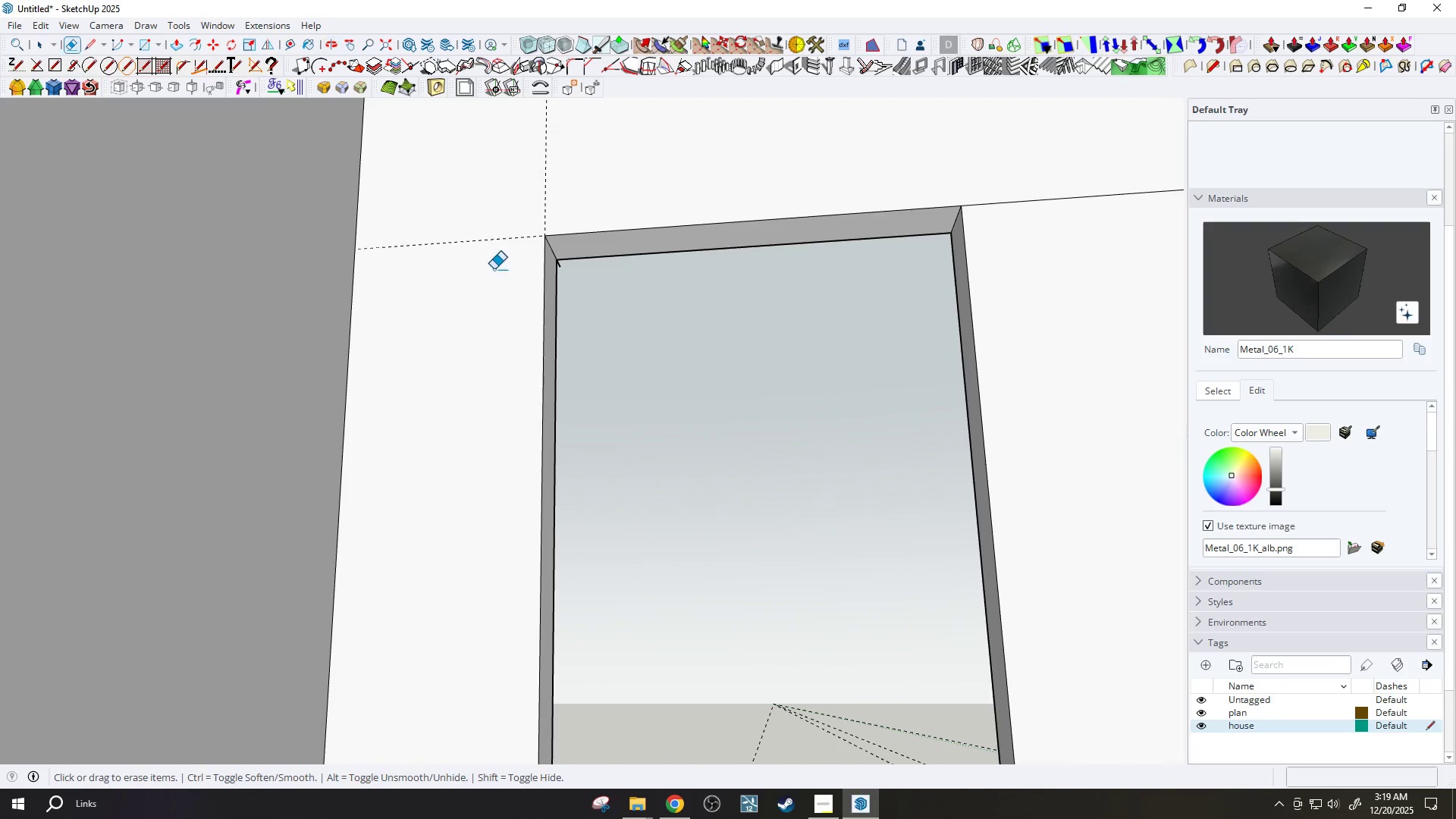 
scroll: coordinate [561, 257], scroll_direction: up, amount: 2.0
 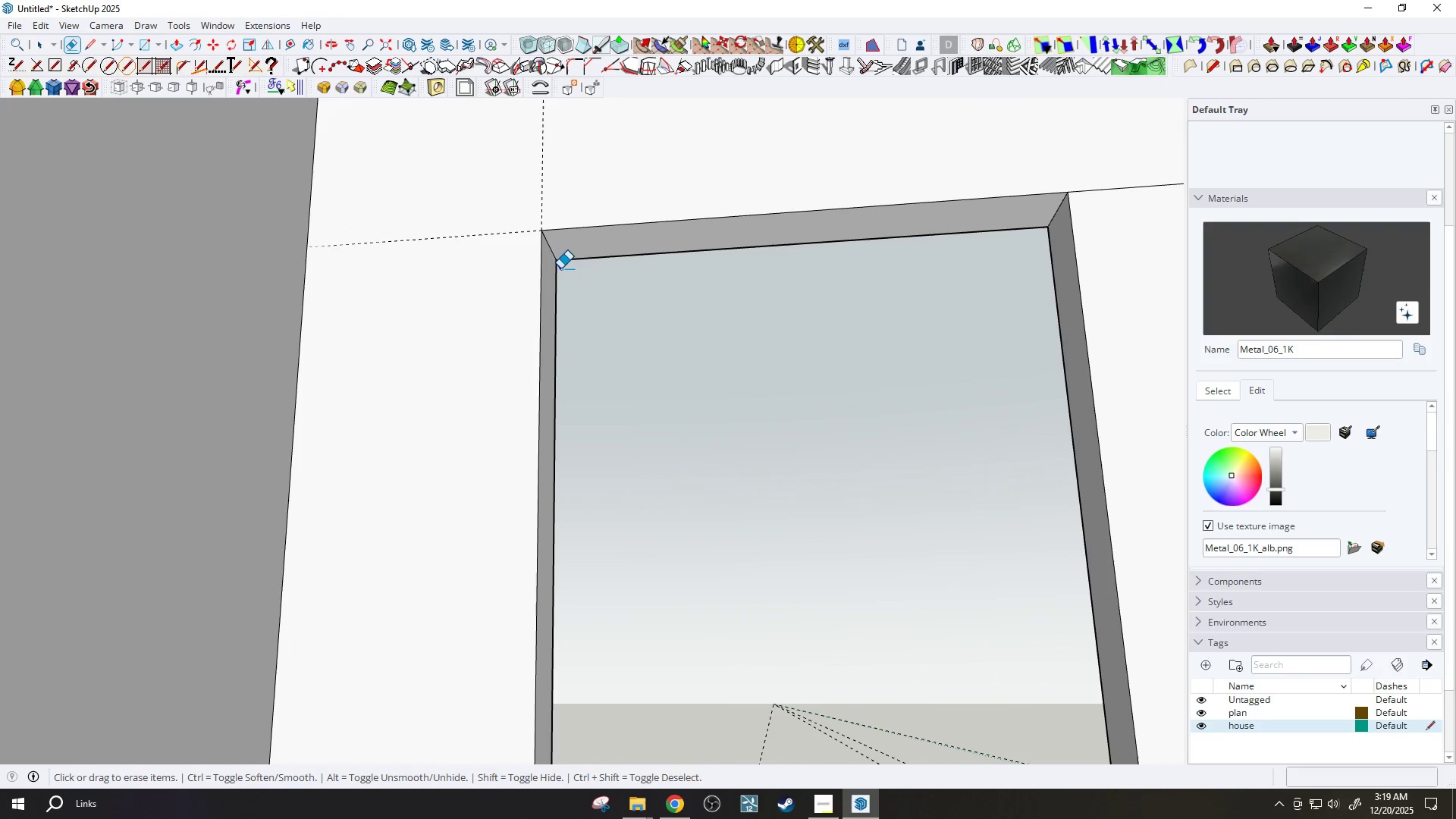 
key(H)
 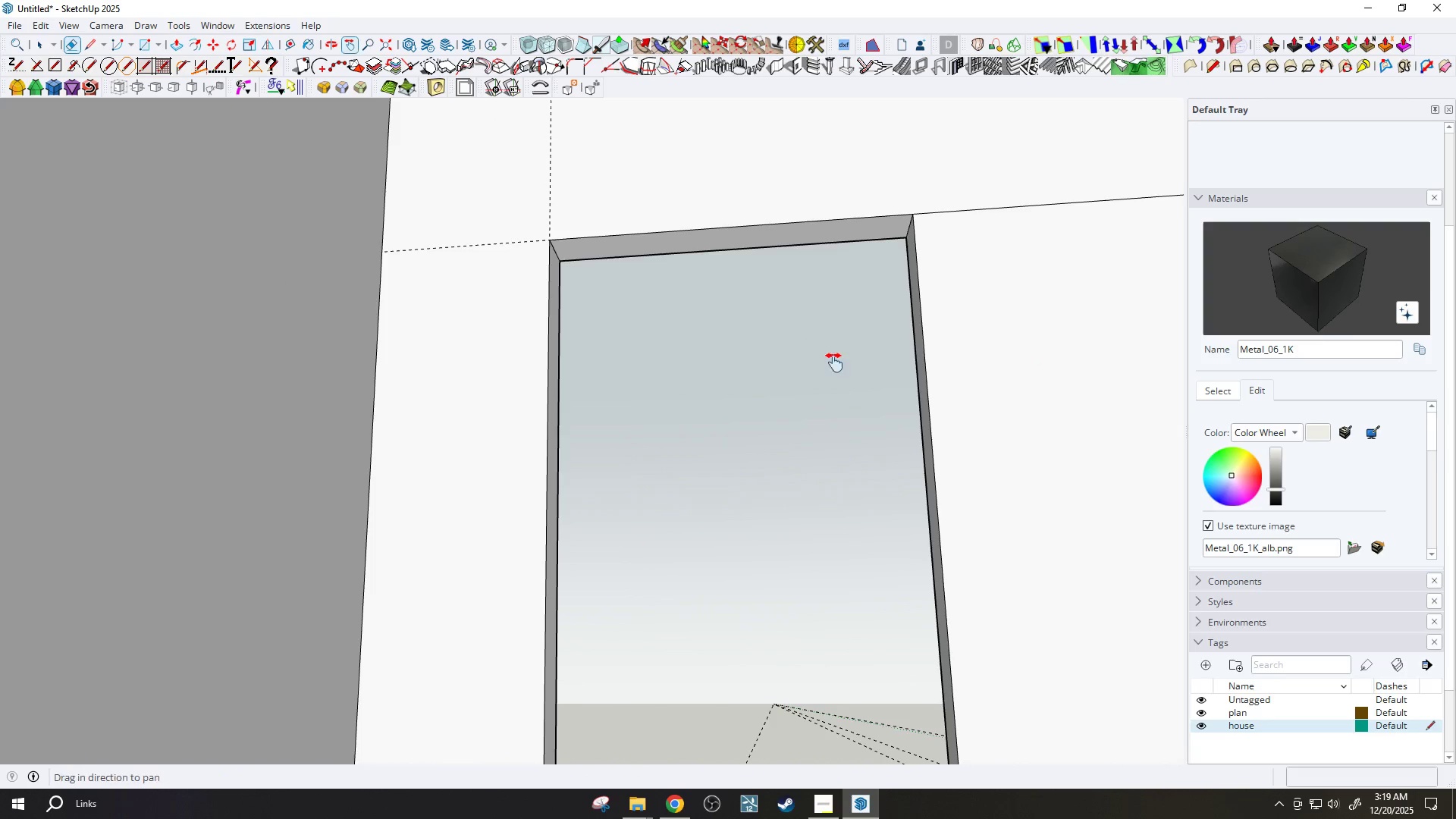 
scroll: coordinate [569, 263], scroll_direction: down, amount: 4.0
 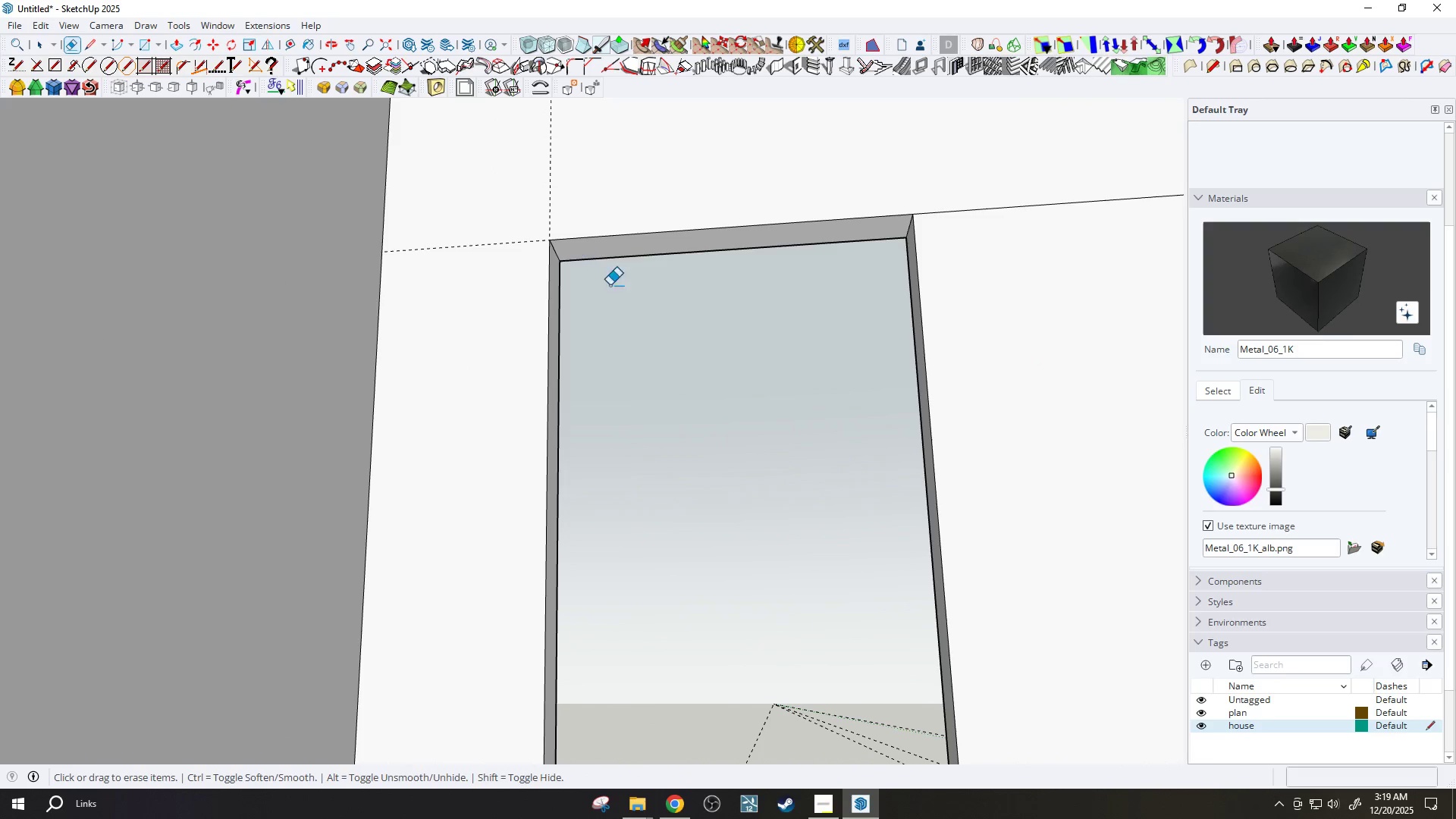 
left_click_drag(start_coordinate=[841, 362], to_coordinate=[563, 325])
 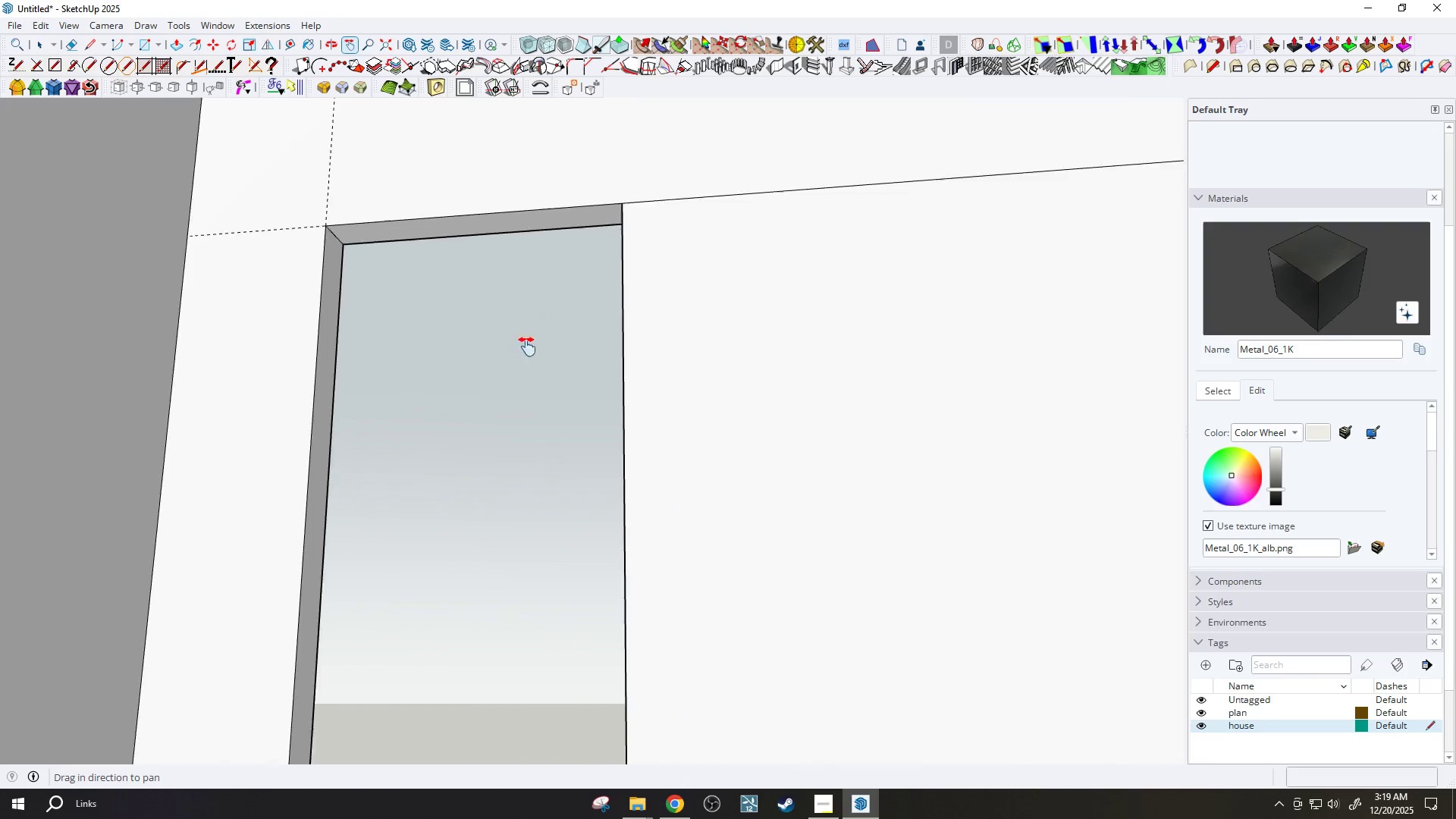 
left_click_drag(start_coordinate=[769, 427], to_coordinate=[701, 414])
 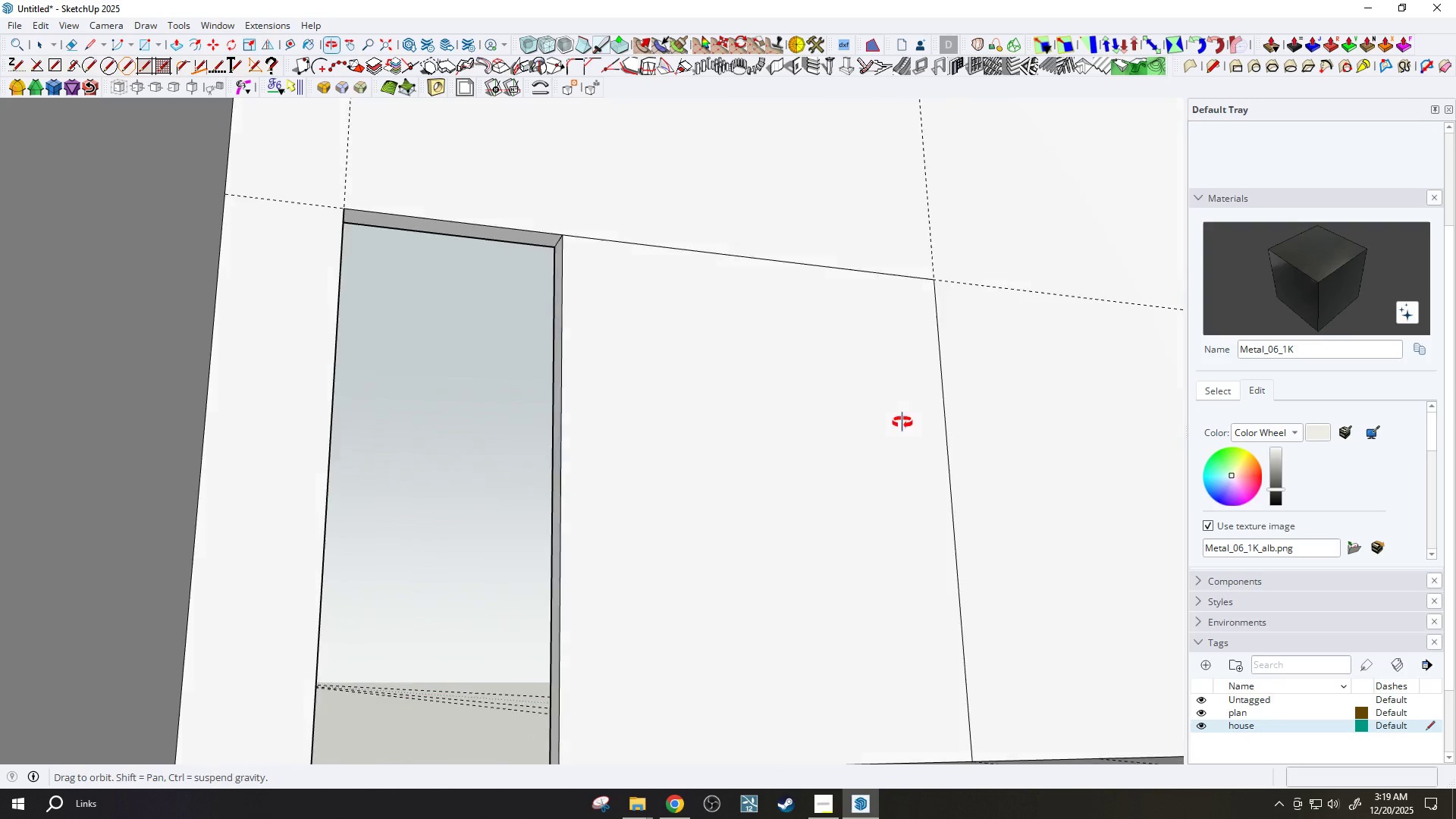 
scroll: coordinate [686, 385], scroll_direction: down, amount: 7.0
 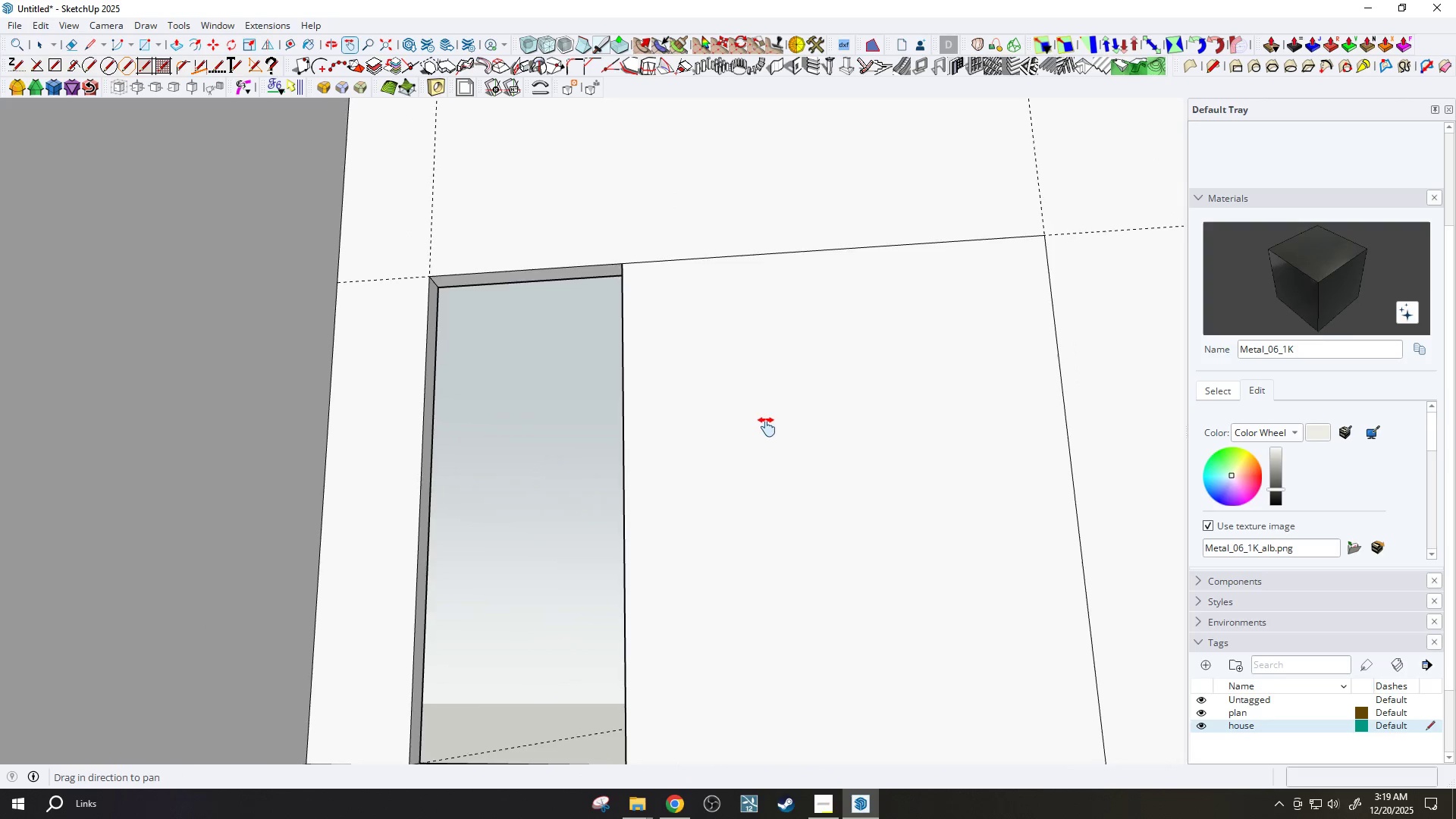 
key(P)
 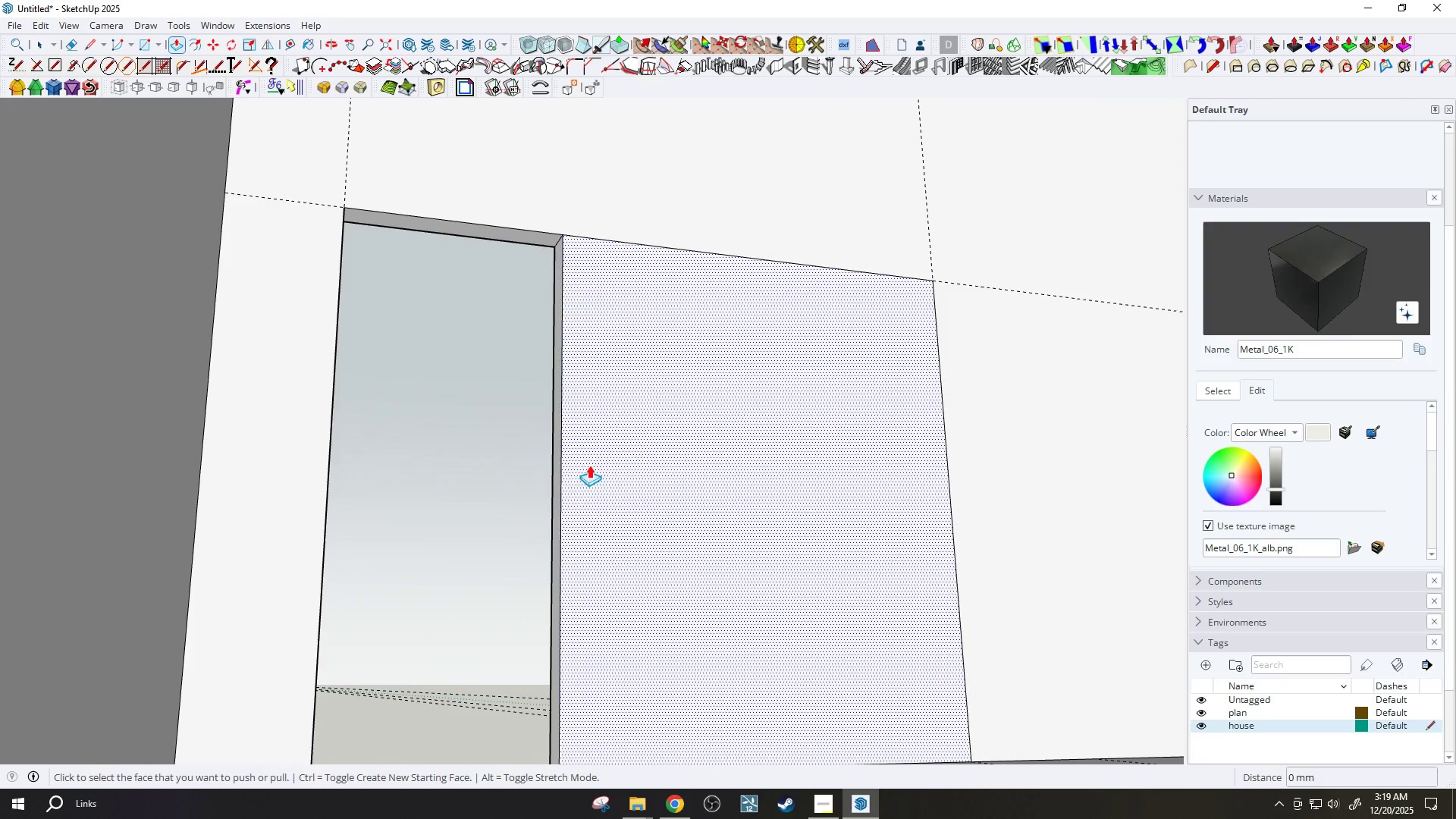 
scroll: coordinate [585, 466], scroll_direction: up, amount: 1.0
 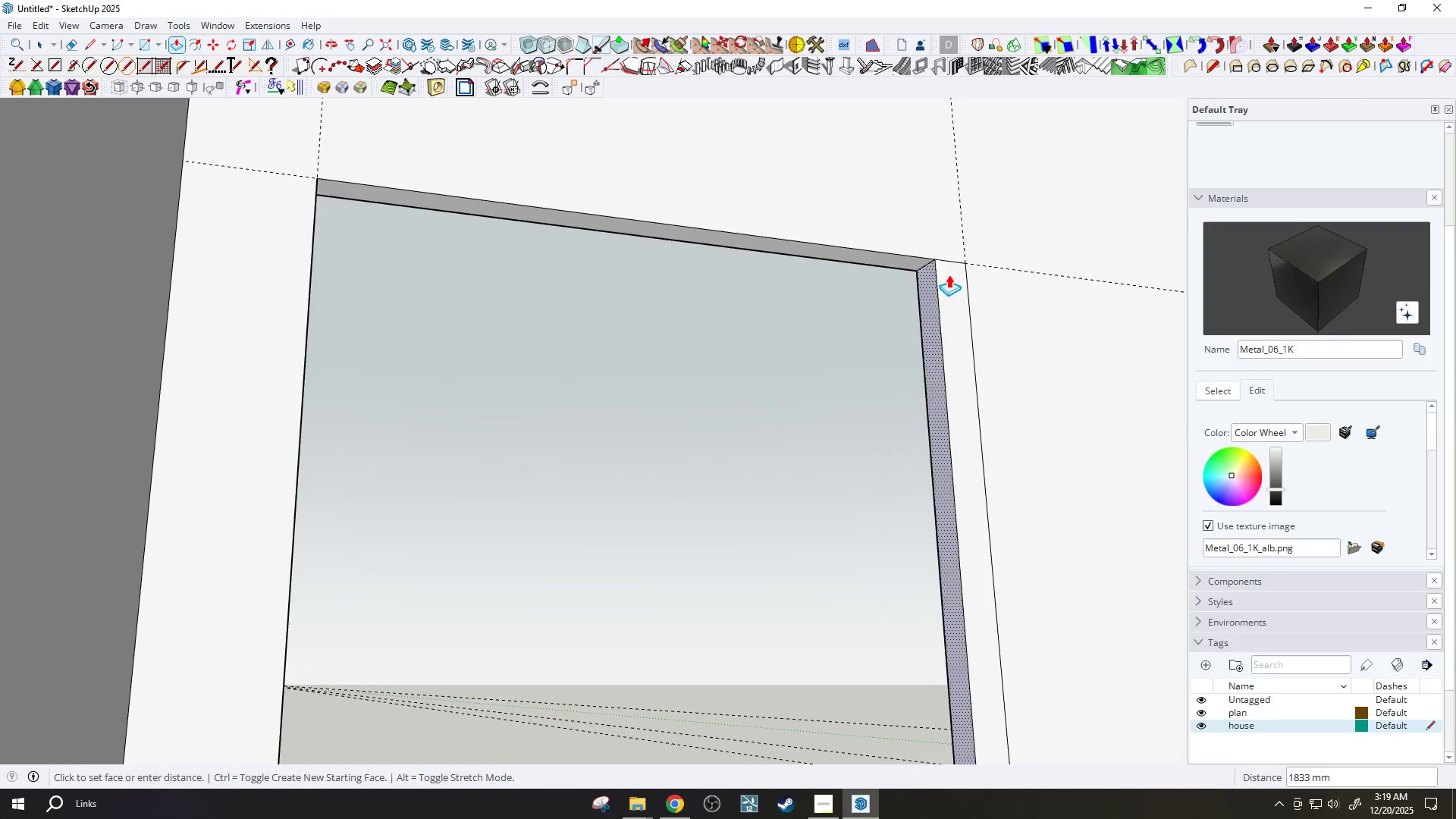 
left_click([965, 290])
 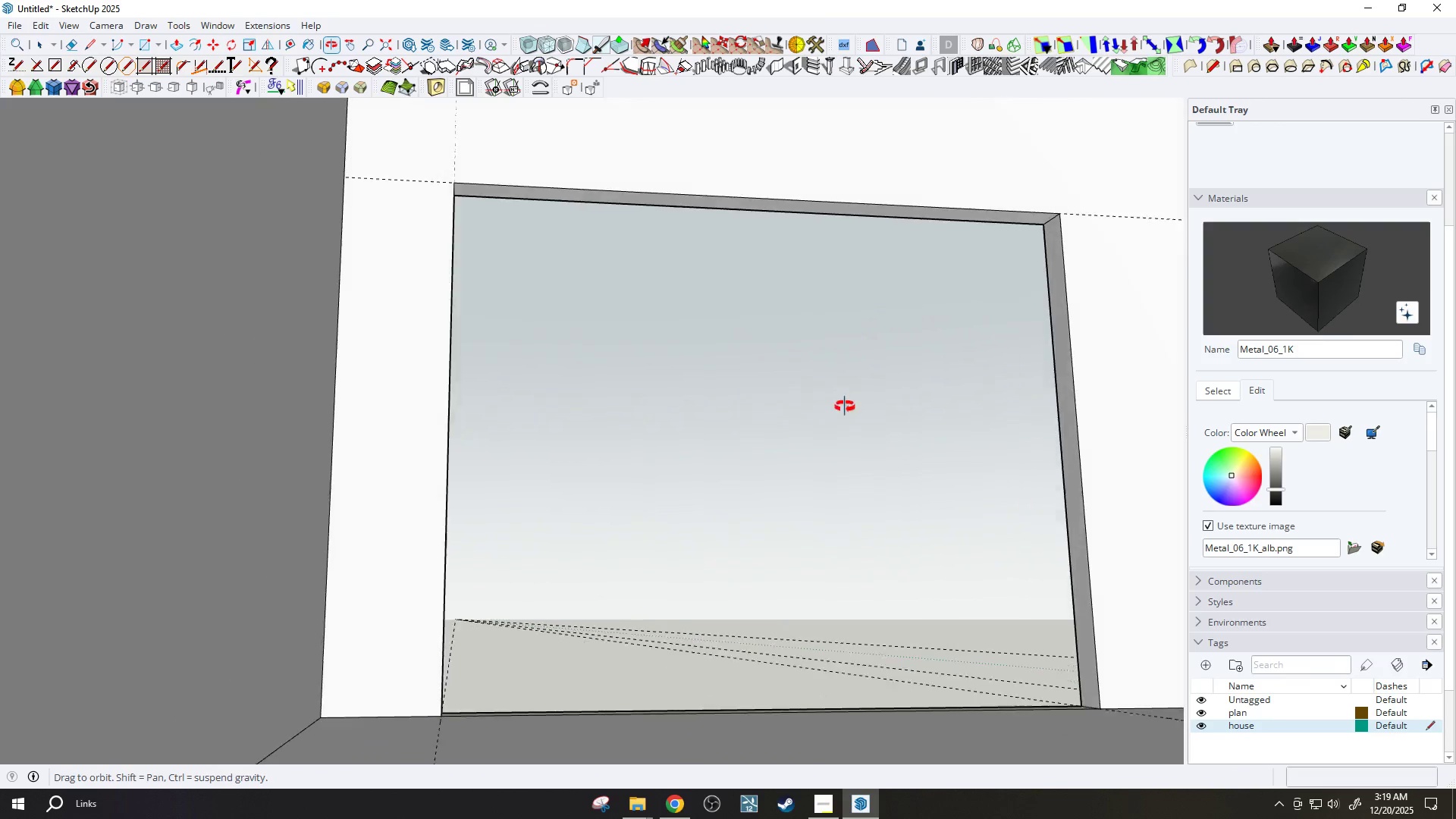 
key(Space)
 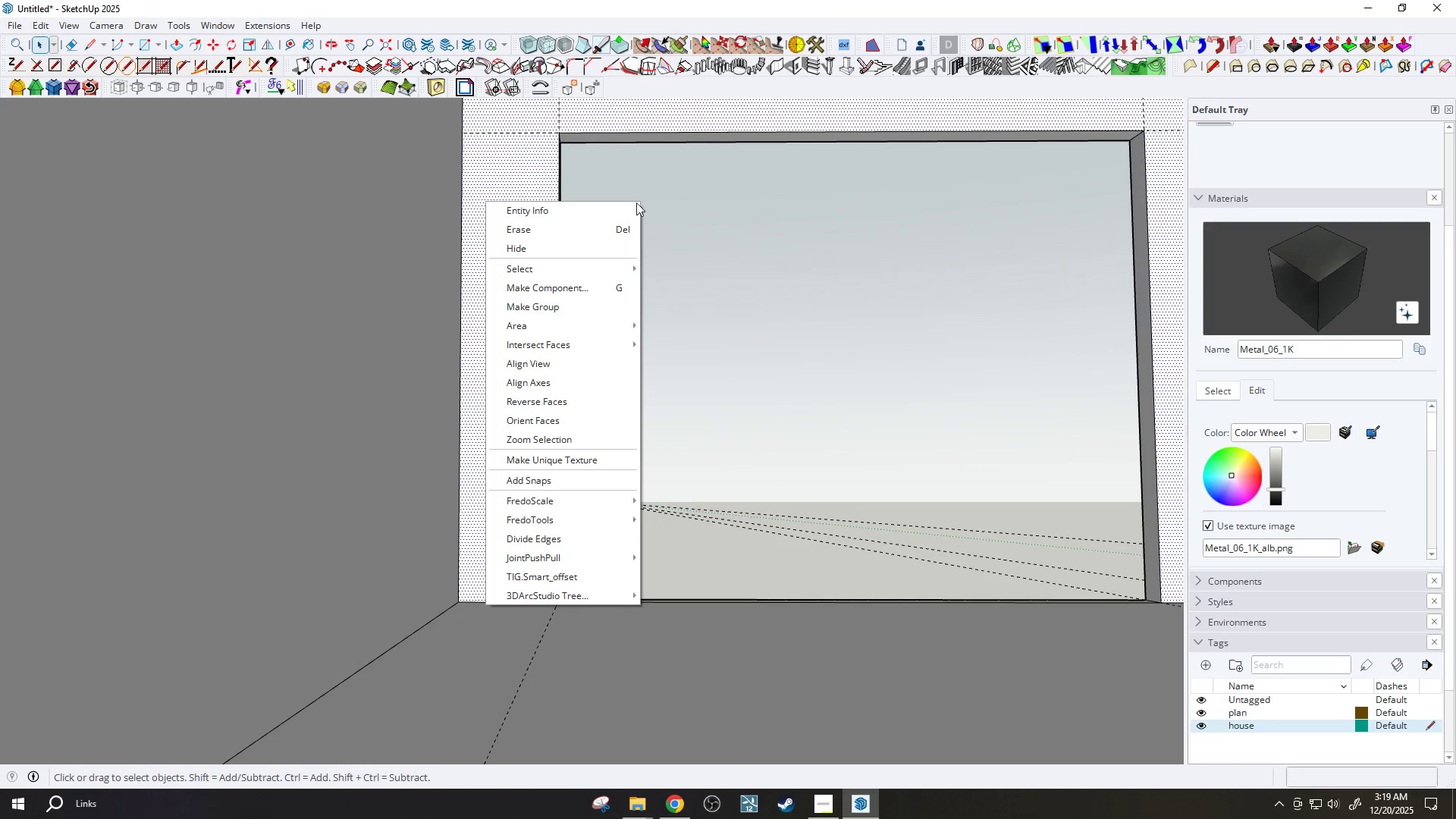 
left_click([63, 29])
 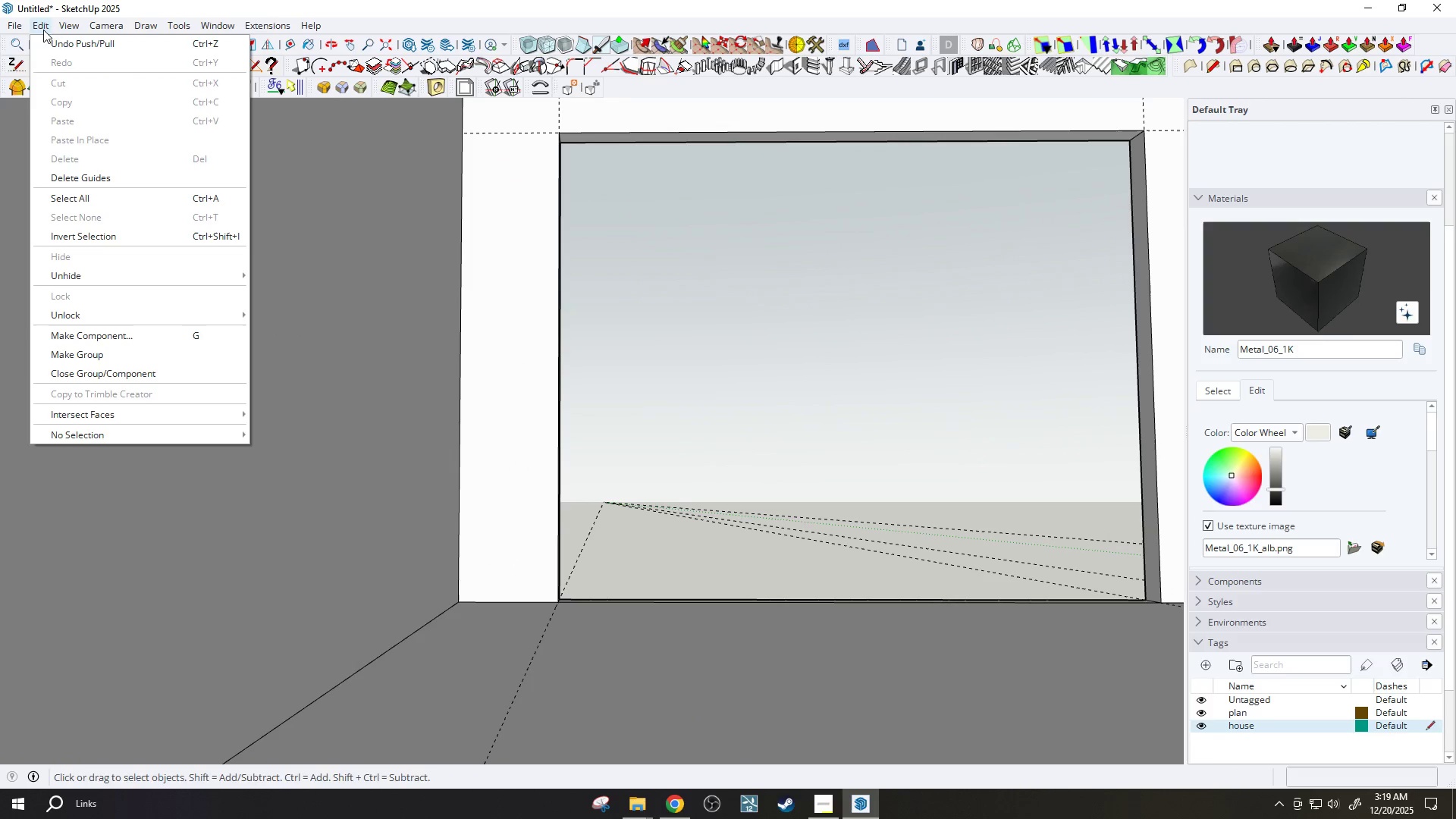 
left_click([130, 273])
 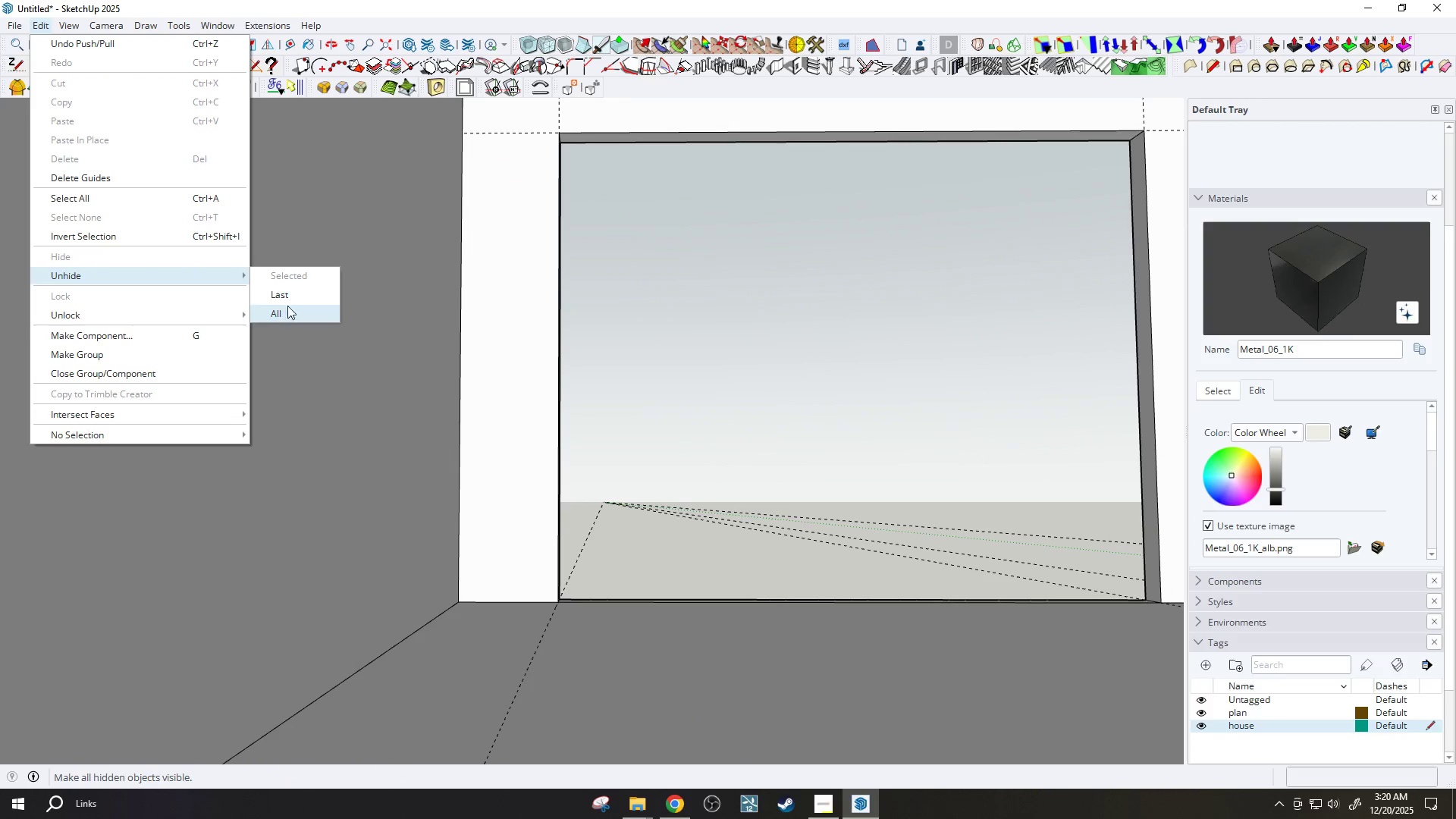 
left_click_drag(start_coordinate=[292, 299], to_coordinate=[300, 299])
 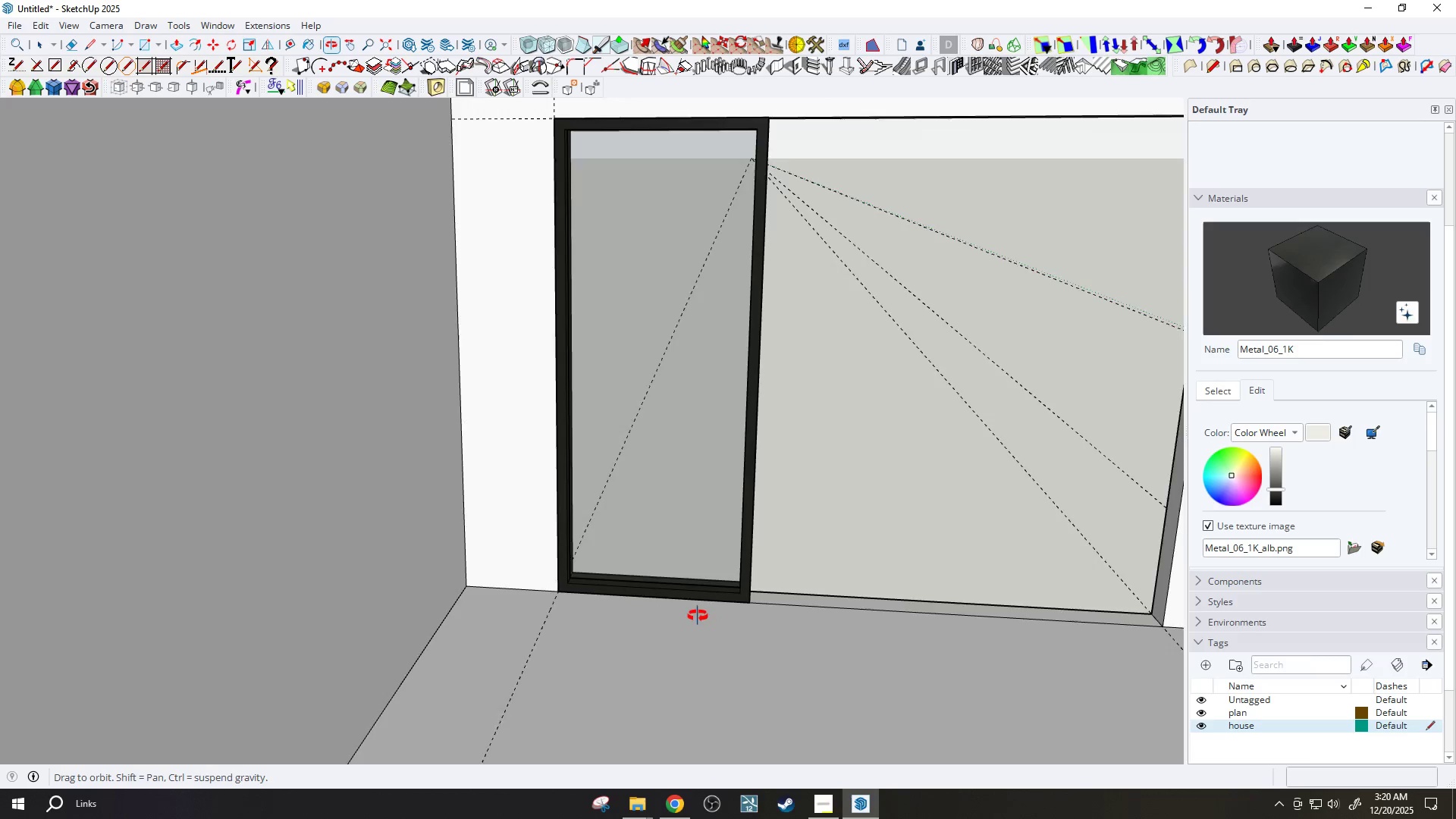 
key(H)
 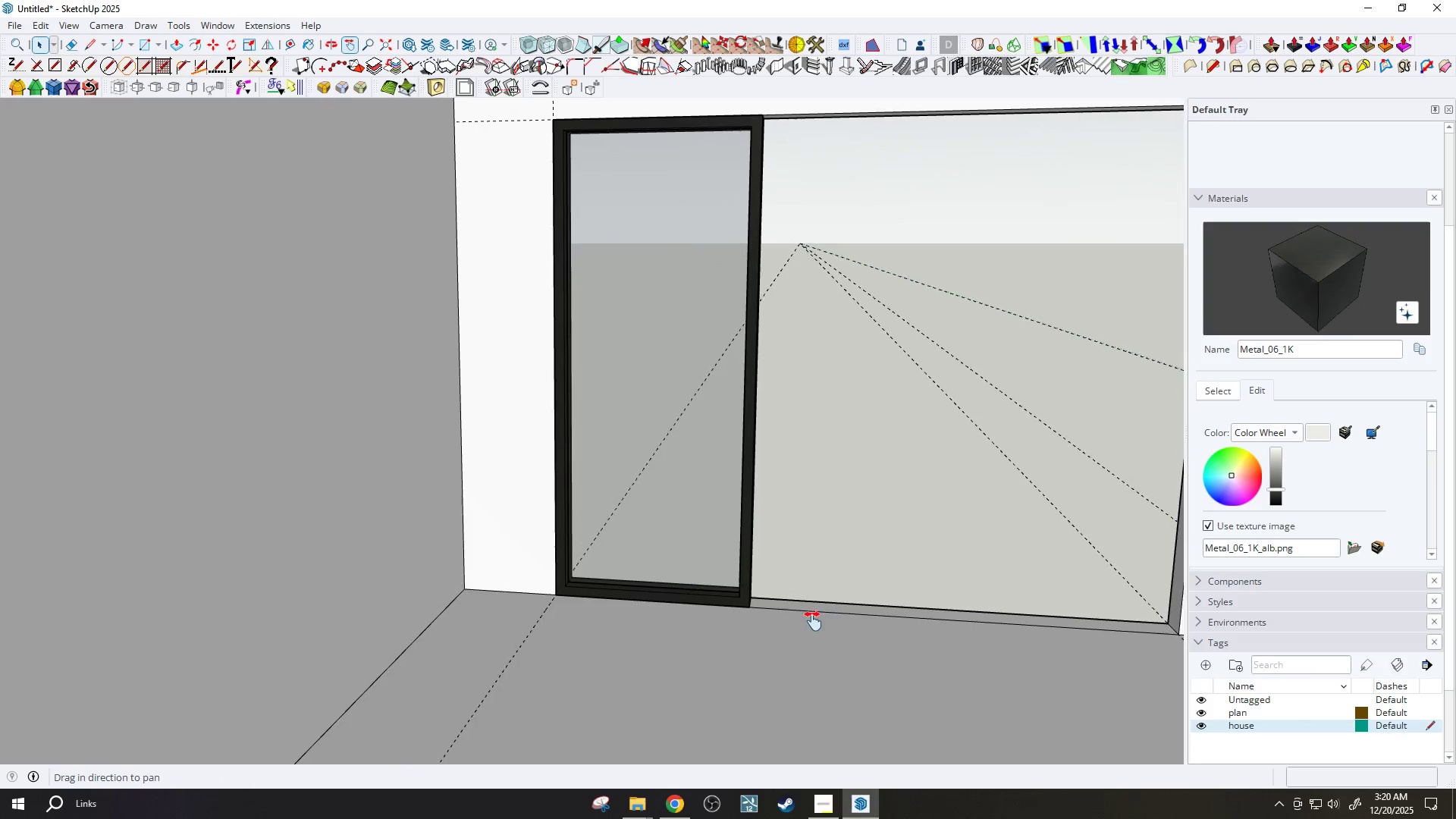 
left_click_drag(start_coordinate=[818, 620], to_coordinate=[566, 585])
 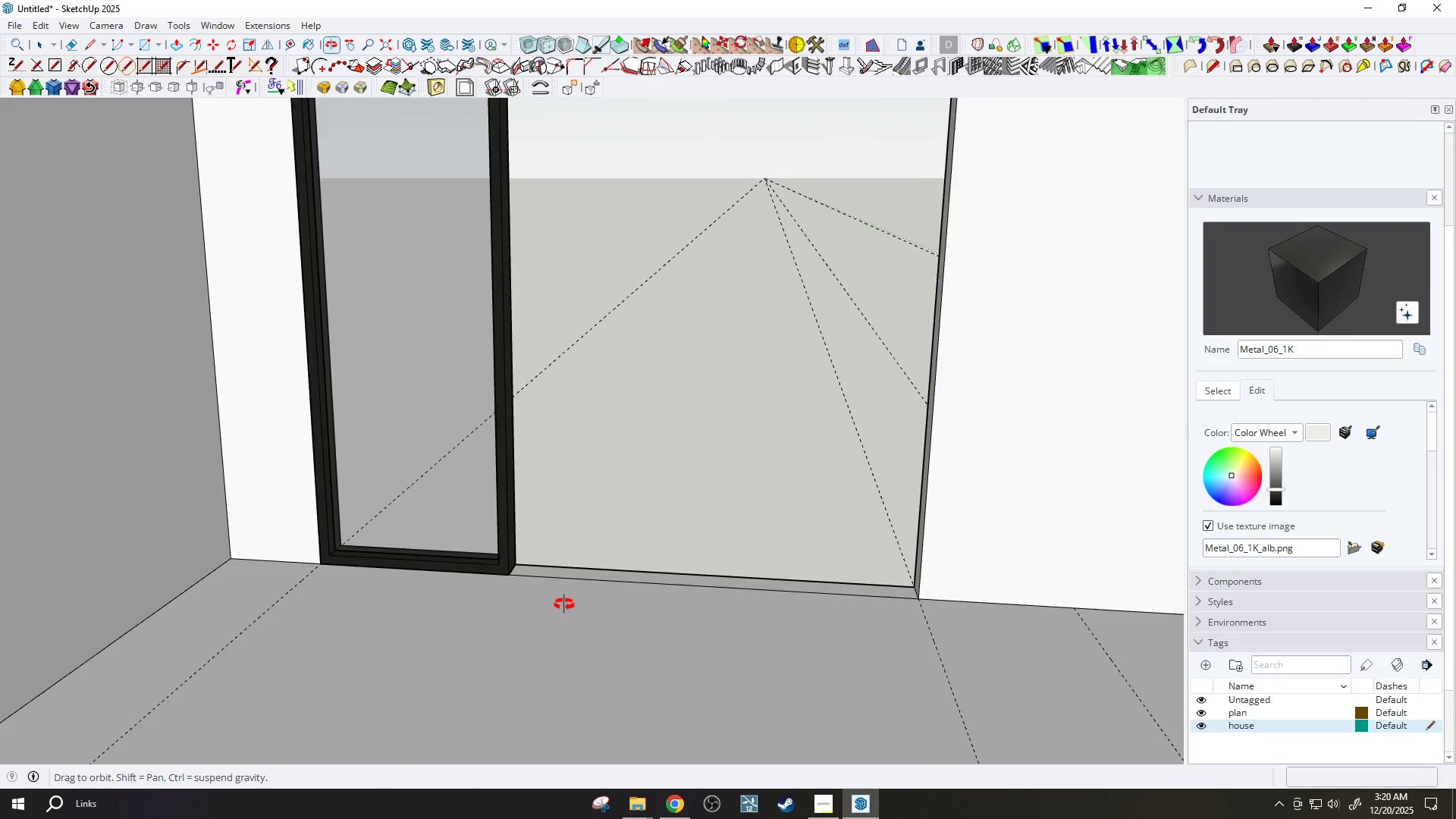 
key(Space)
 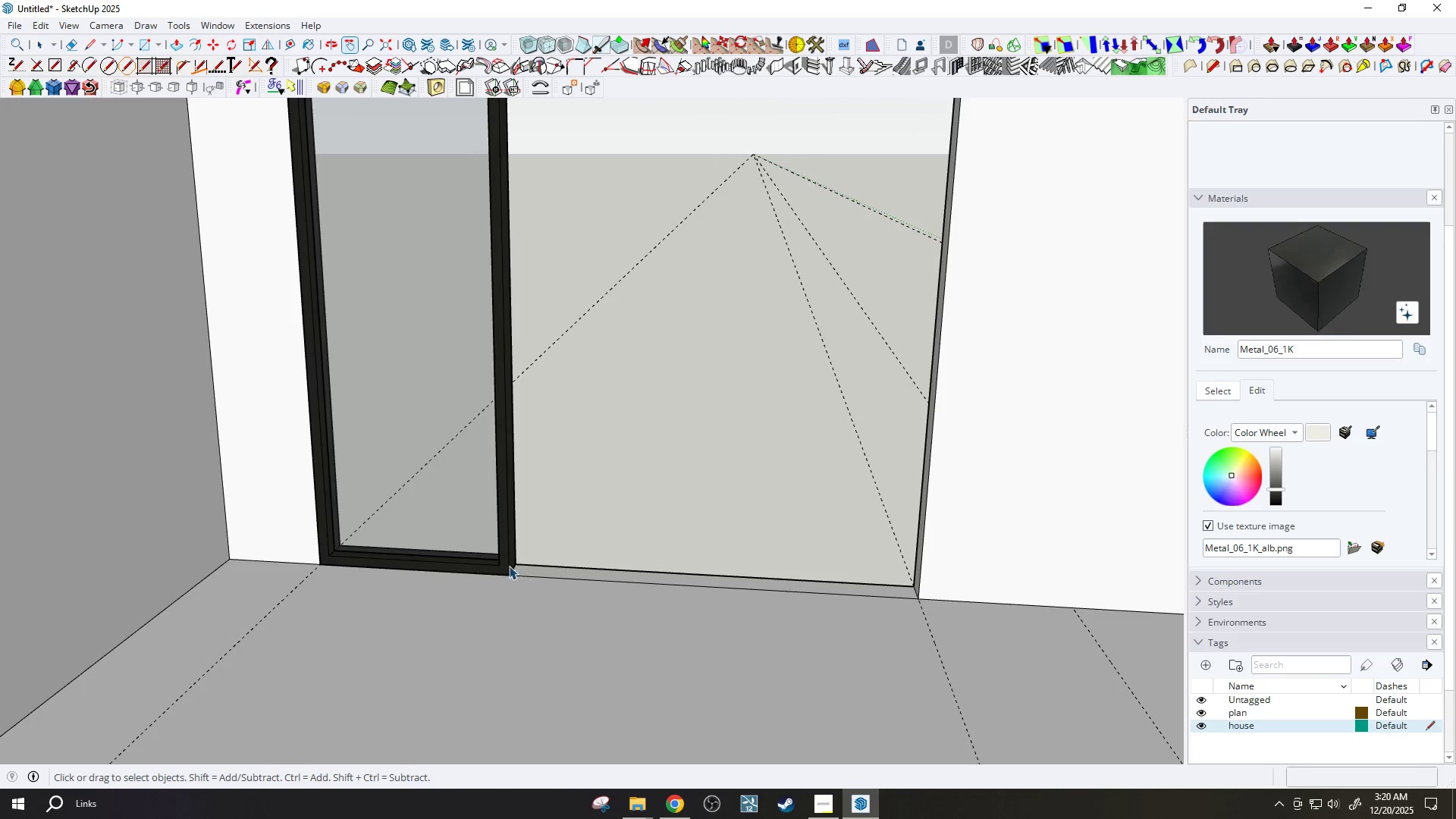 
left_click([509, 566])
 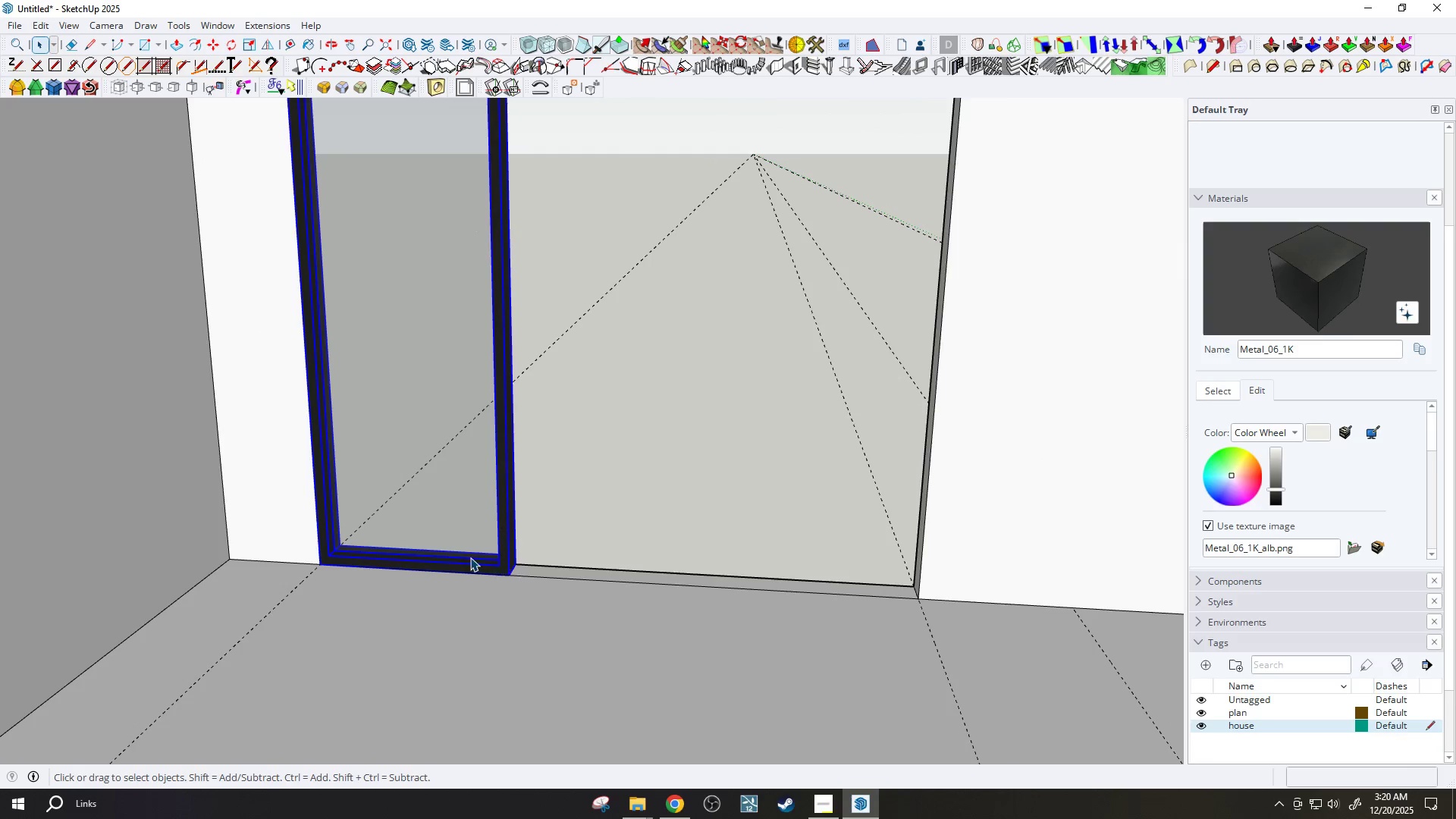 
key(M)
 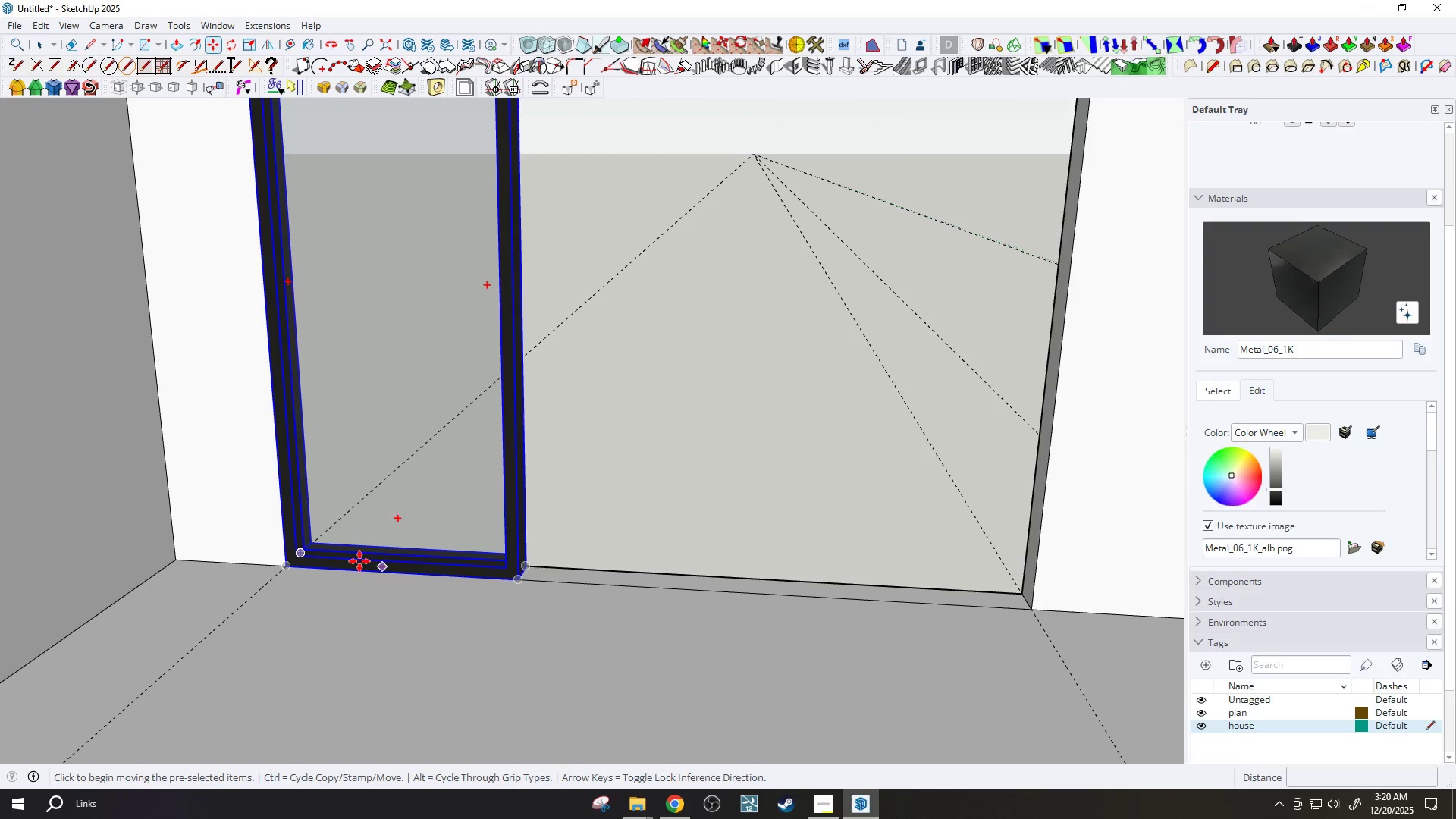 
scroll: coordinate [469, 557], scroll_direction: up, amount: 2.0
 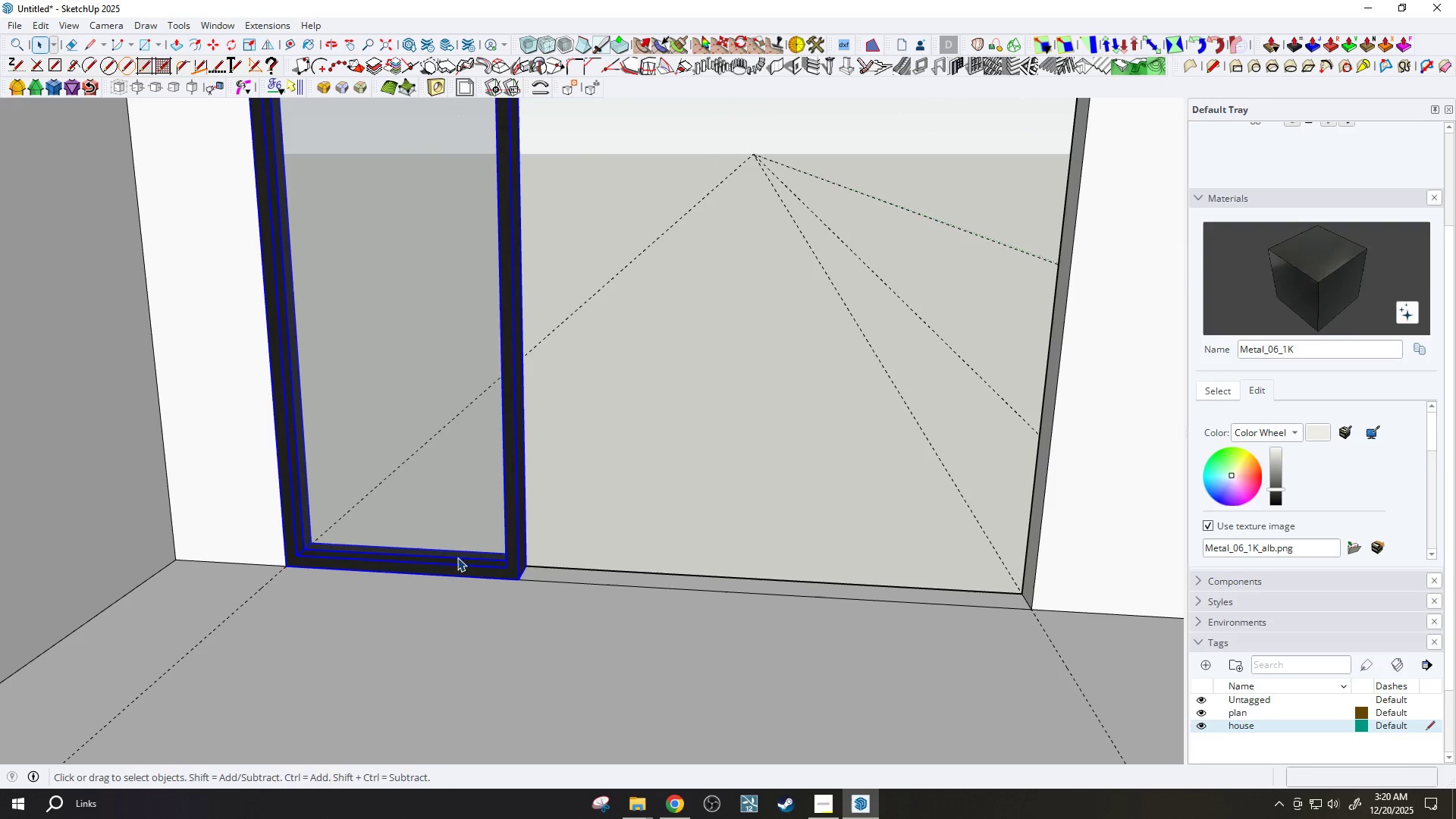 
key(Control+ControlLeft)
 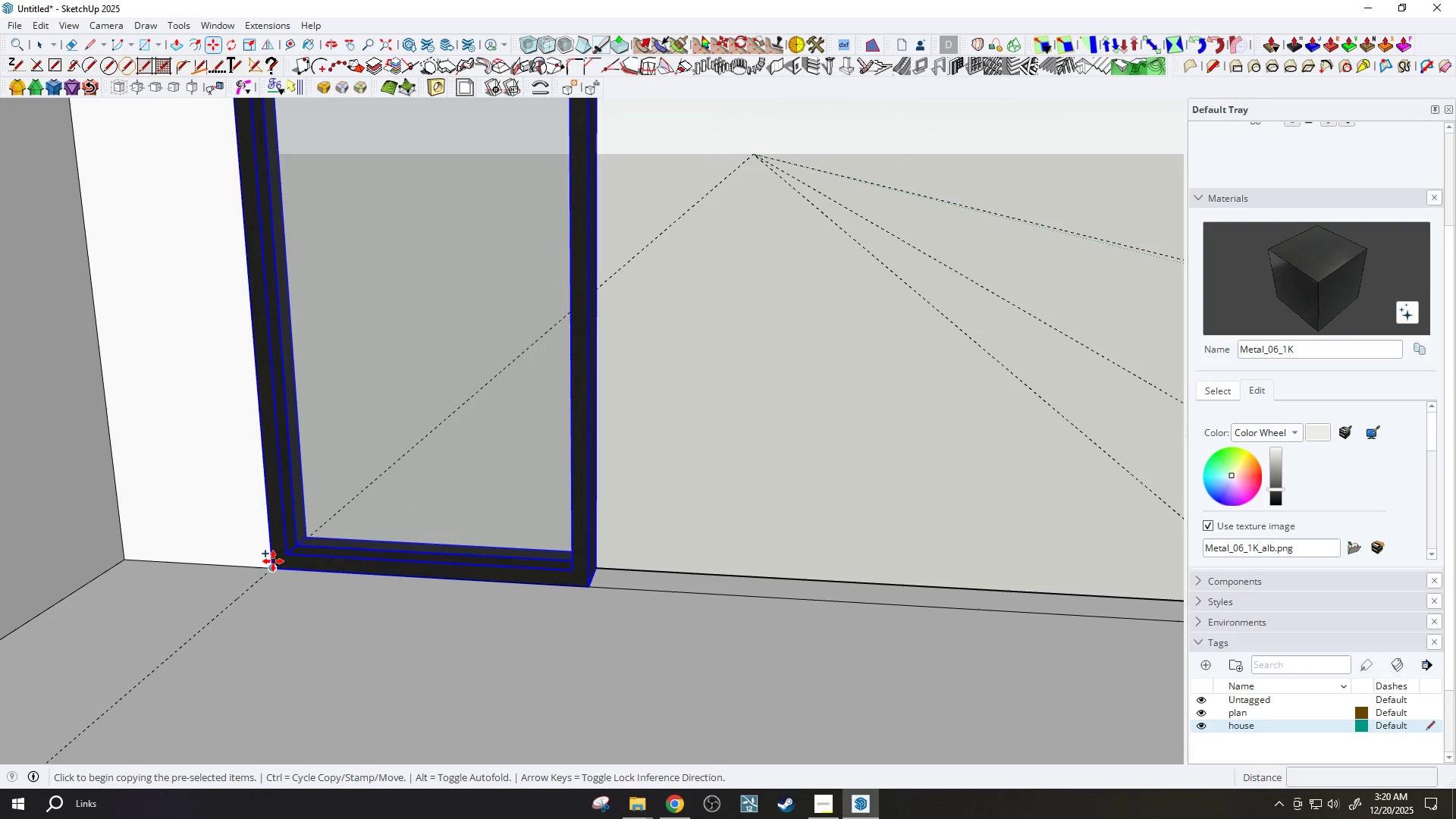 
scroll: coordinate [298, 561], scroll_direction: up, amount: 3.0
 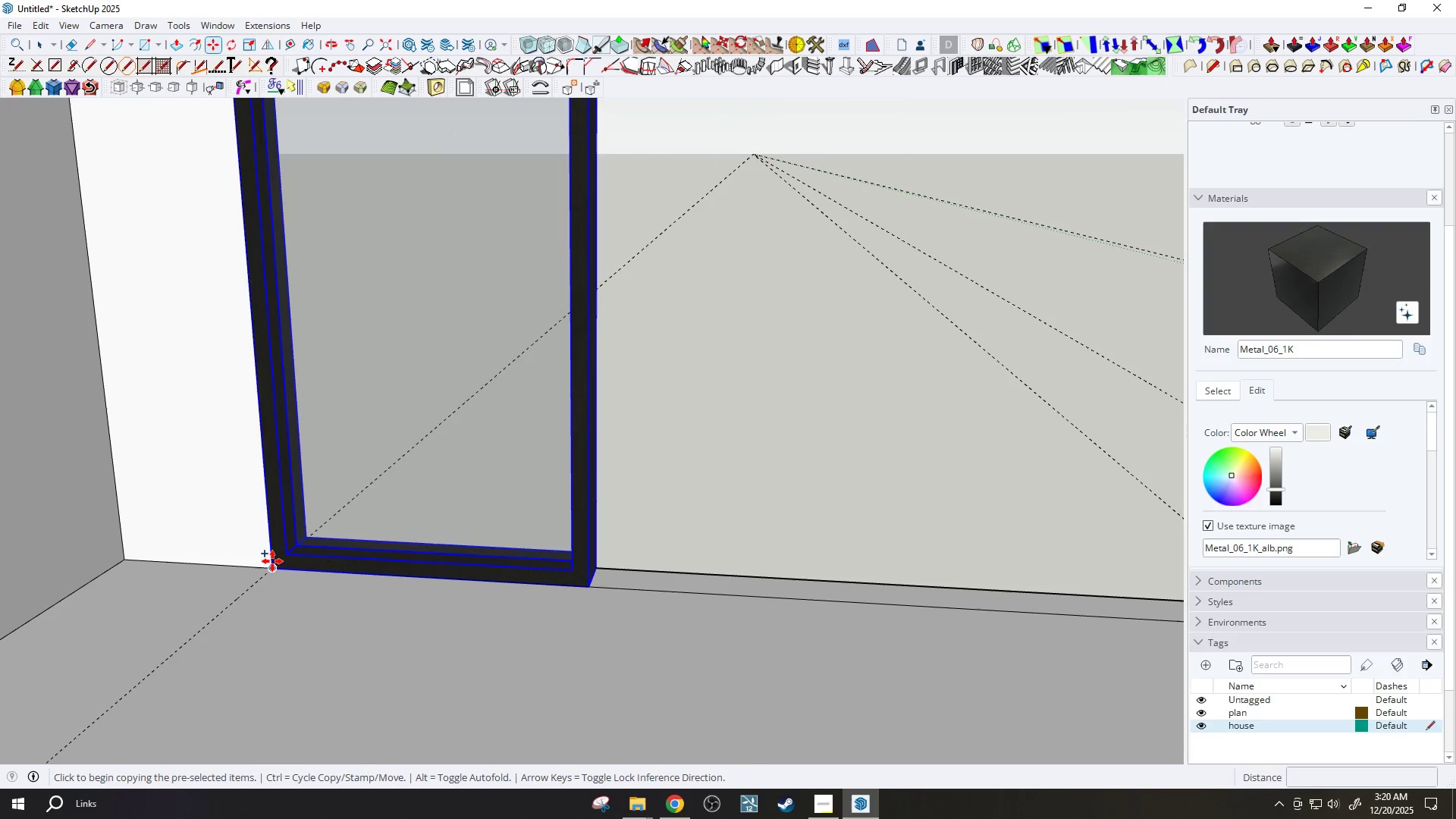 
left_click([272, 561])
 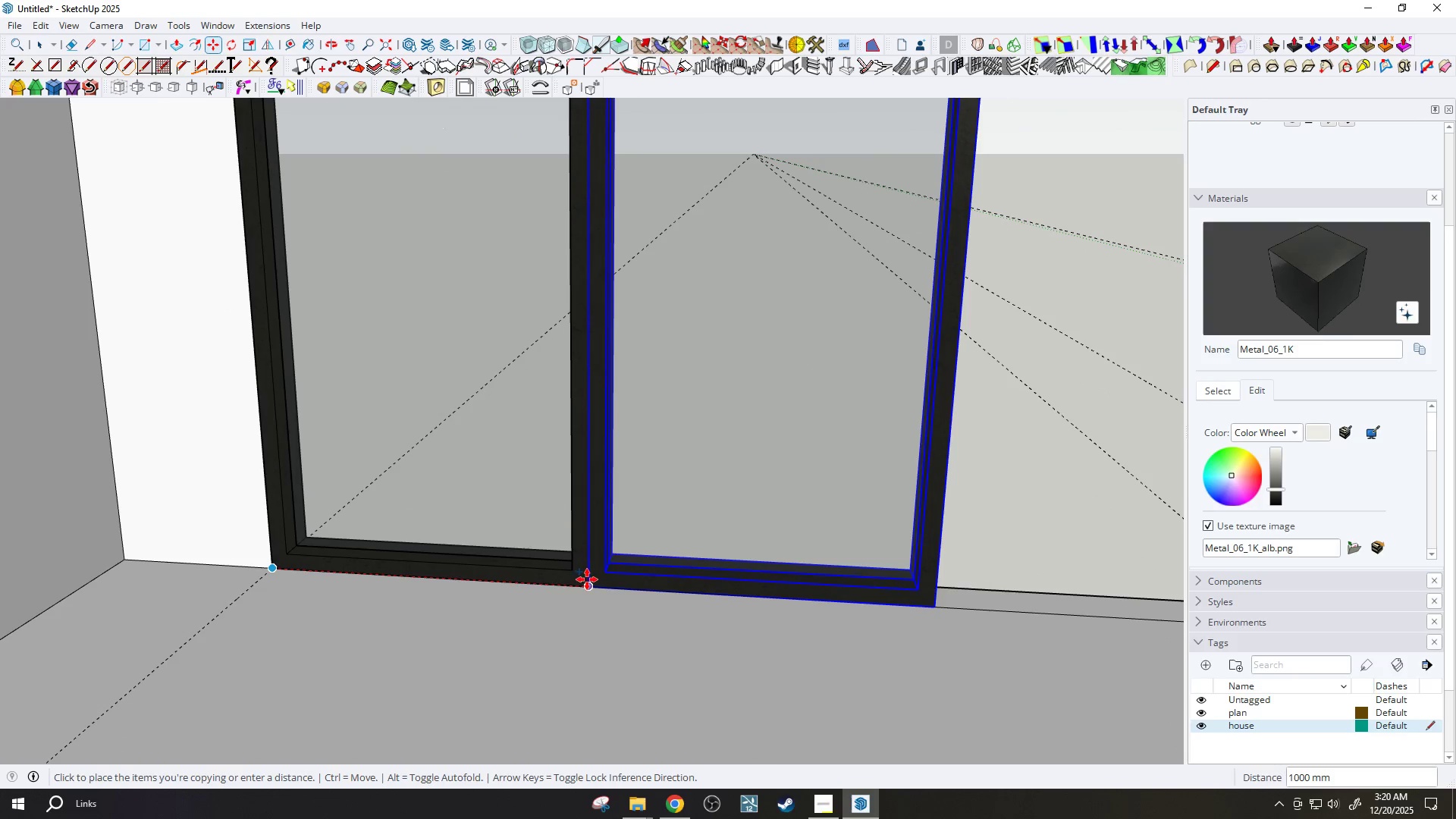 
left_click([590, 582])
 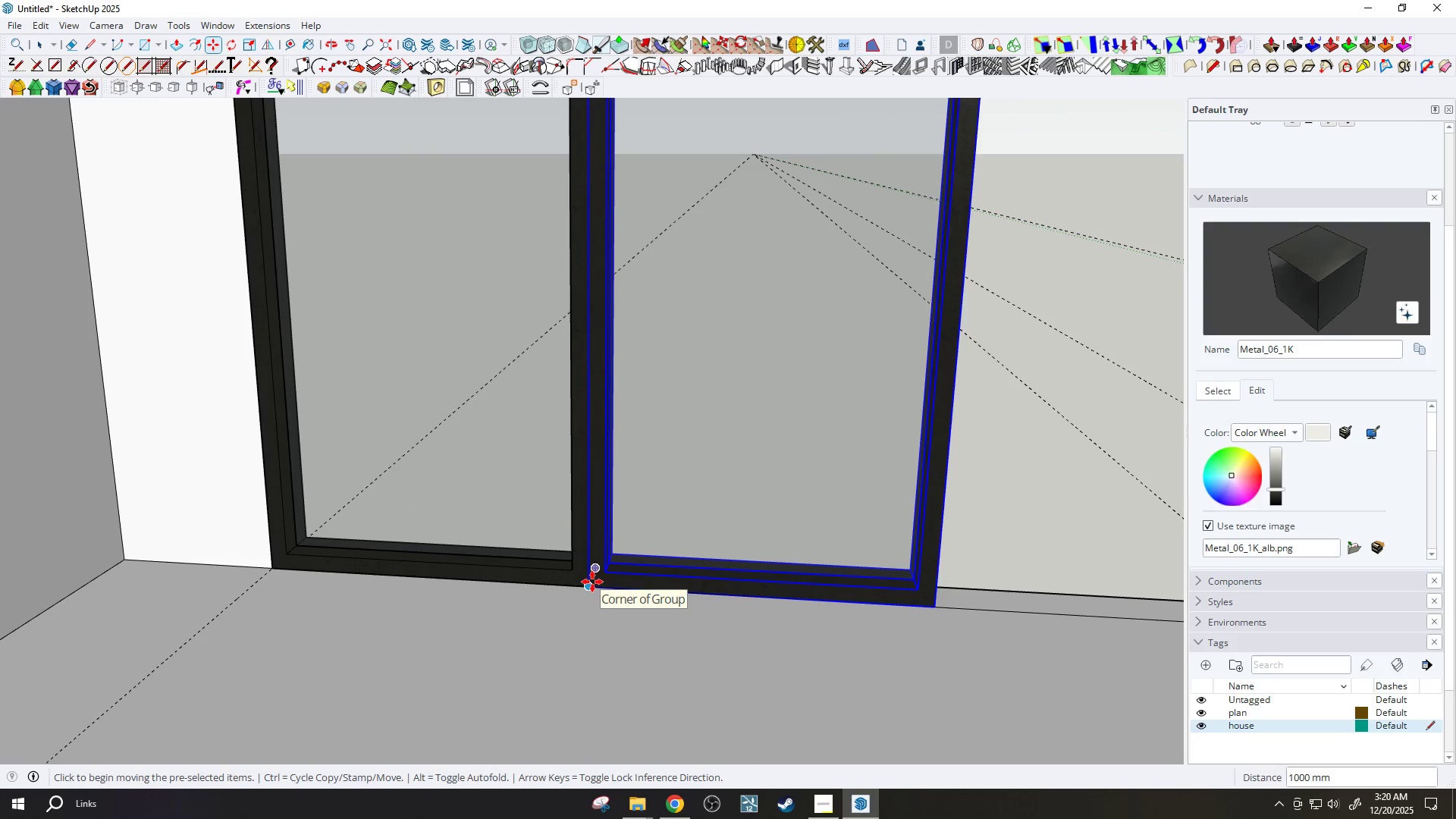 
type(x2)
 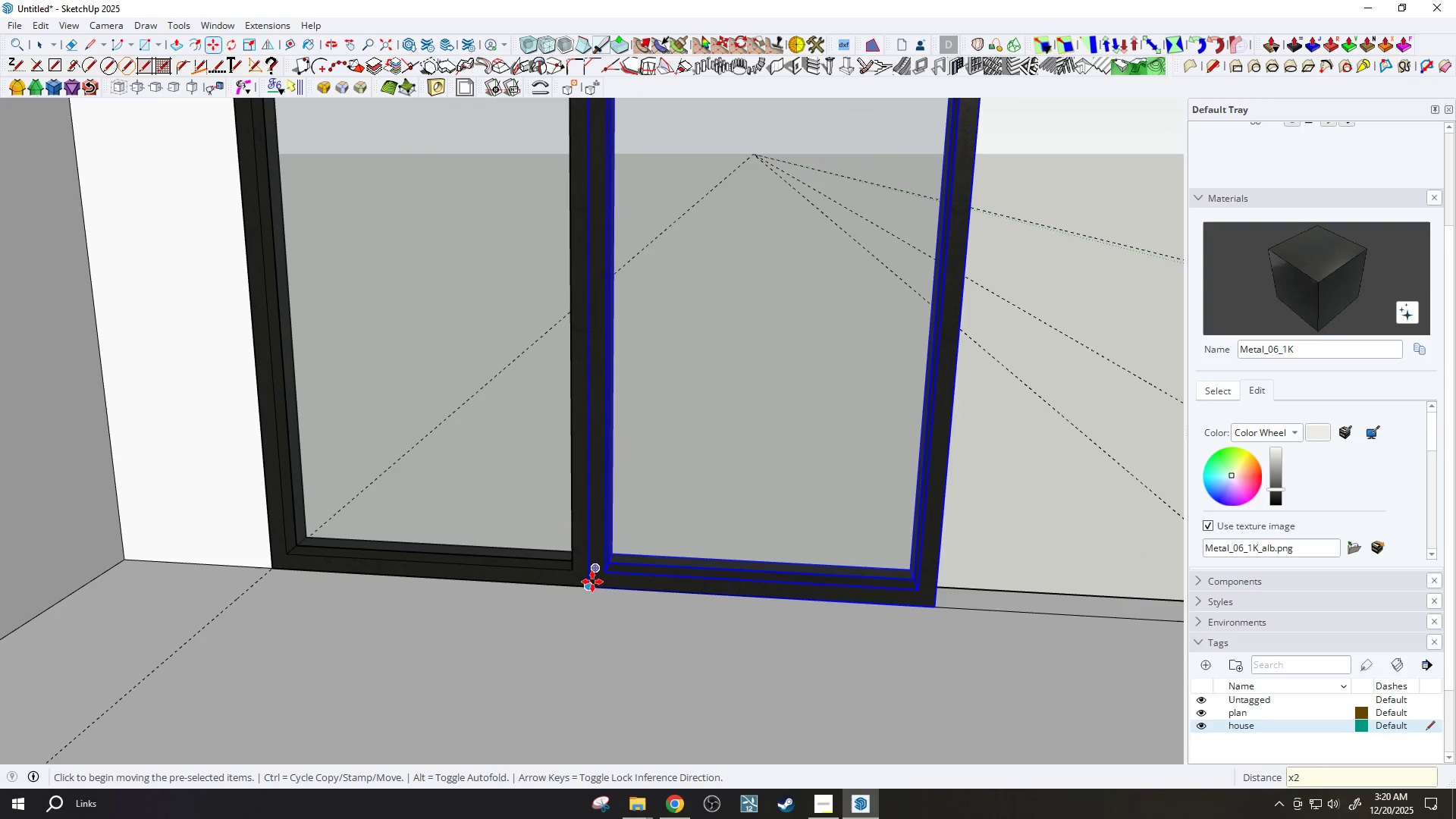 
key(Enter)
 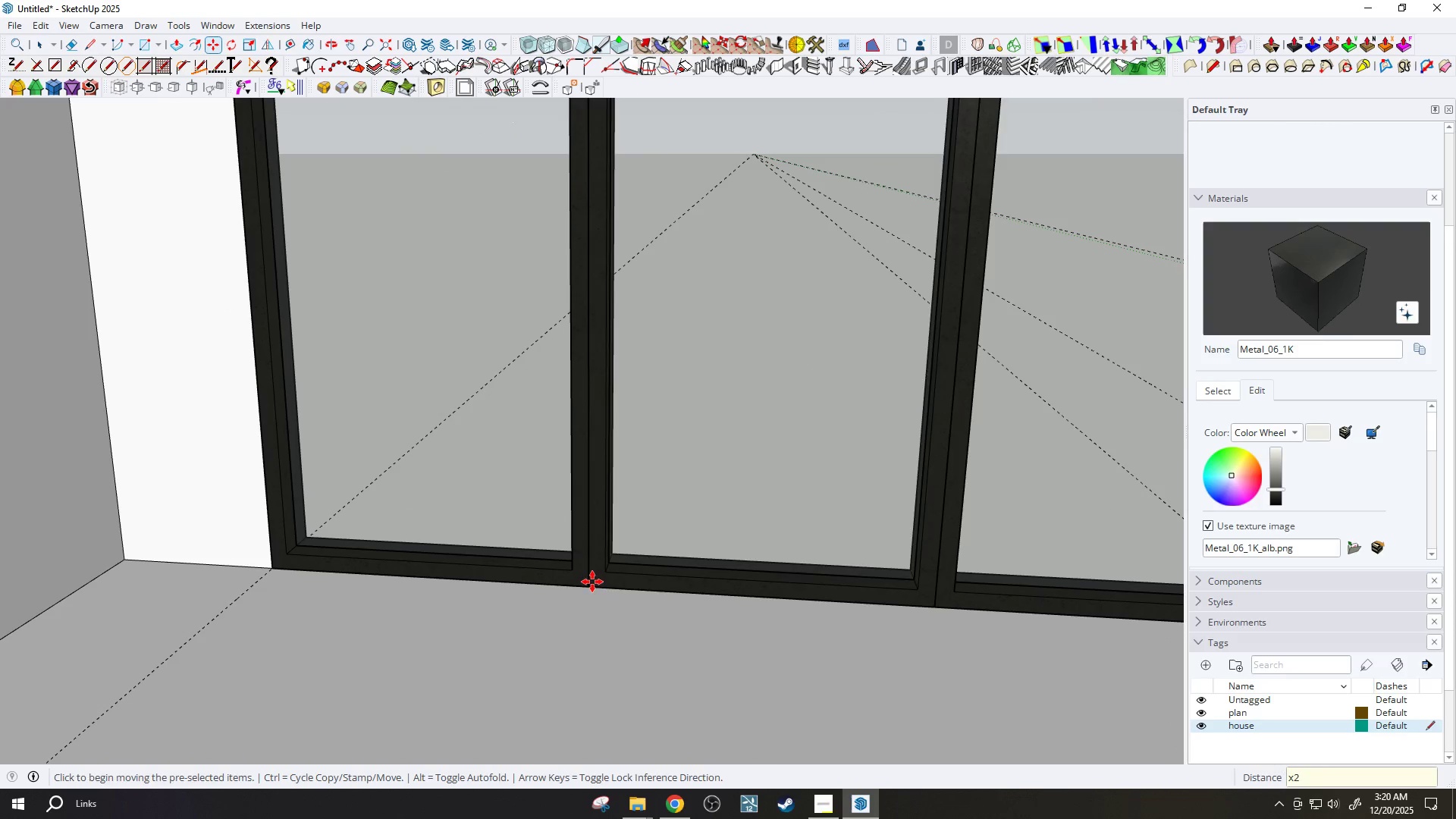 
key(H)
 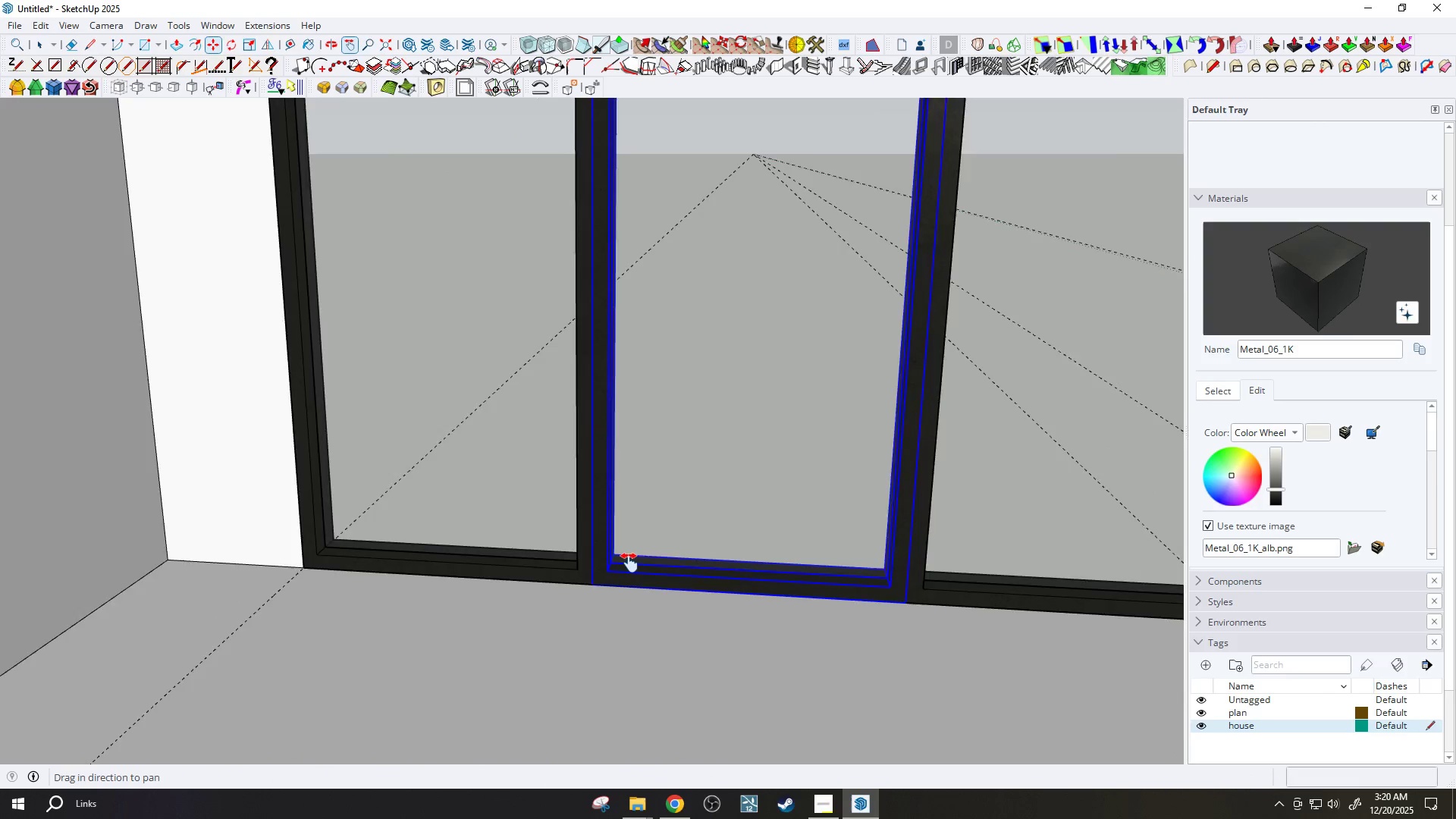 
left_click_drag(start_coordinate=[748, 543], to_coordinate=[503, 589])
 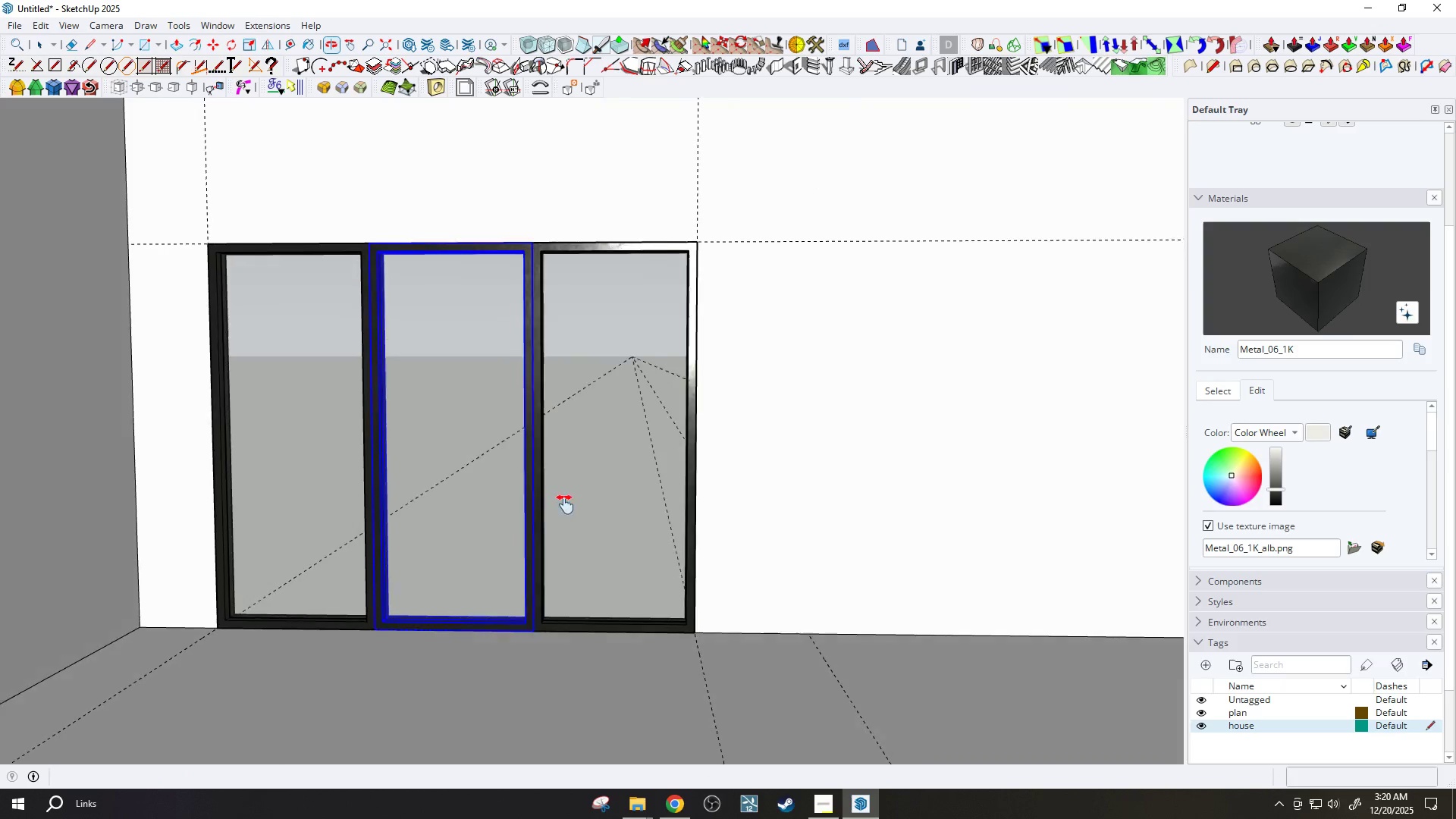 
scroll: coordinate [661, 565], scroll_direction: down, amount: 8.0
 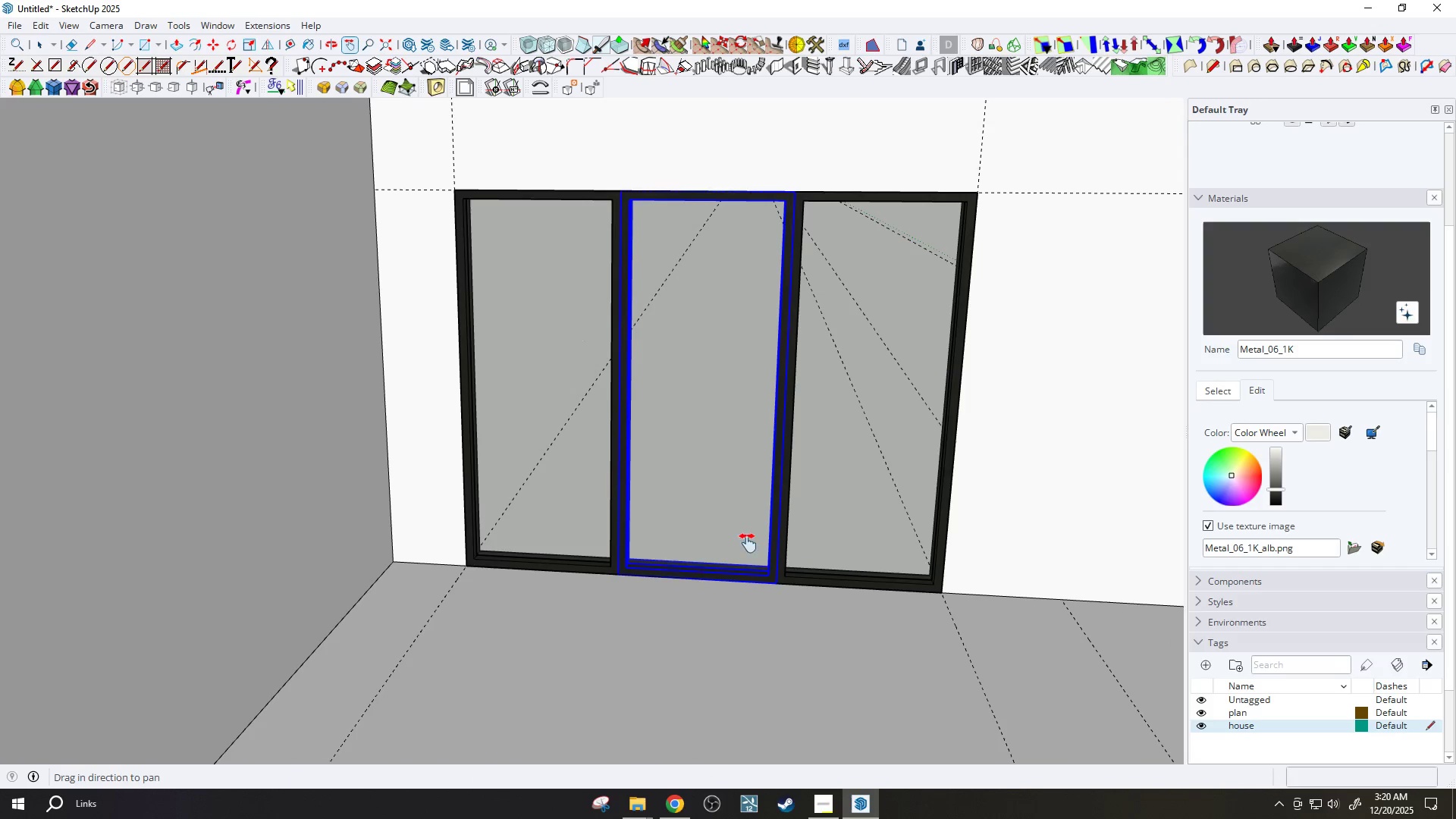 
left_click_drag(start_coordinate=[671, 551], to_coordinate=[441, 560])
 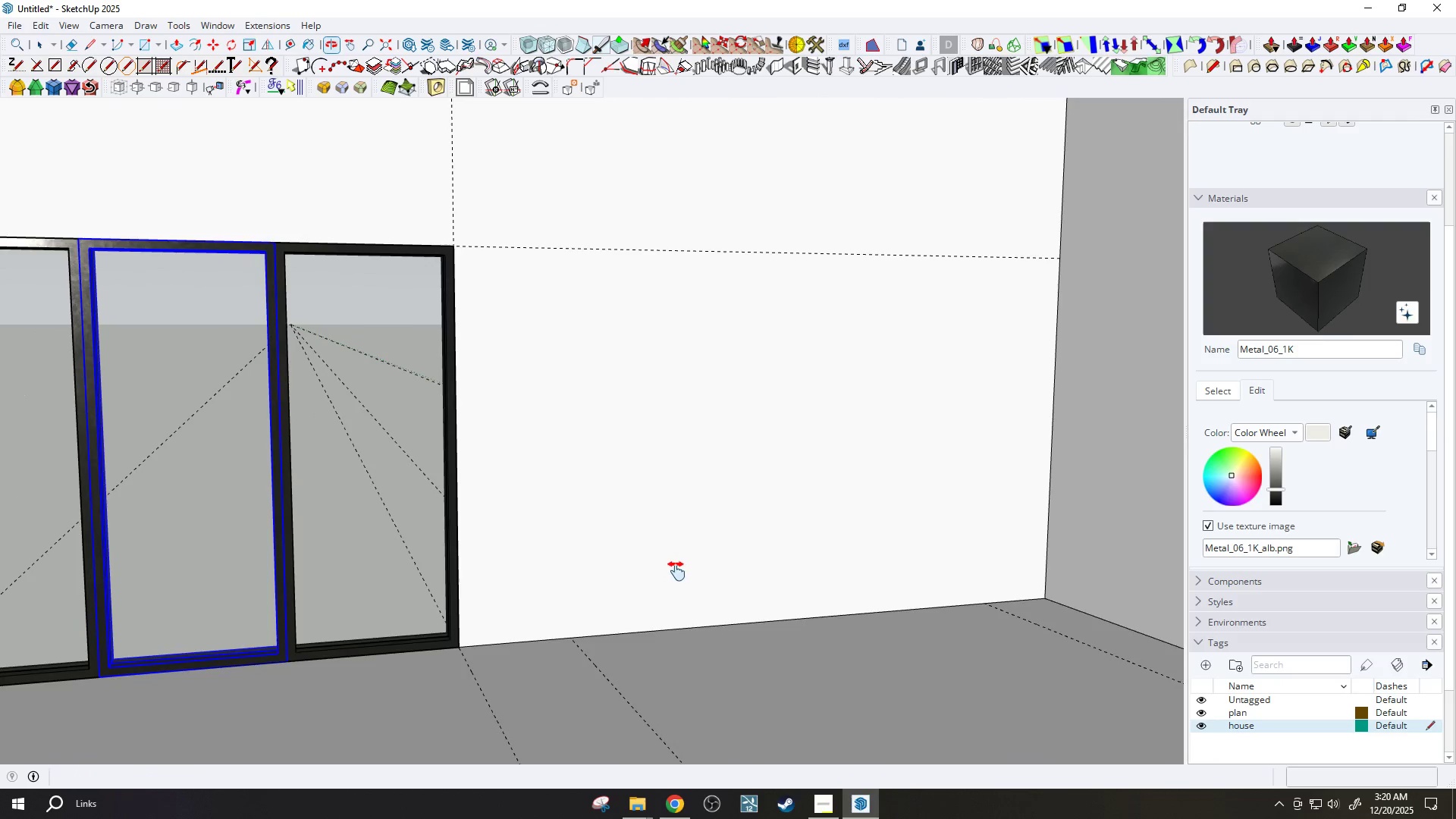 
type(tr)
 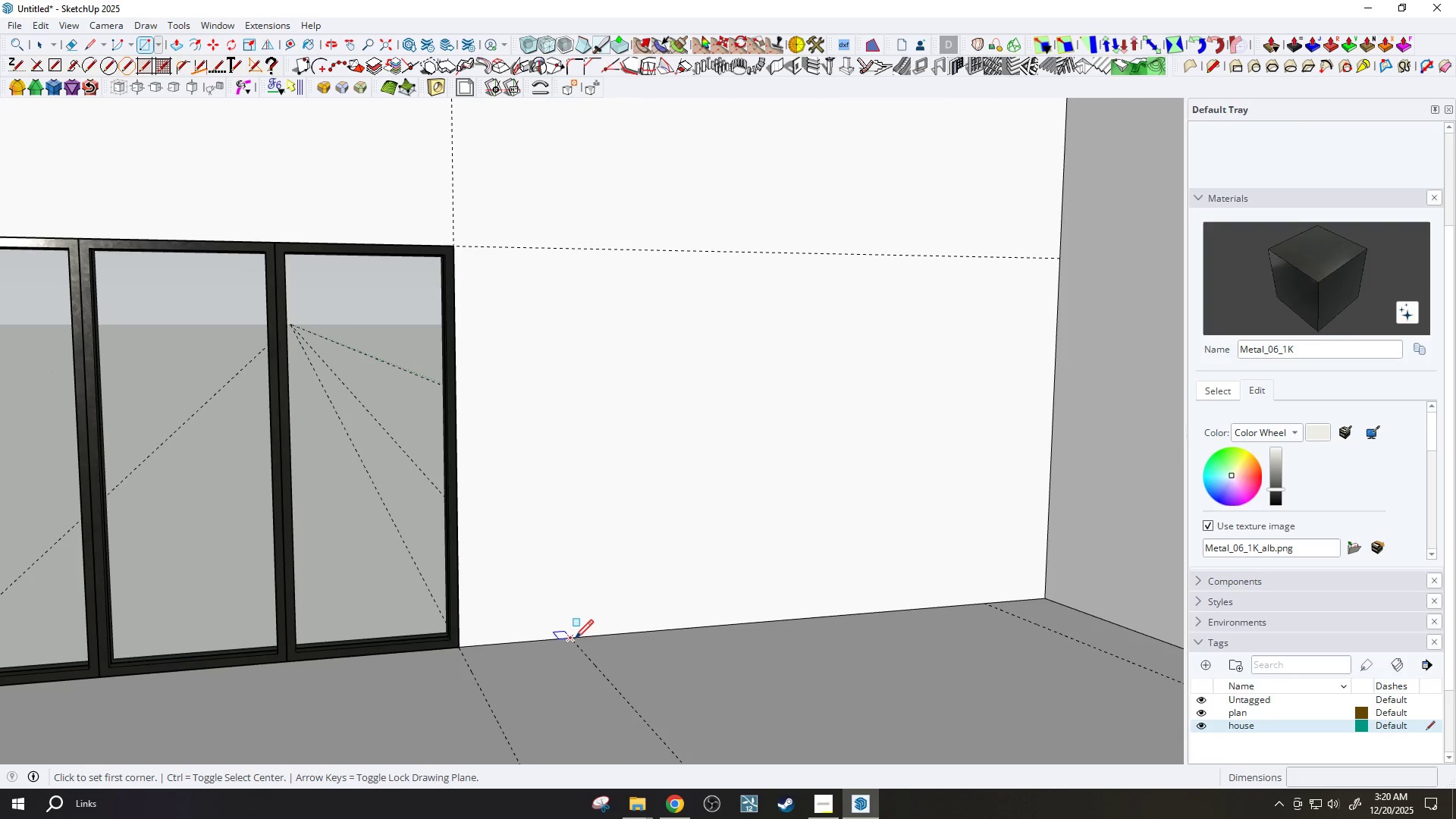 
left_click([575, 641])
 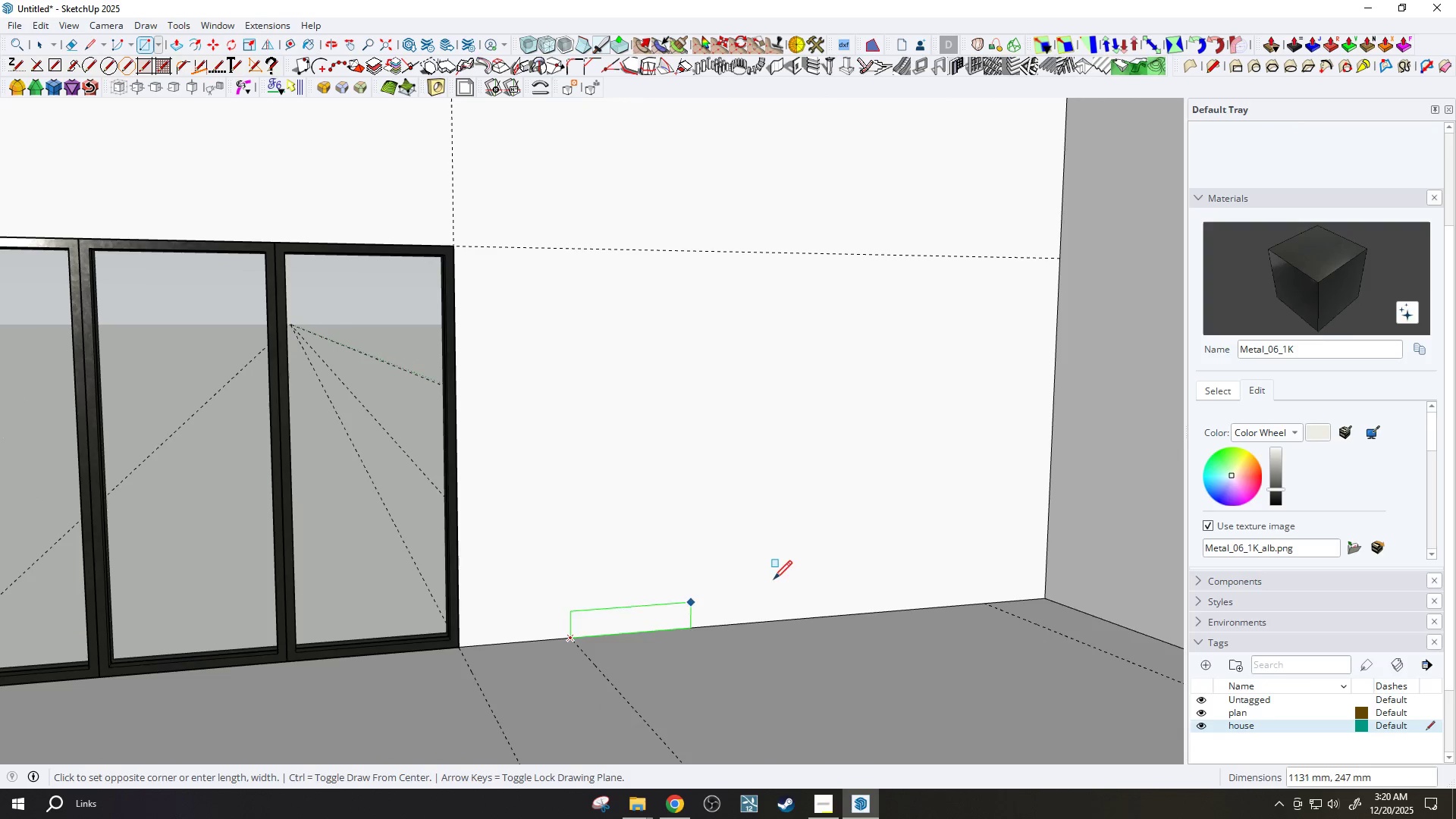 
key(Escape)
 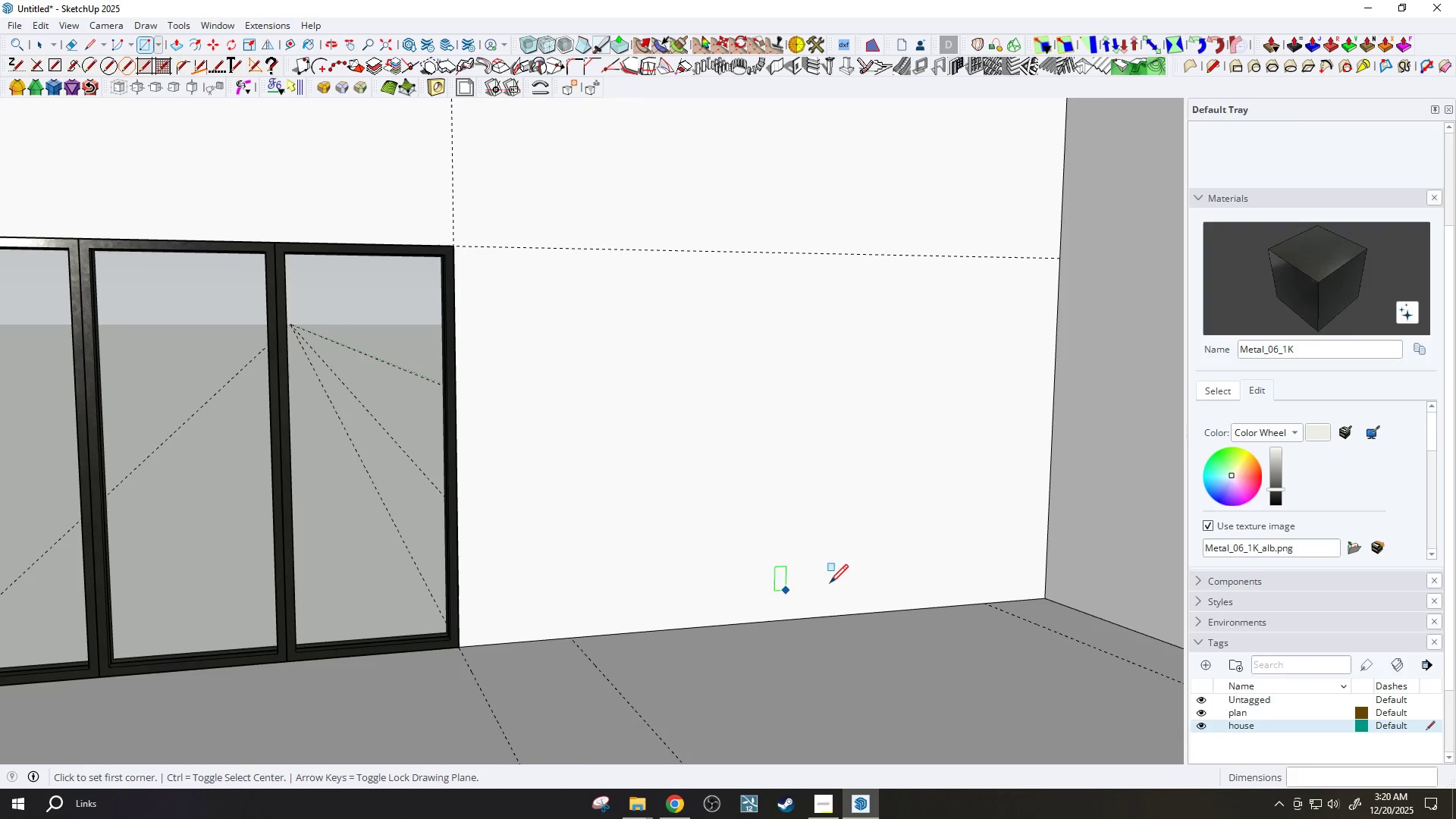 
key(T)
 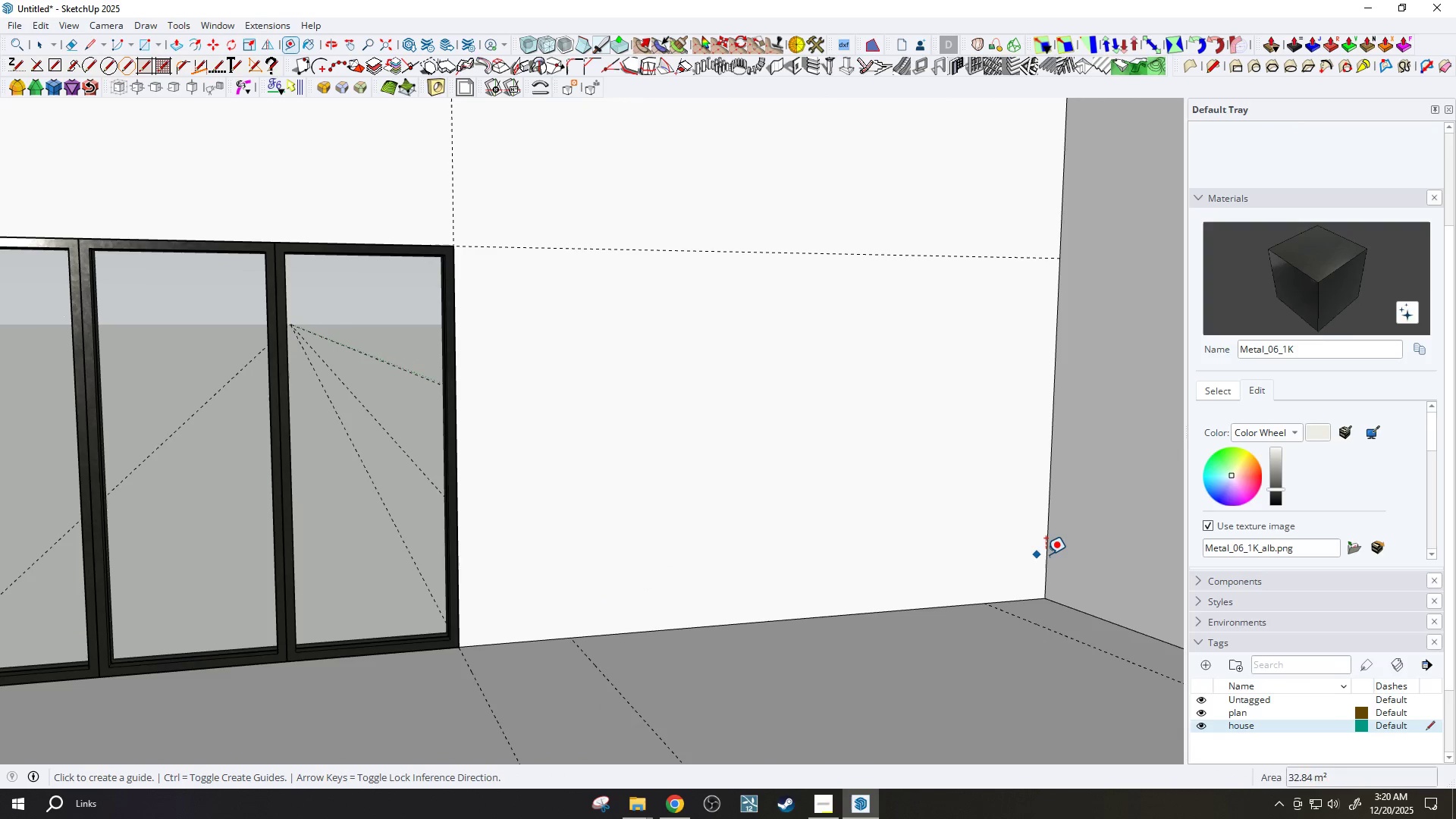 
left_click([1046, 554])
 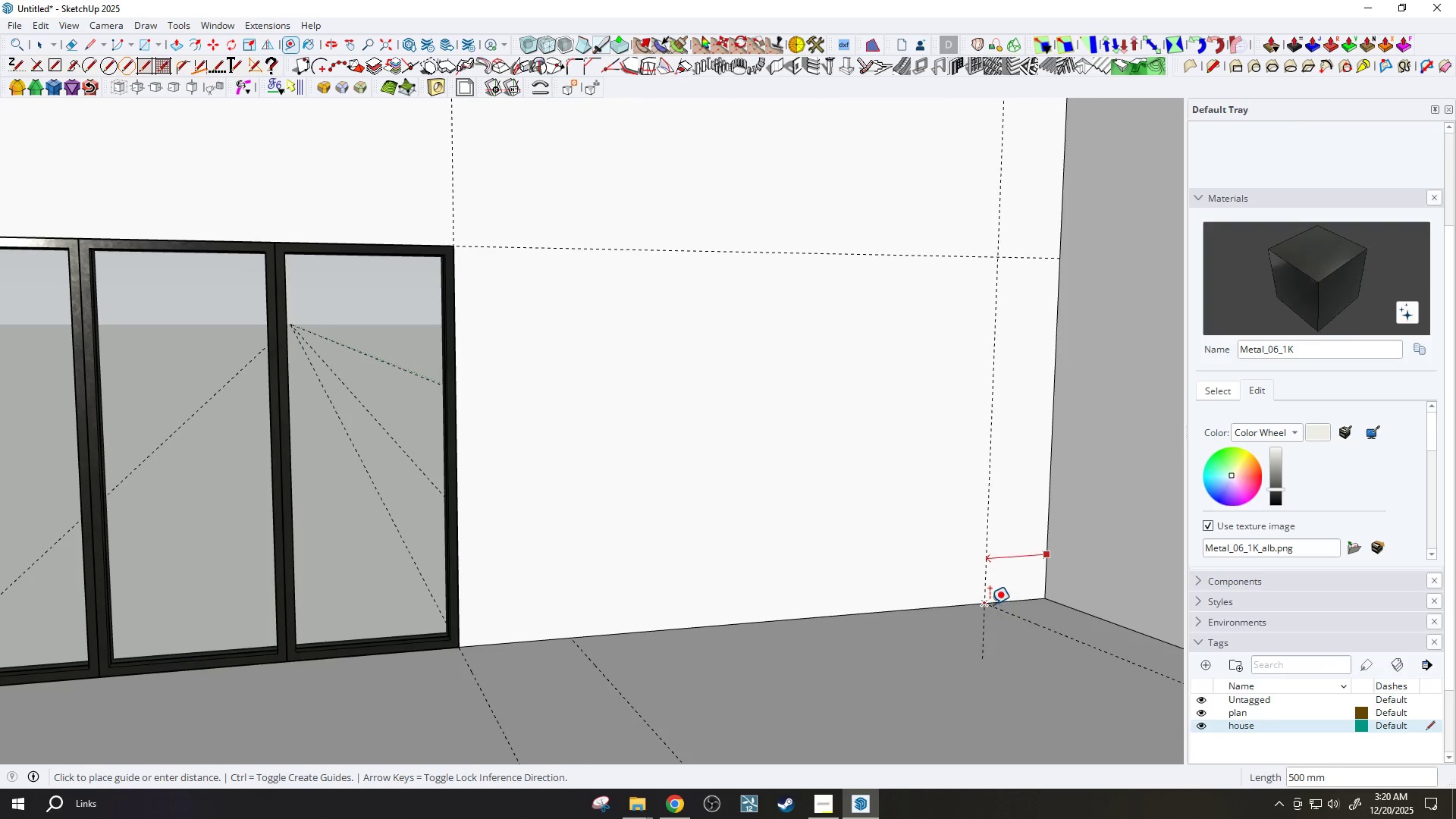 
left_click([988, 601])
 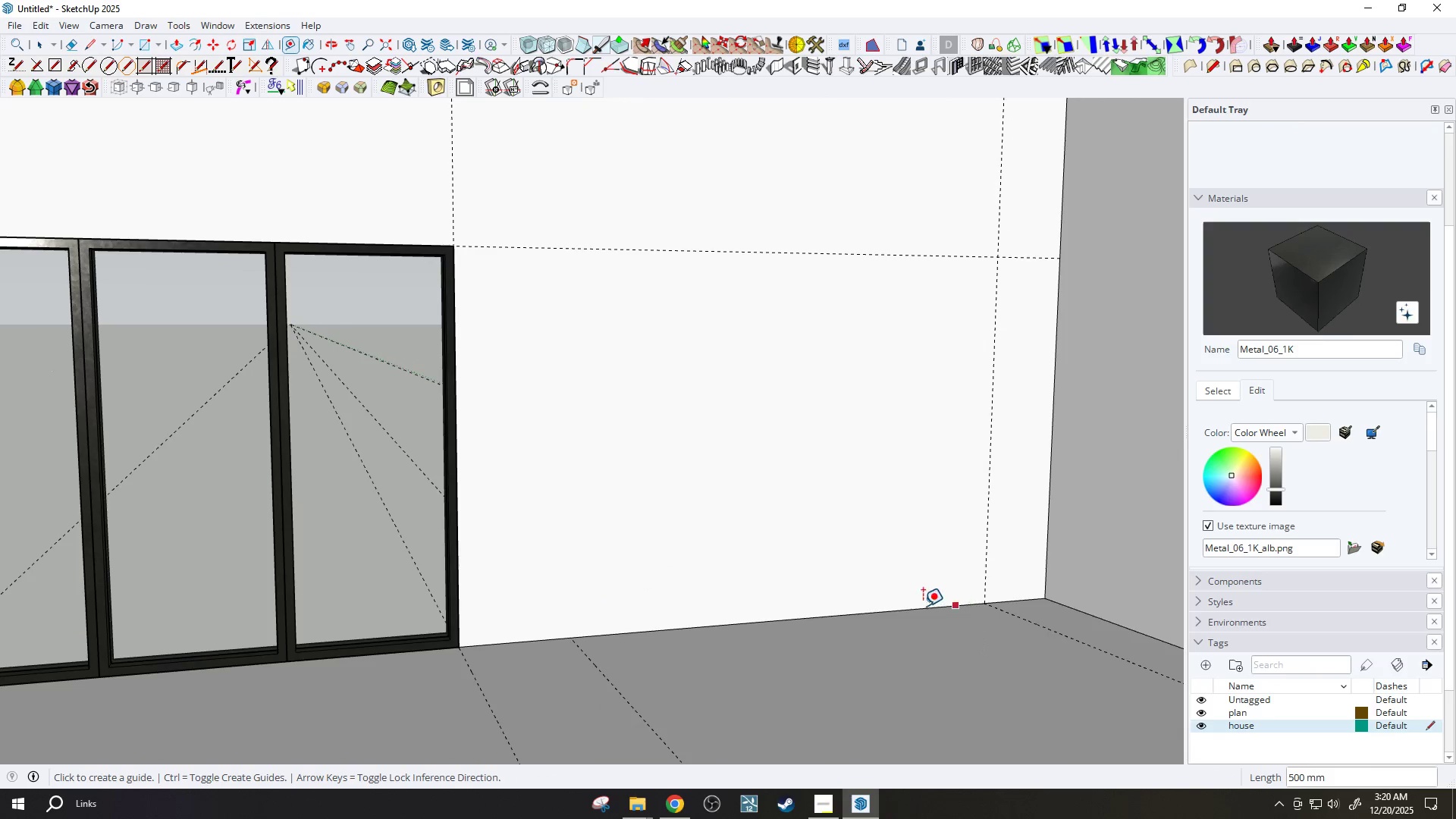 
key(R)
 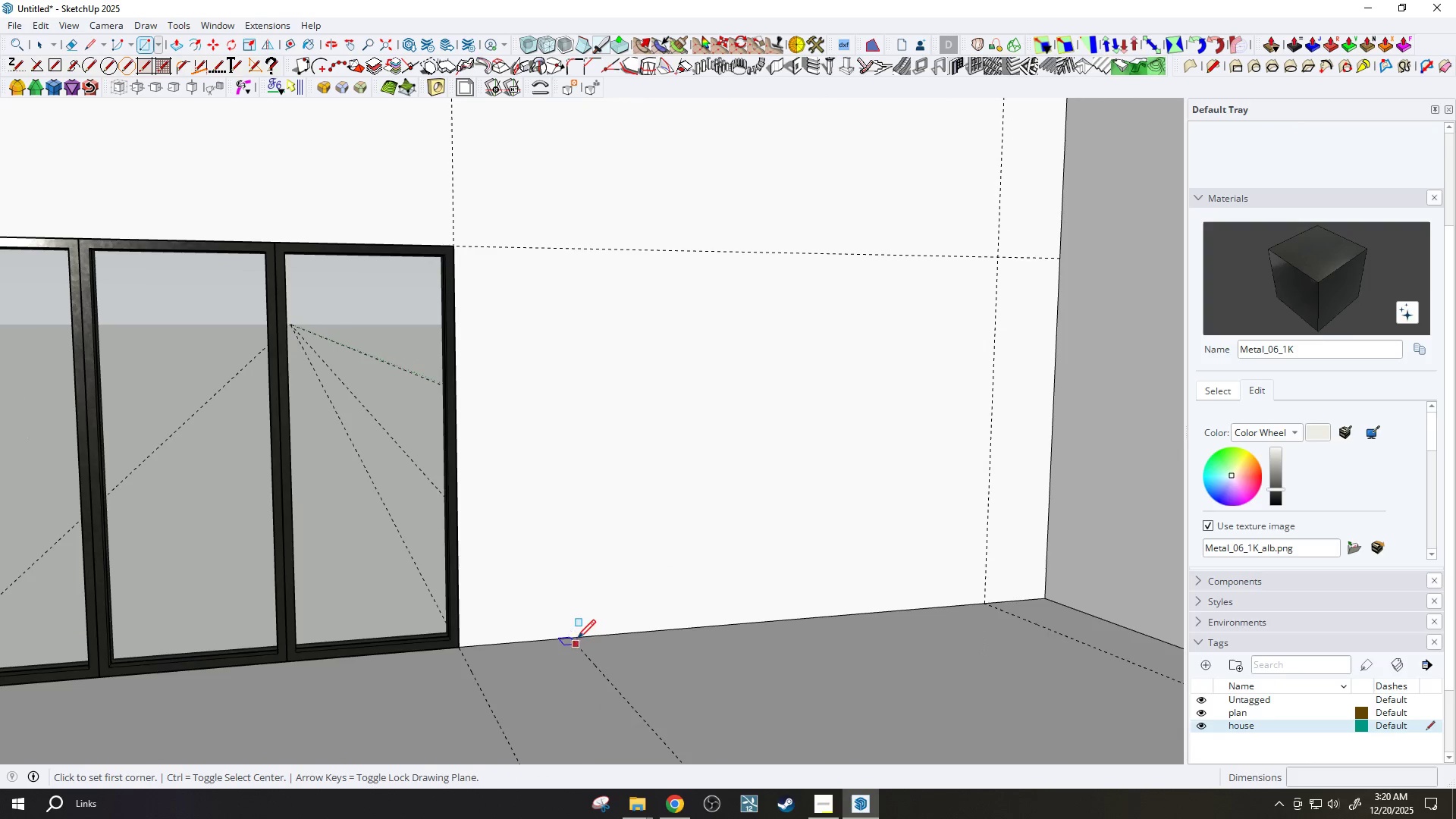 
left_click([576, 640])
 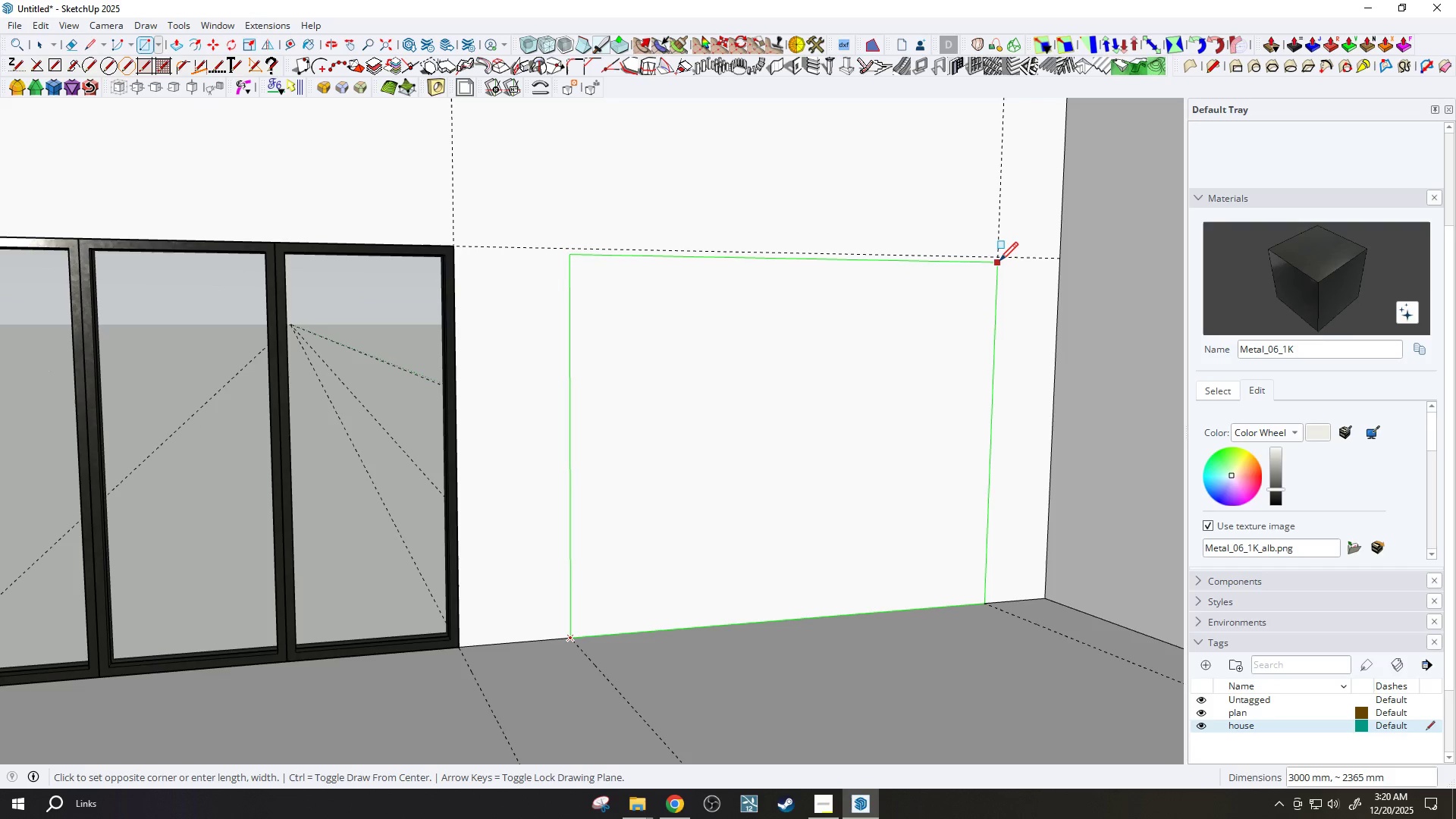 
left_click([999, 261])
 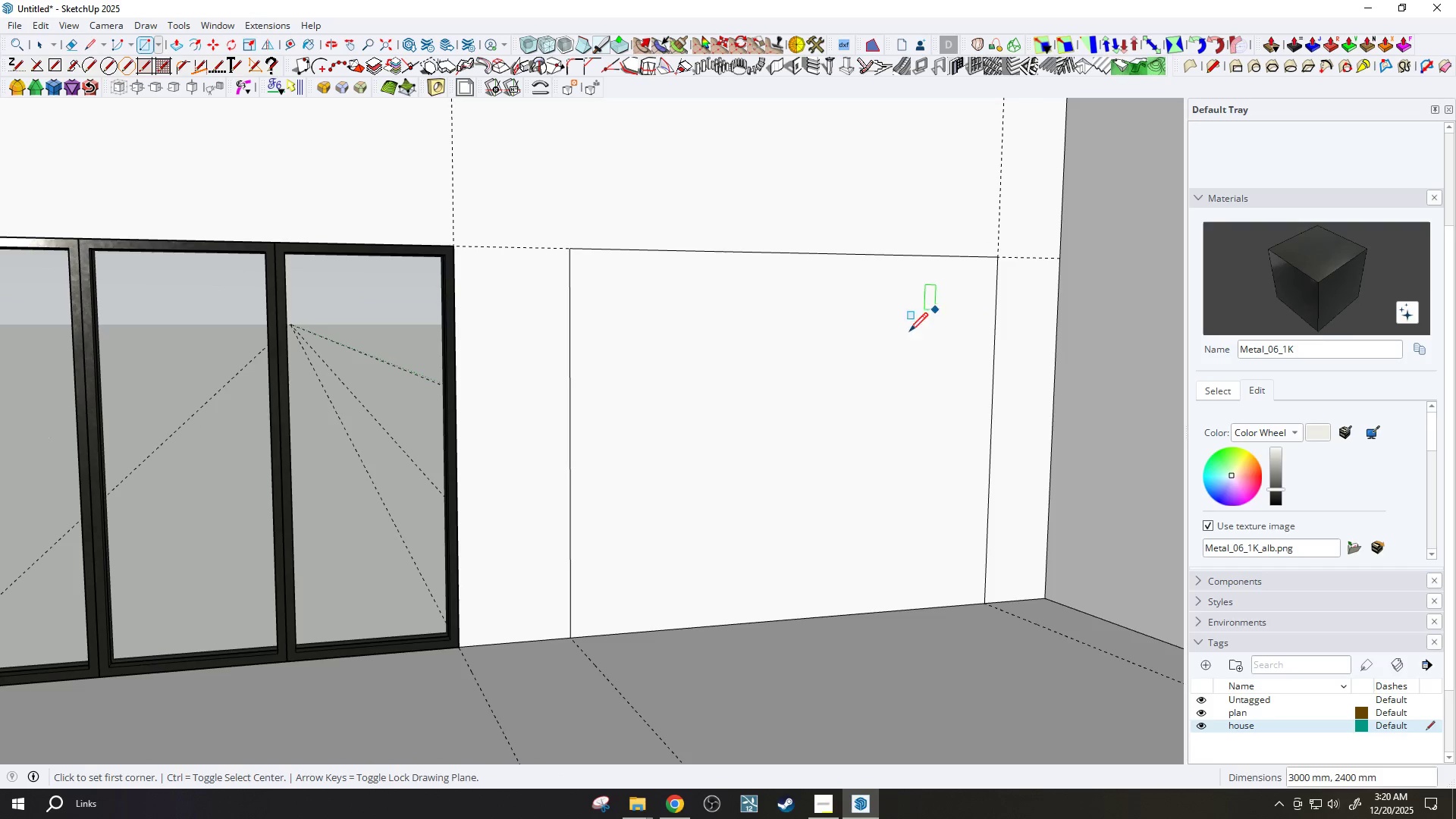 
key(P)
 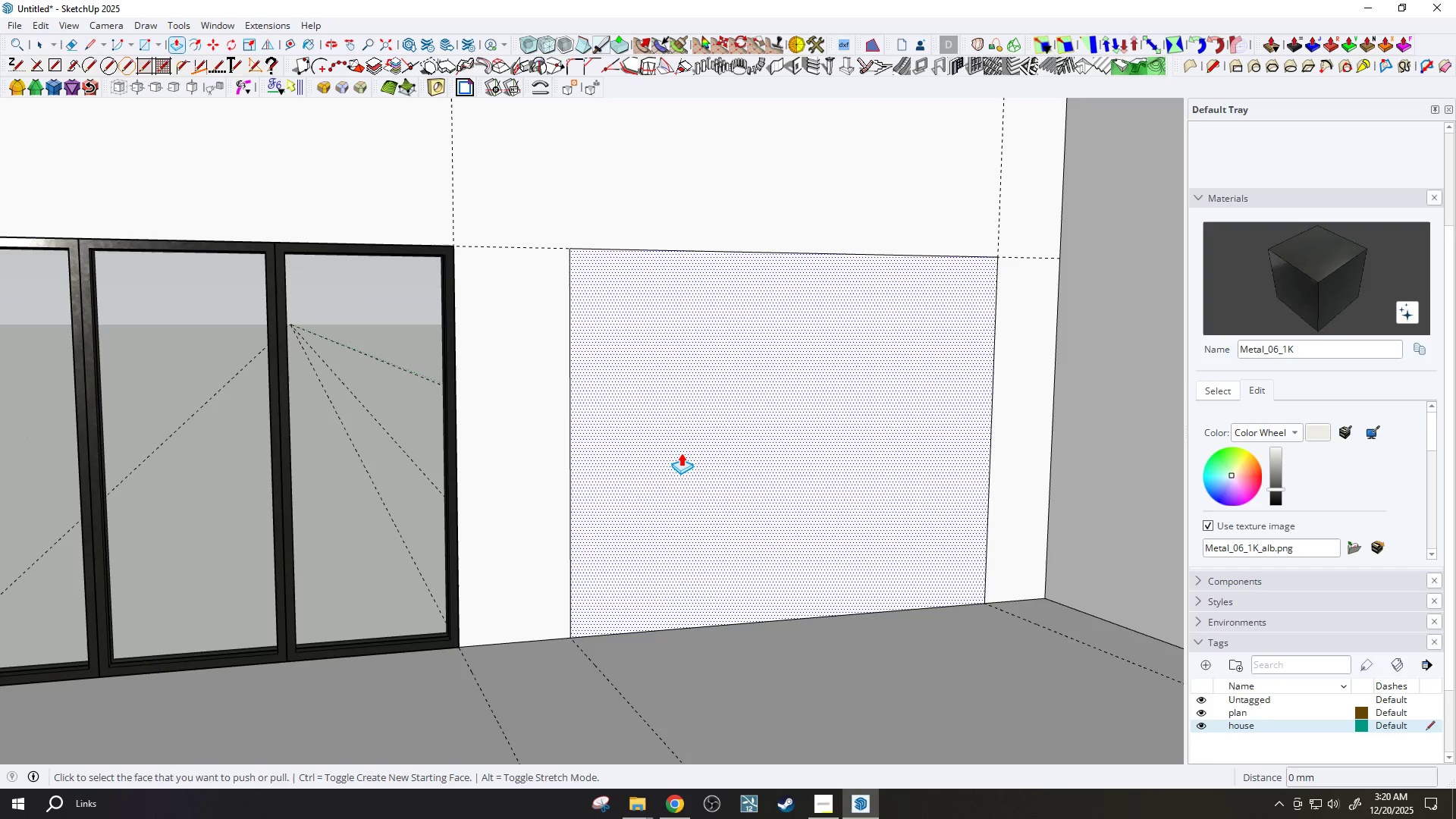 
left_click([681, 453])
 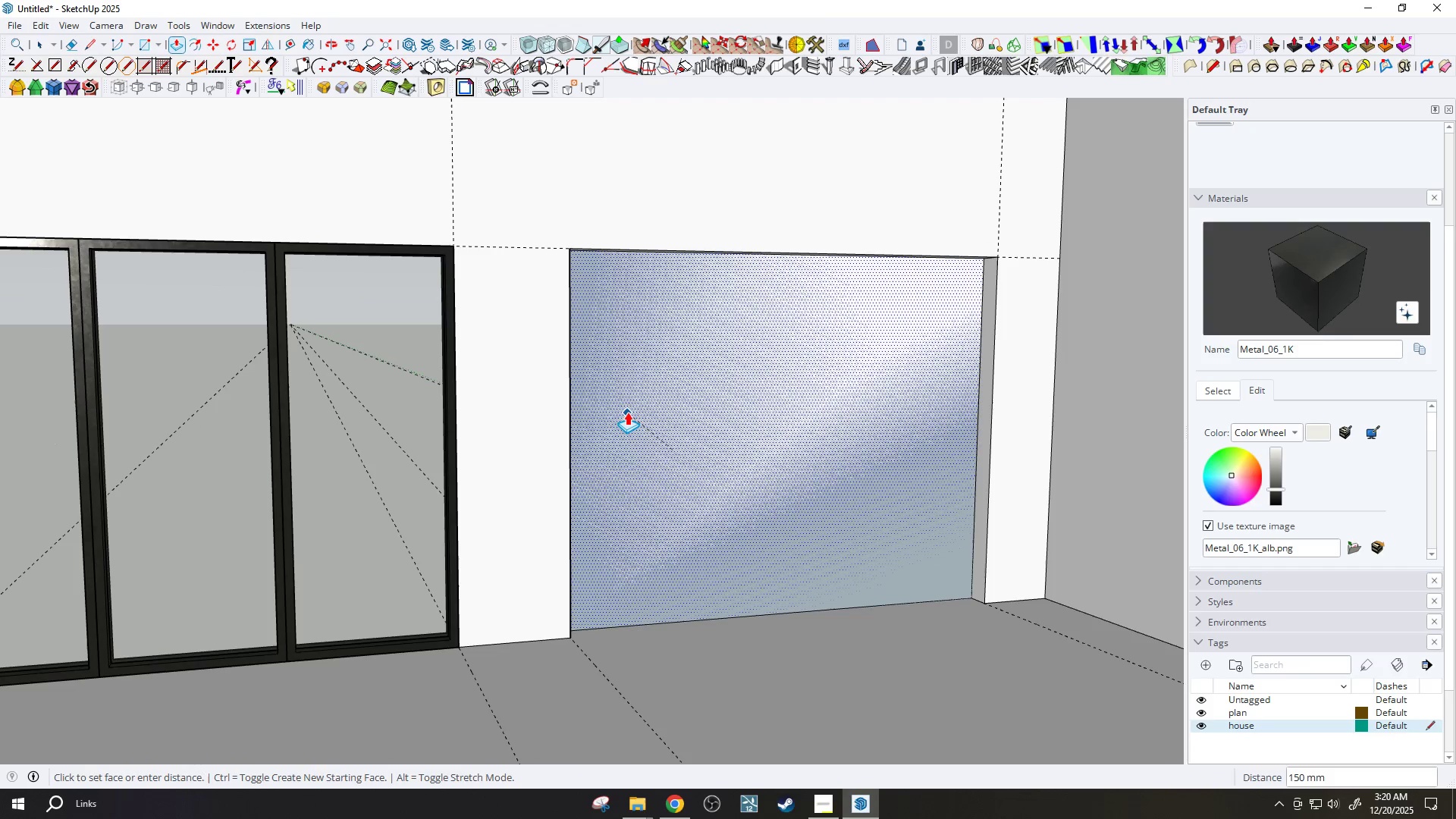 
left_click([626, 410])
 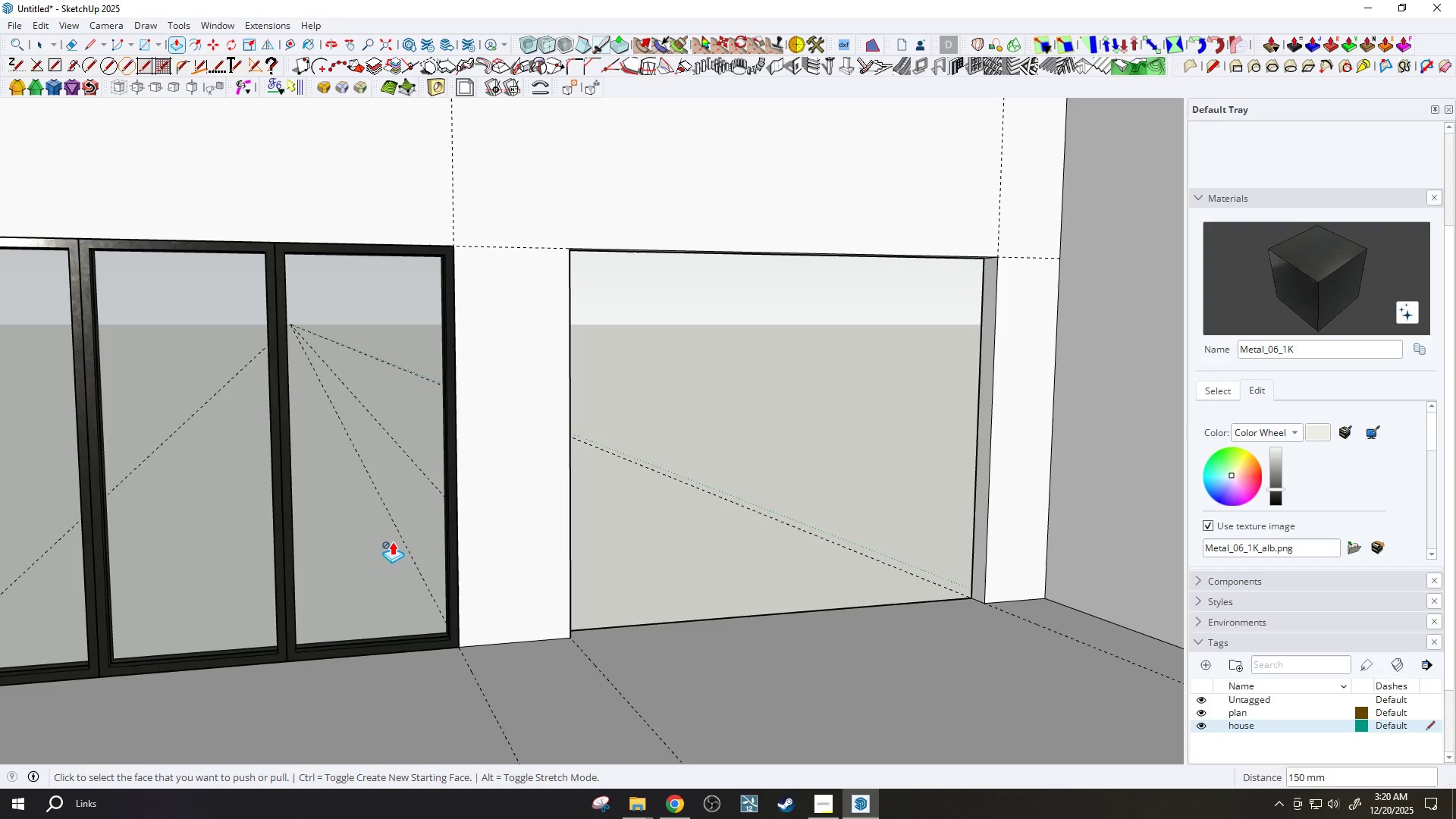 
key(H)
 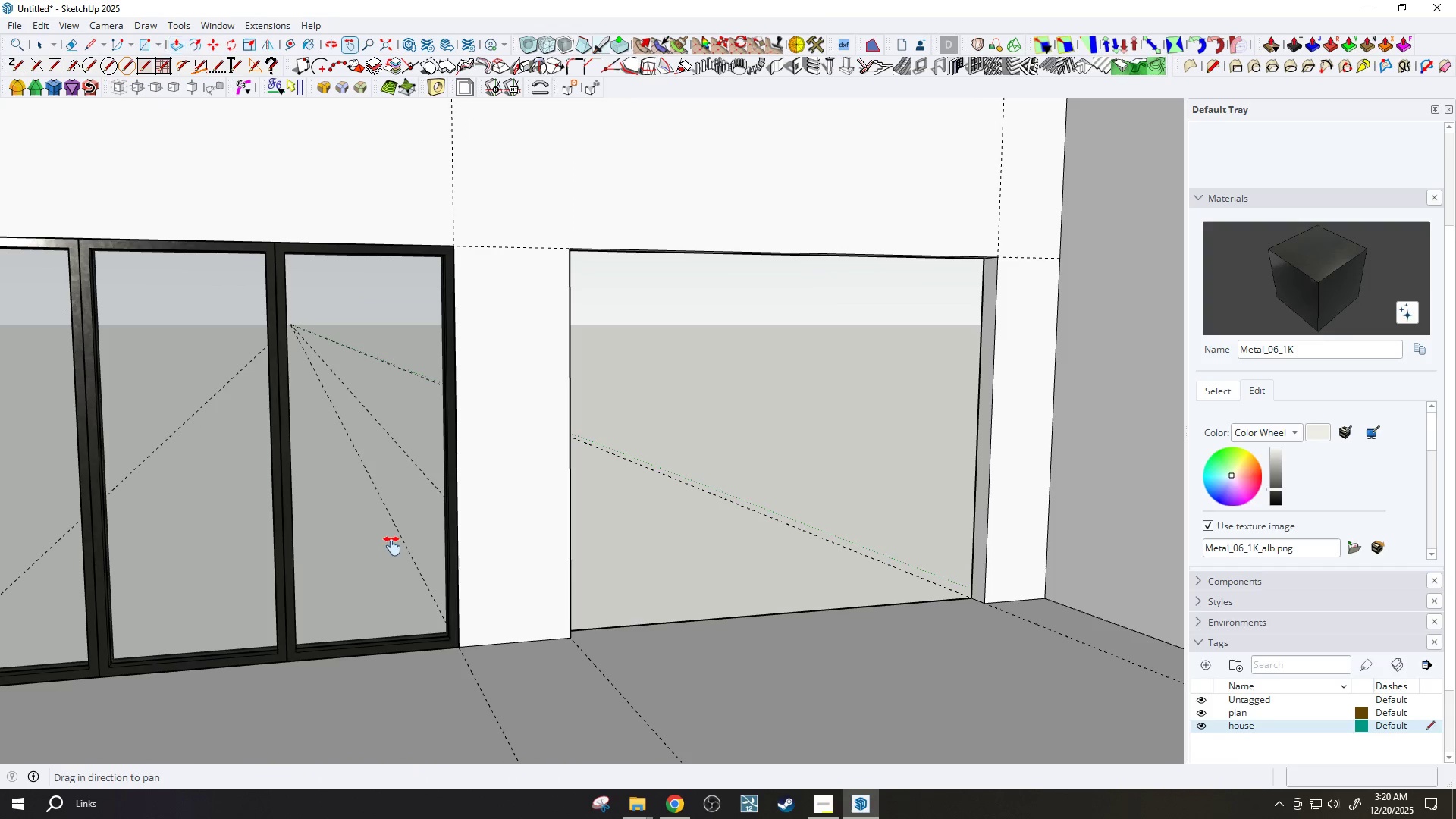 
left_click_drag(start_coordinate=[393, 546], to_coordinate=[546, 521])
 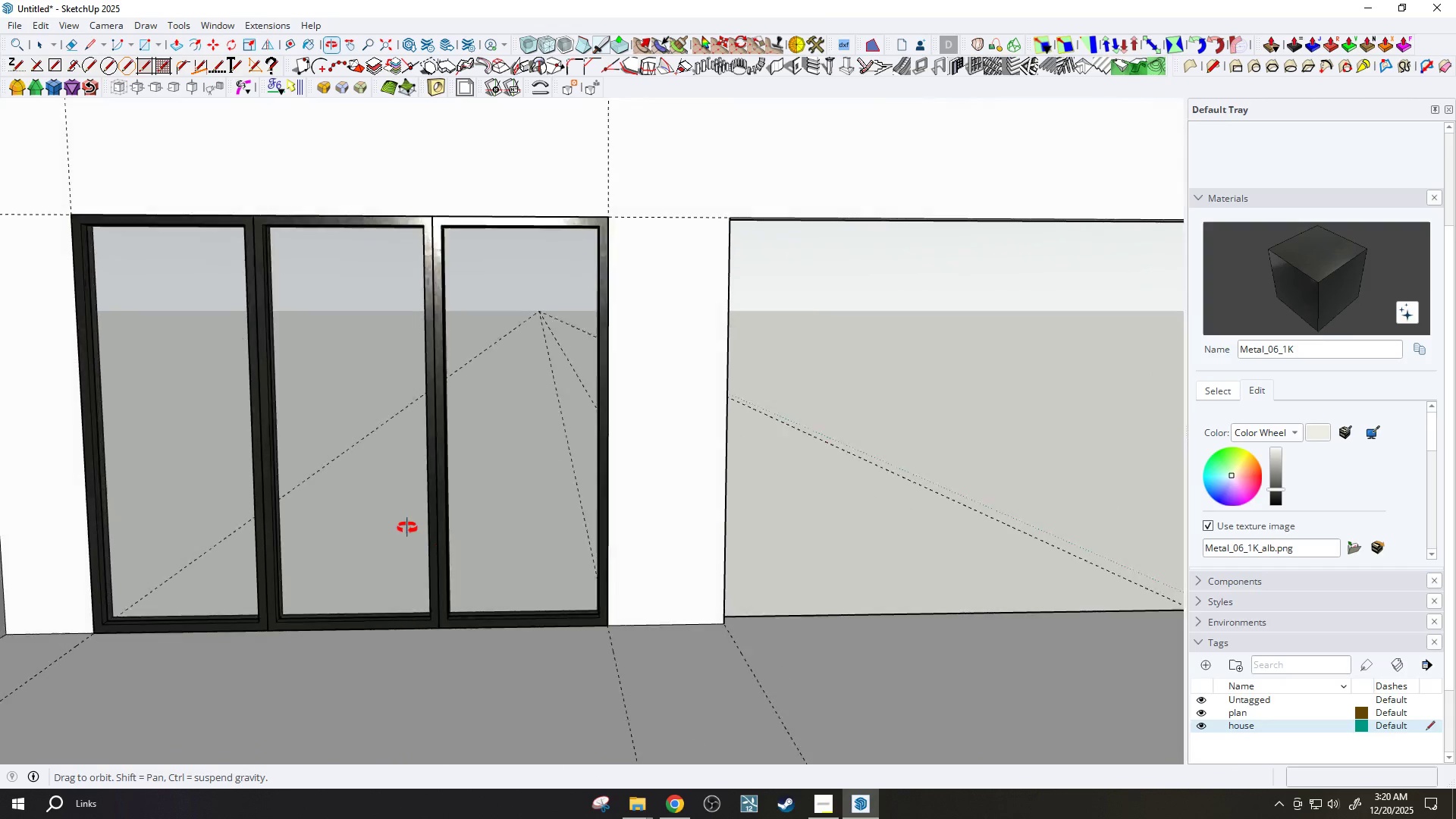 
key(Space)
 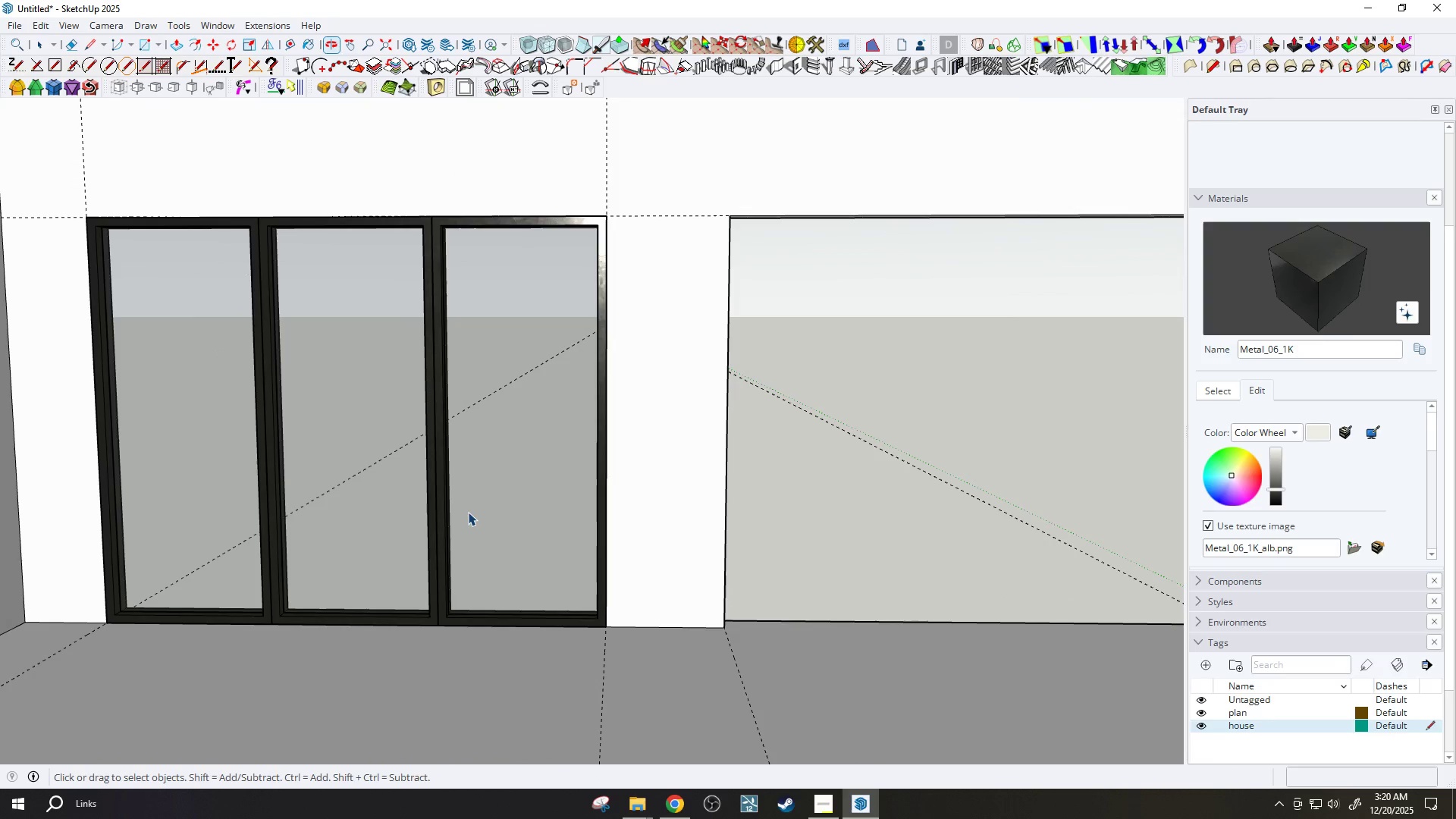 
left_click([469, 510])
 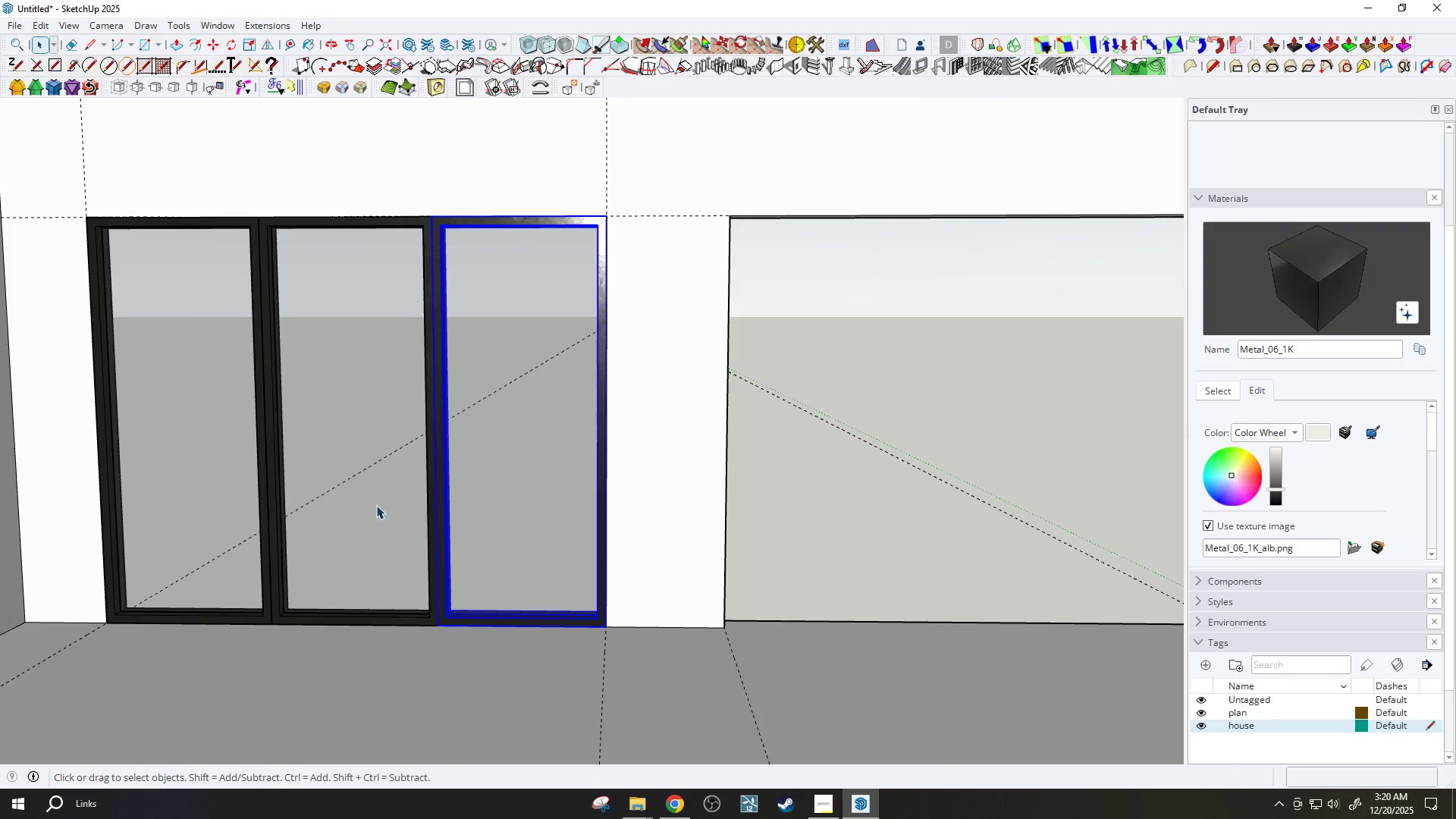 
hold_key(key=ControlLeft, duration=0.77)
double_click([362, 505])
 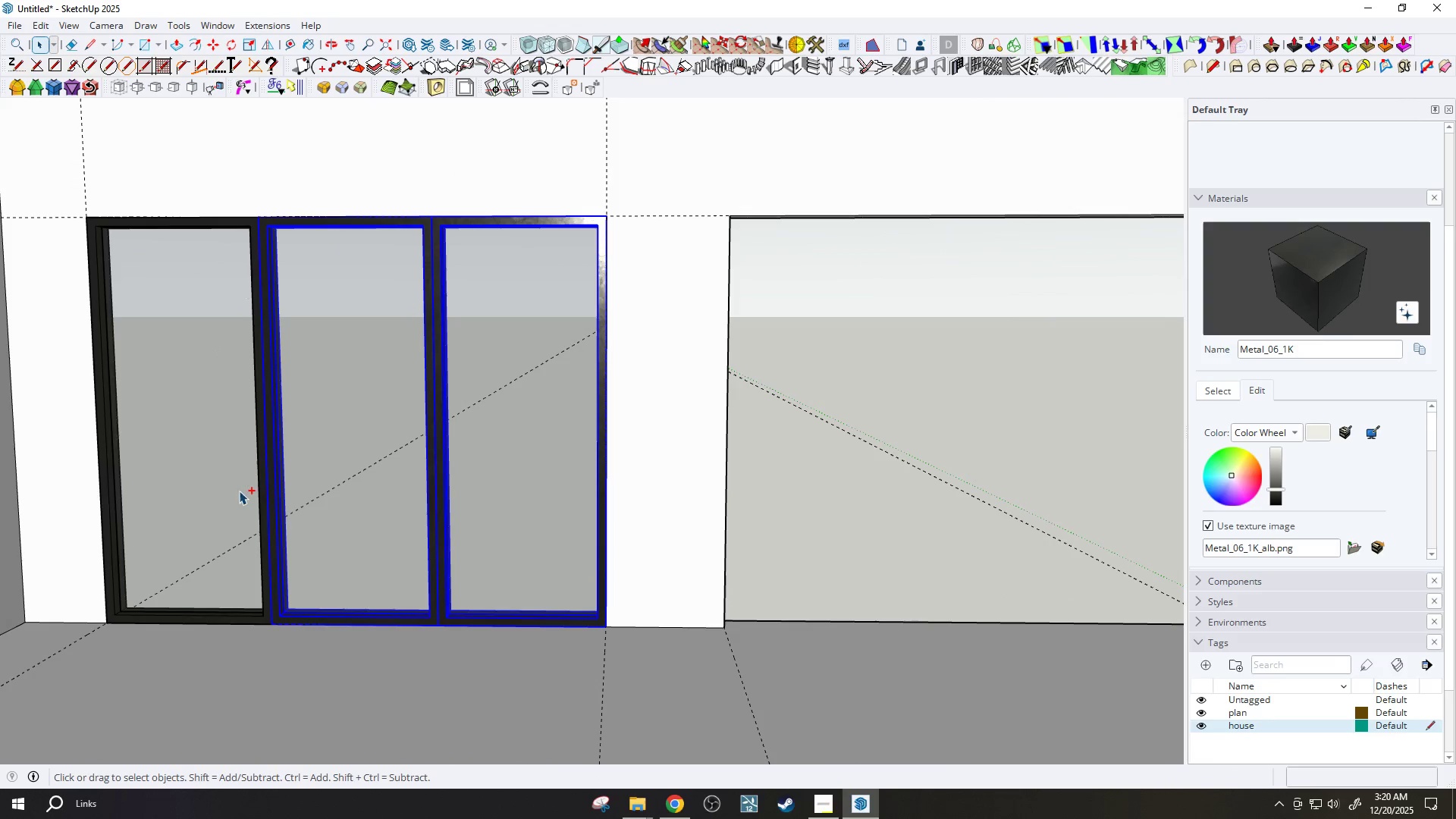 
triple_click([208, 488])
 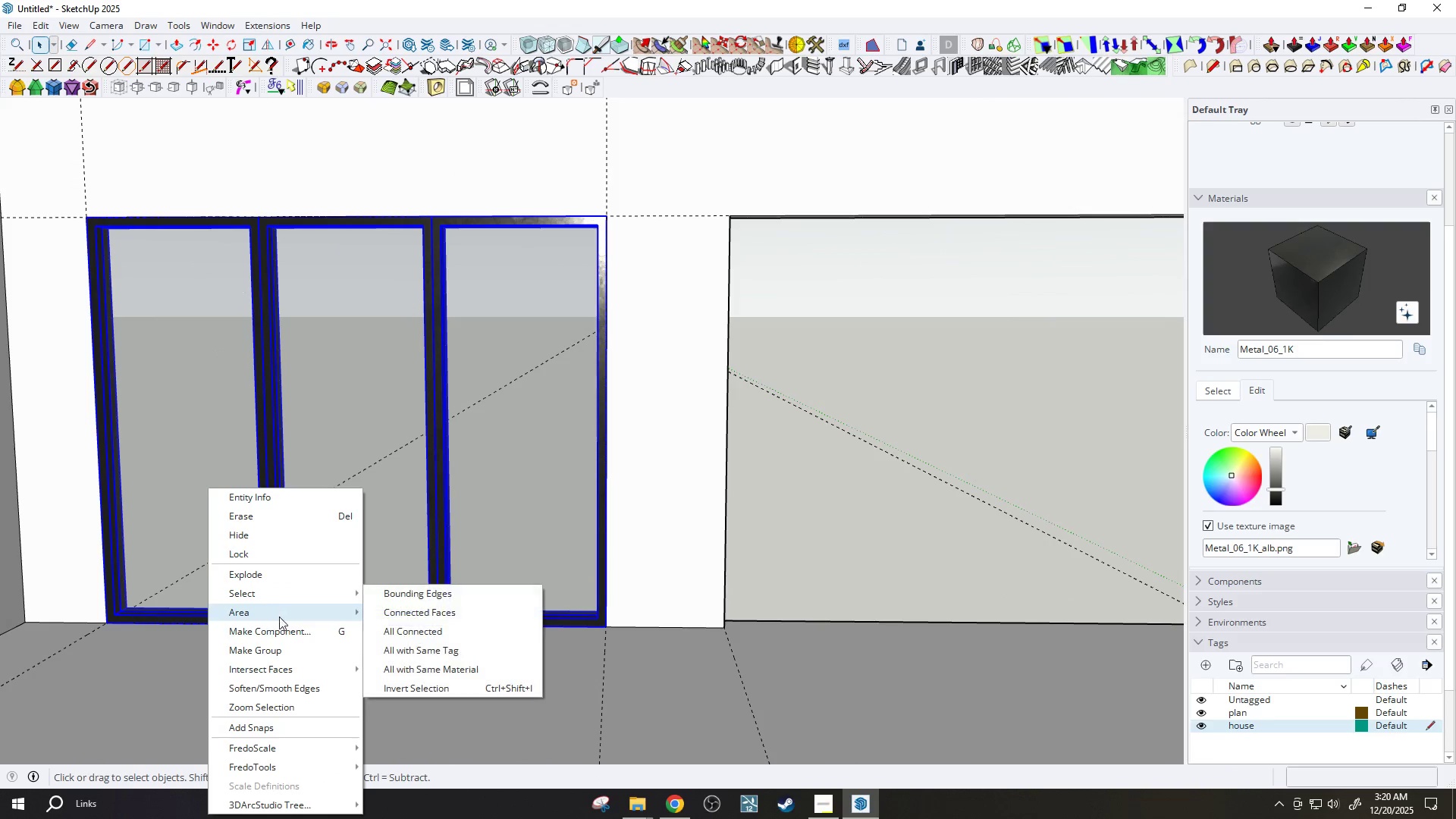 
left_click([277, 649])
 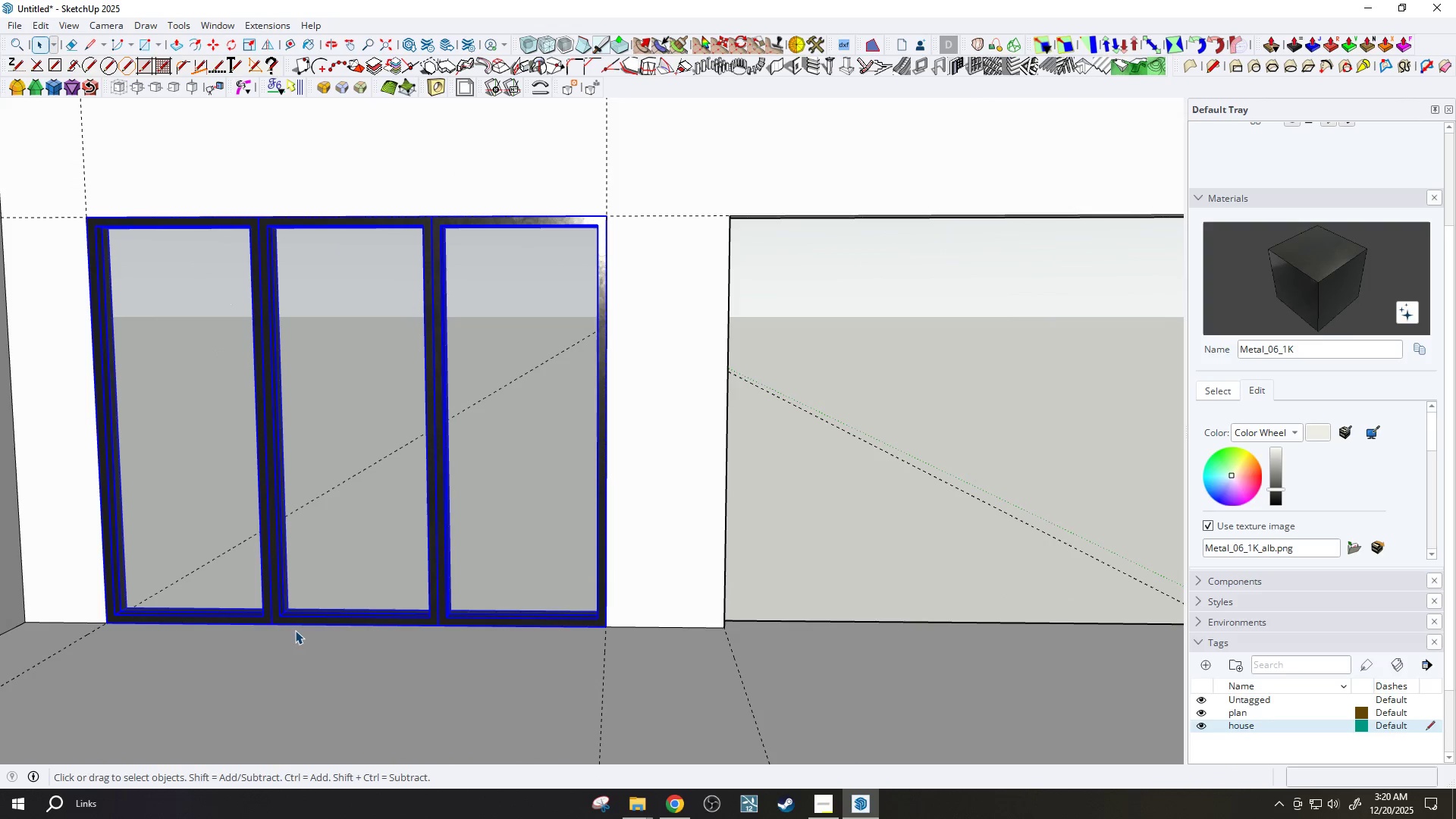 
key(M)
 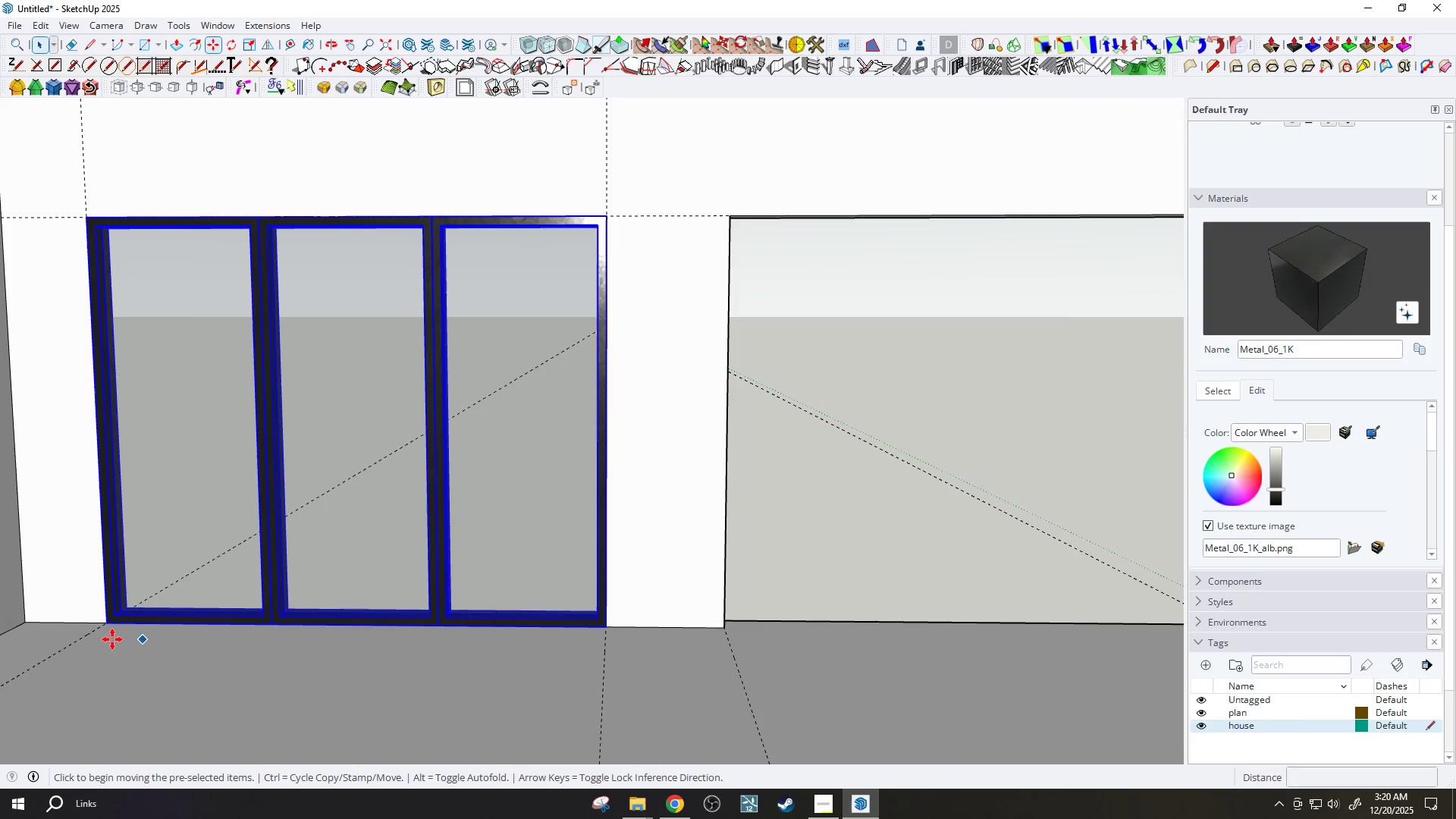 
key(Control+ControlLeft)
 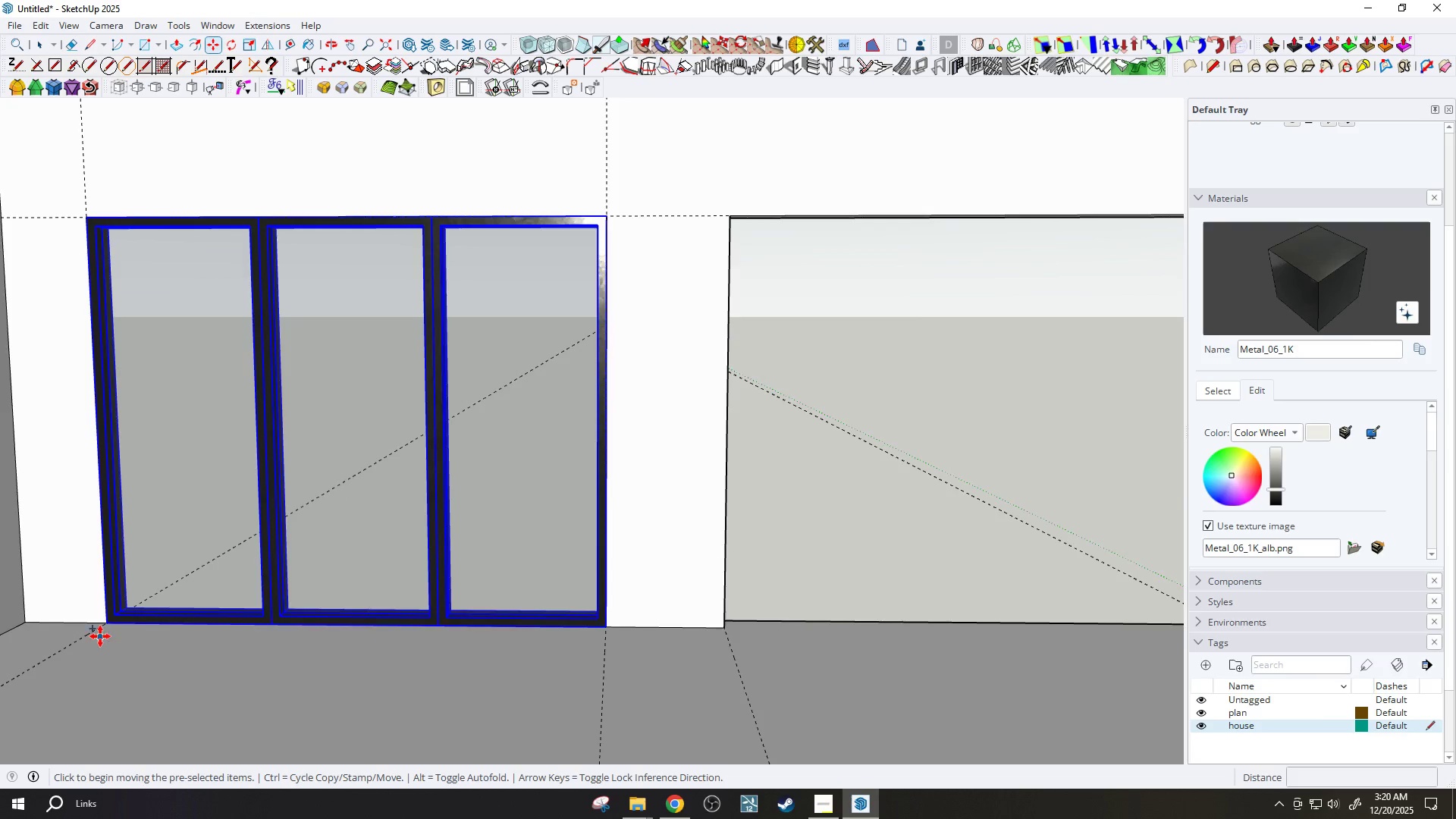 
scroll: coordinate [106, 622], scroll_direction: up, amount: 8.0
 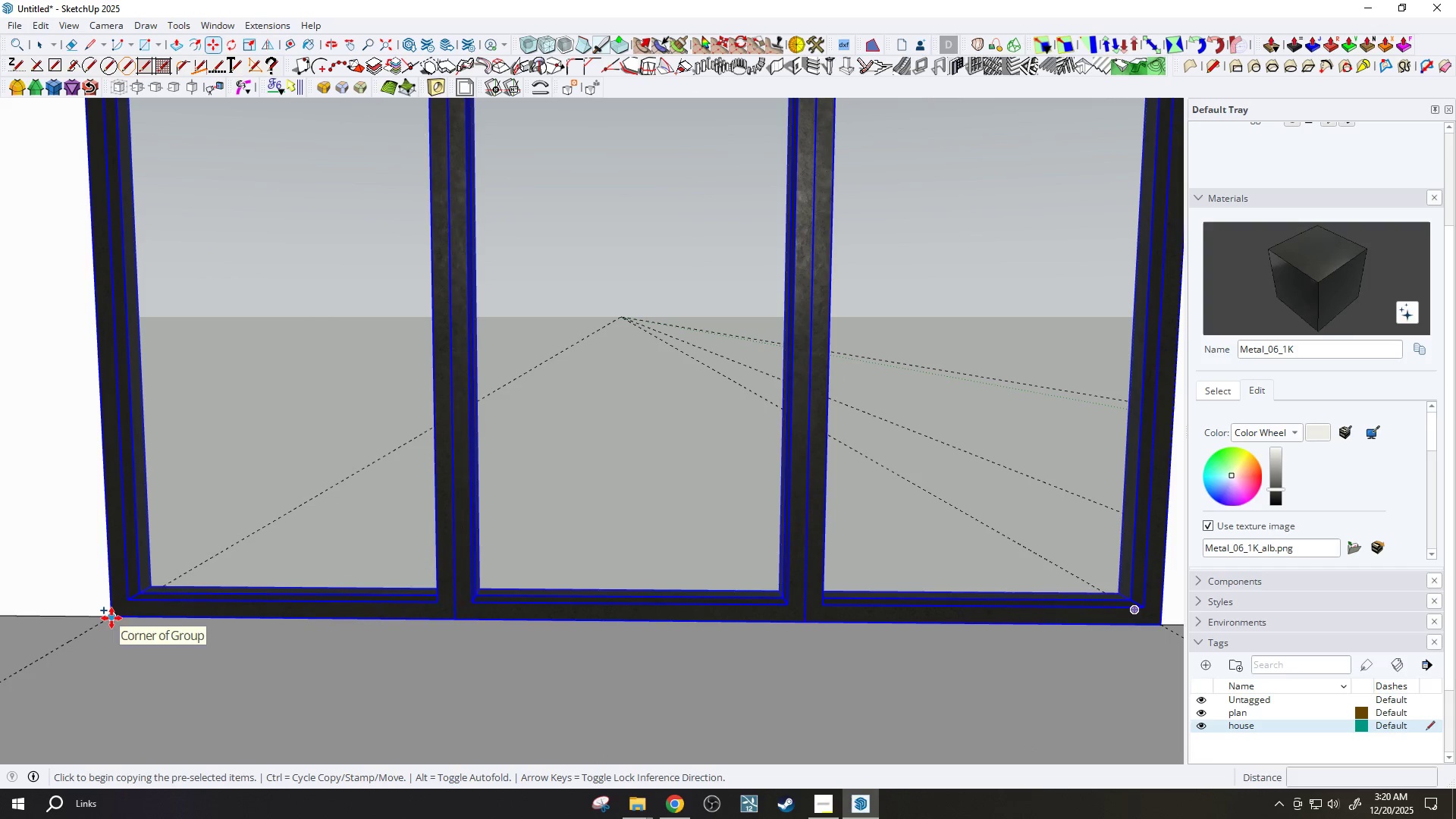 
left_click([111, 618])
 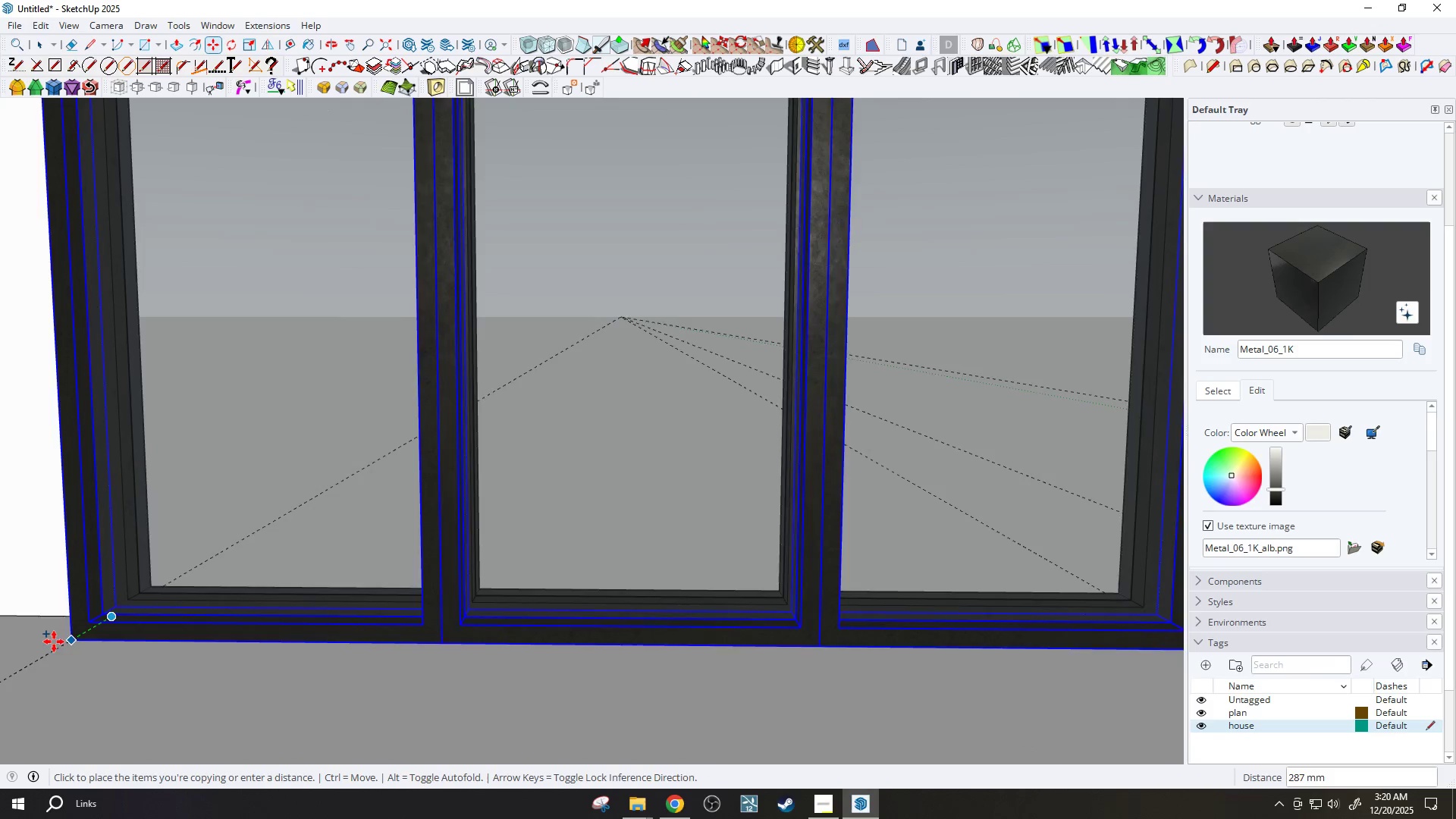 
scroll: coordinate [64, 635], scroll_direction: down, amount: 7.0
 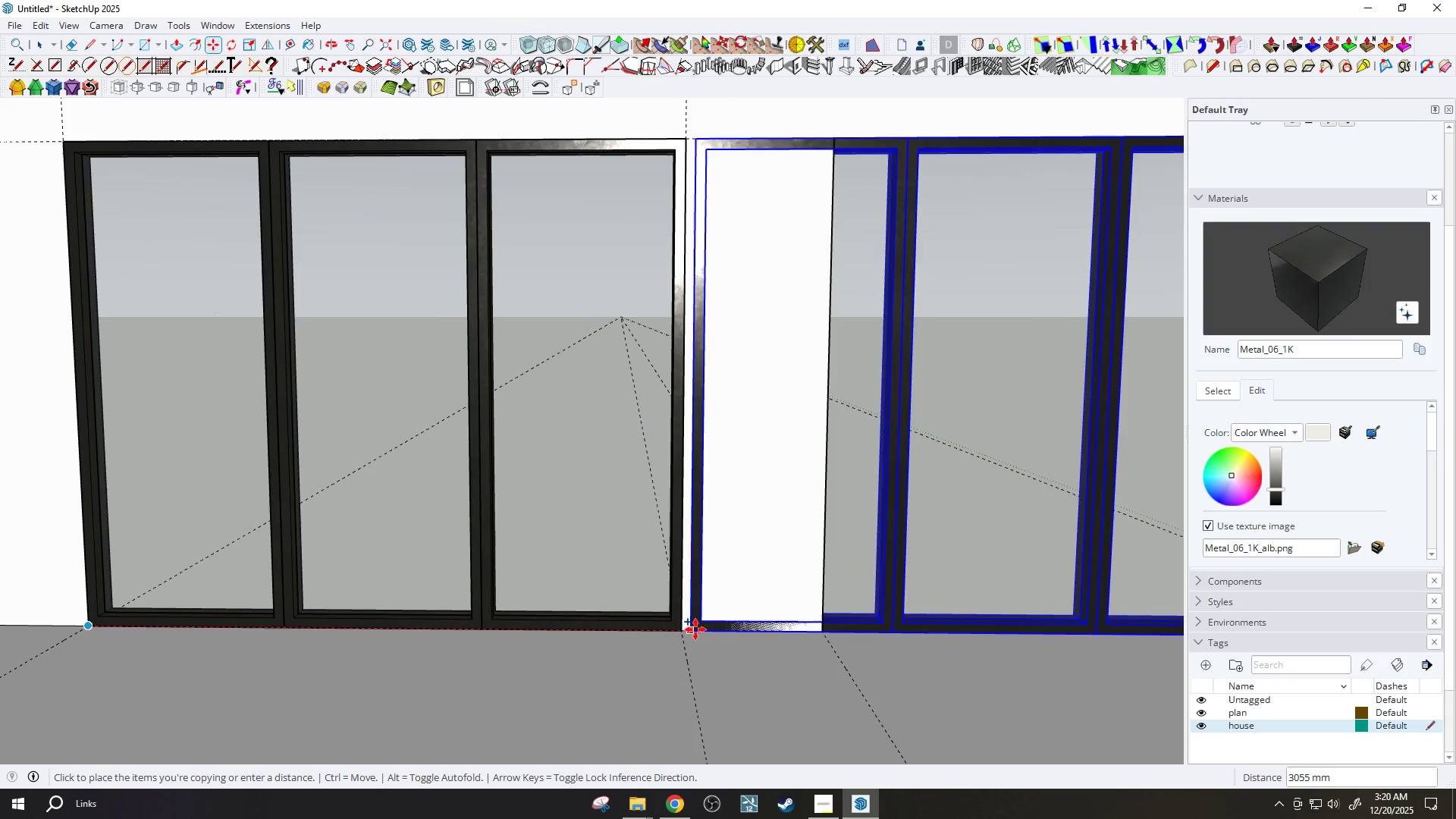 
hold_key(key=ShiftLeft, duration=1.2)
left_click([849, 667])
 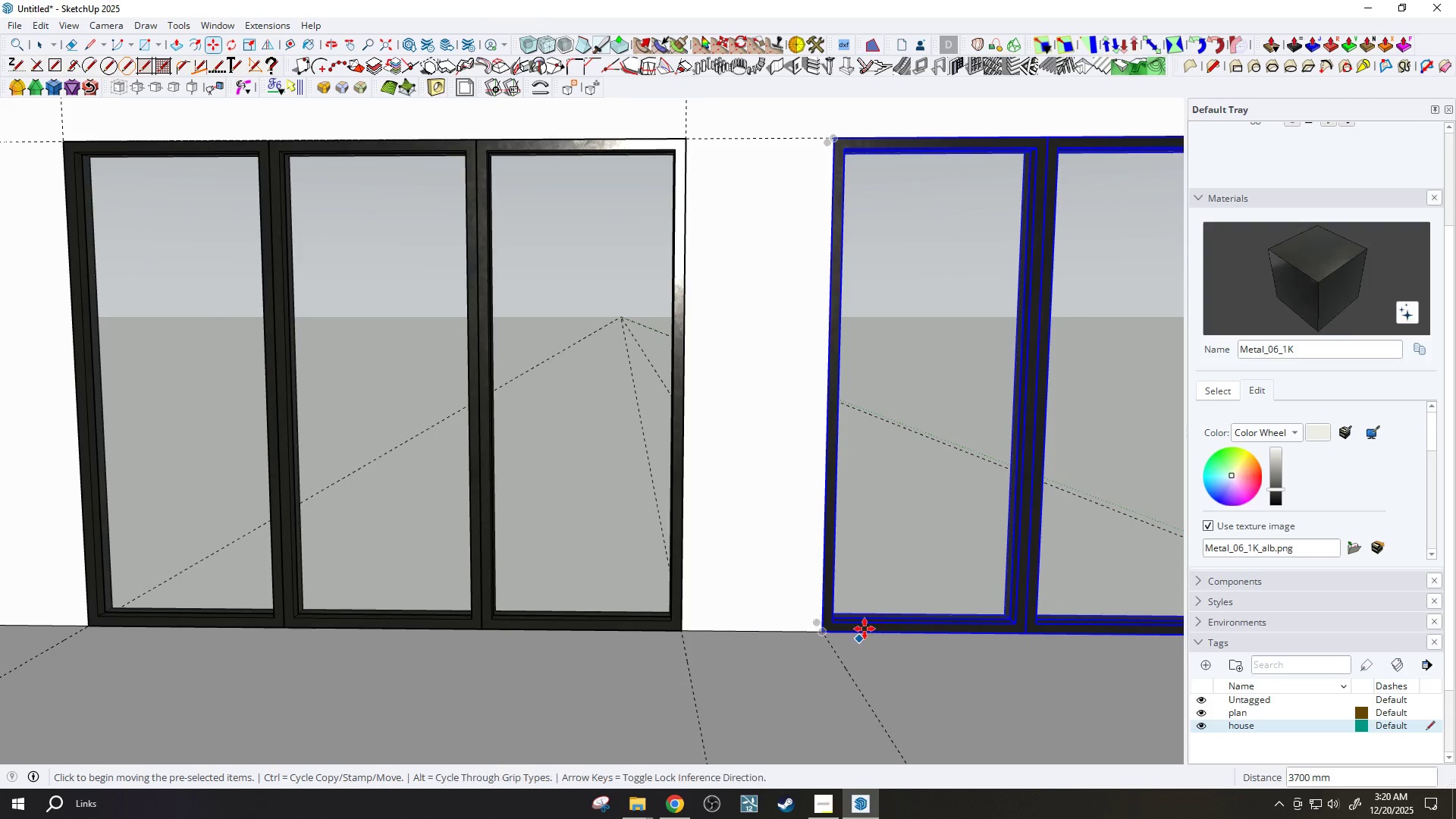 
key(H)
 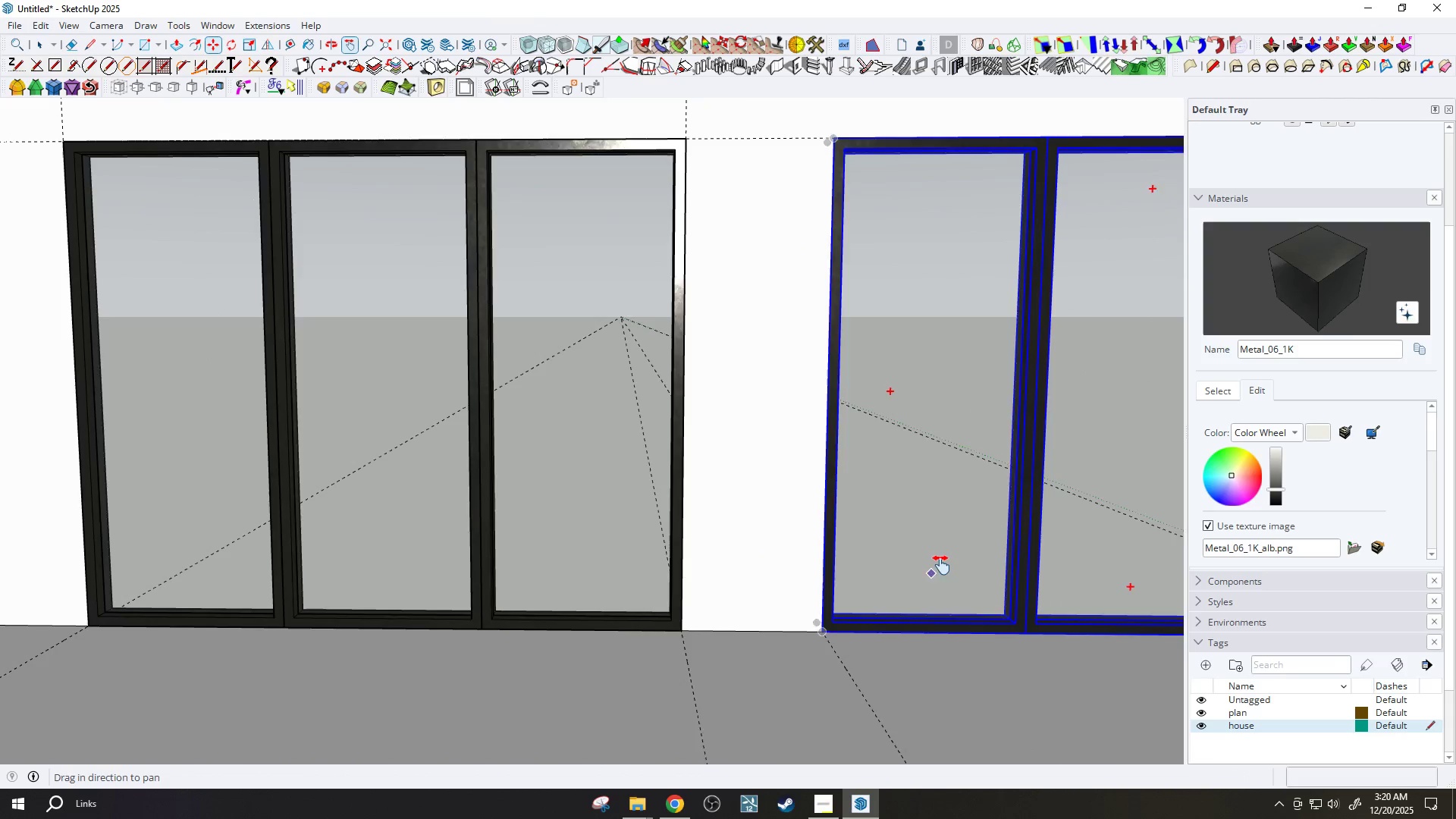 
left_click_drag(start_coordinate=[940, 563], to_coordinate=[652, 620])
 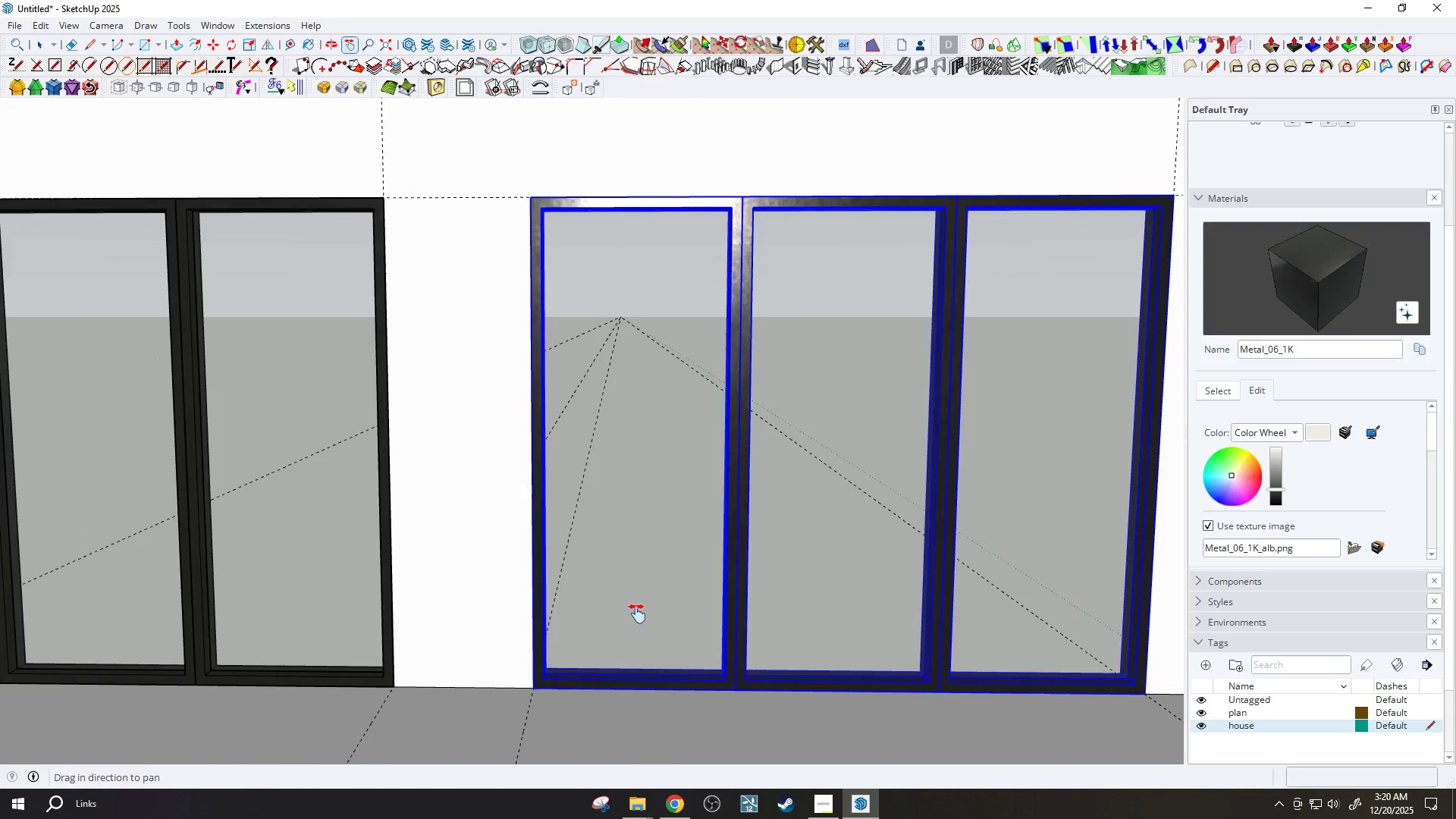 
scroll: coordinate [664, 604], scroll_direction: down, amount: 2.0
 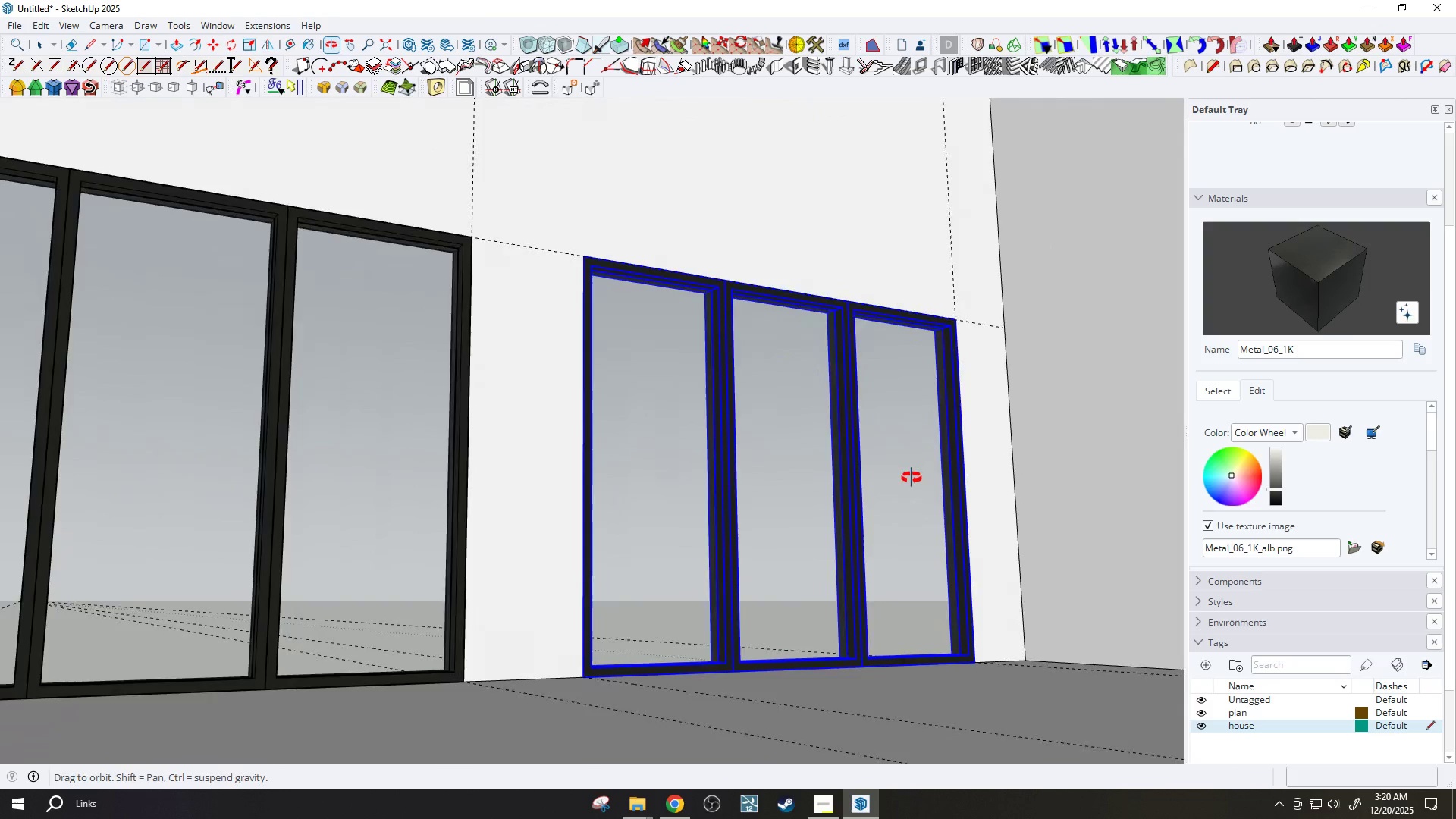 
left_click_drag(start_coordinate=[654, 391], to_coordinate=[689, 510])
 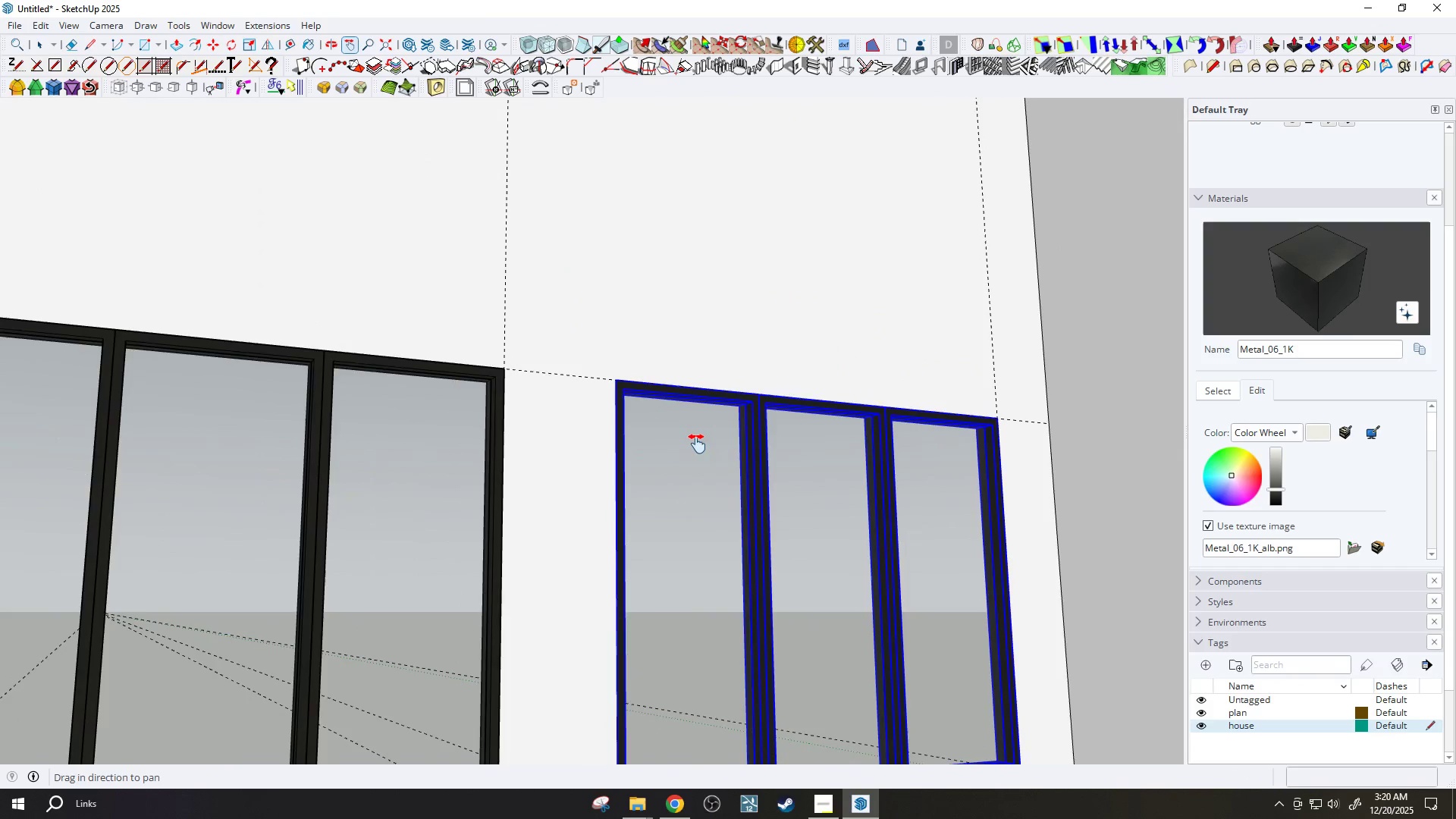 
left_click_drag(start_coordinate=[697, 443], to_coordinate=[723, 597])
 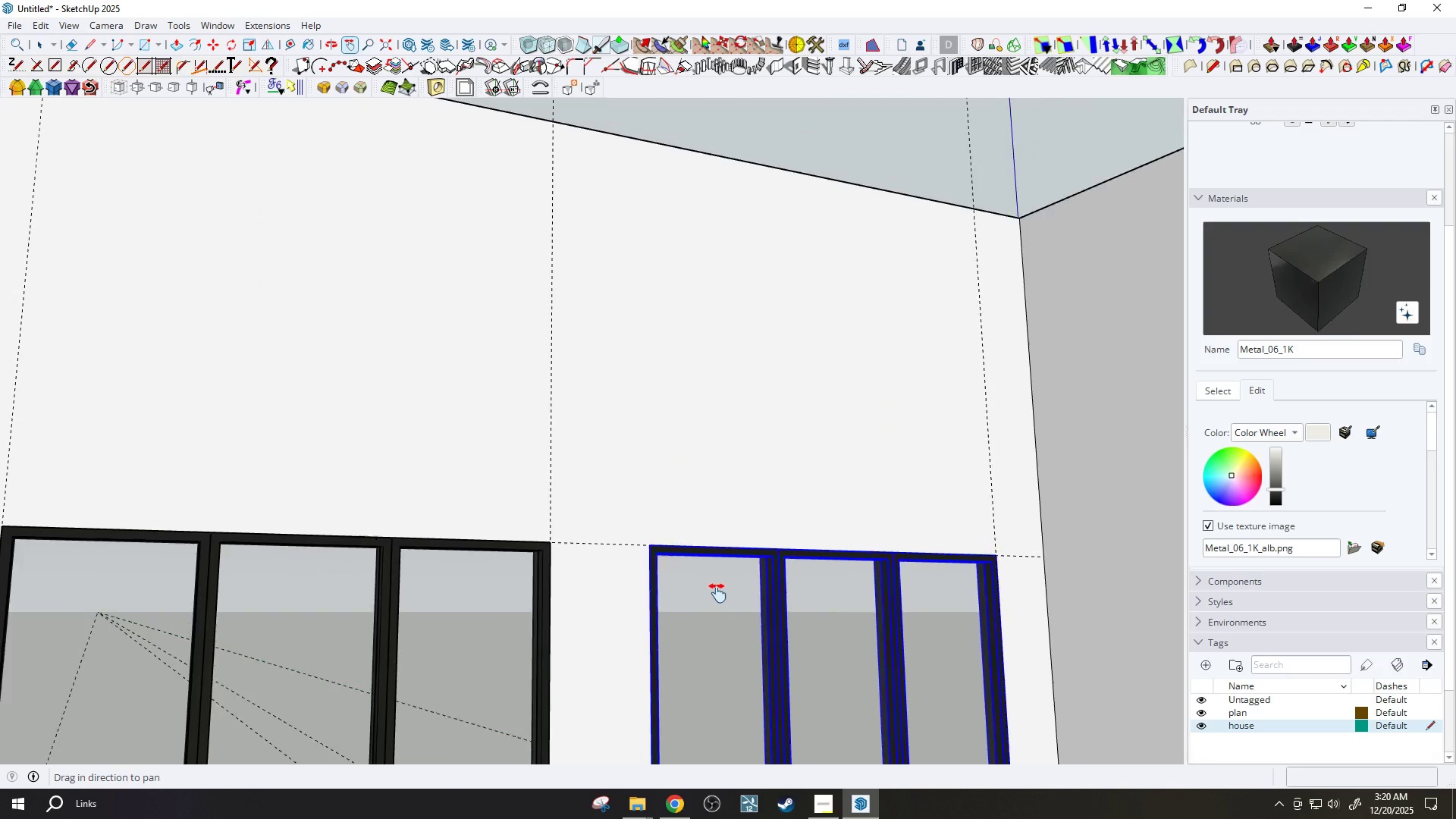 
scroll: coordinate [718, 595], scroll_direction: down, amount: 1.0
 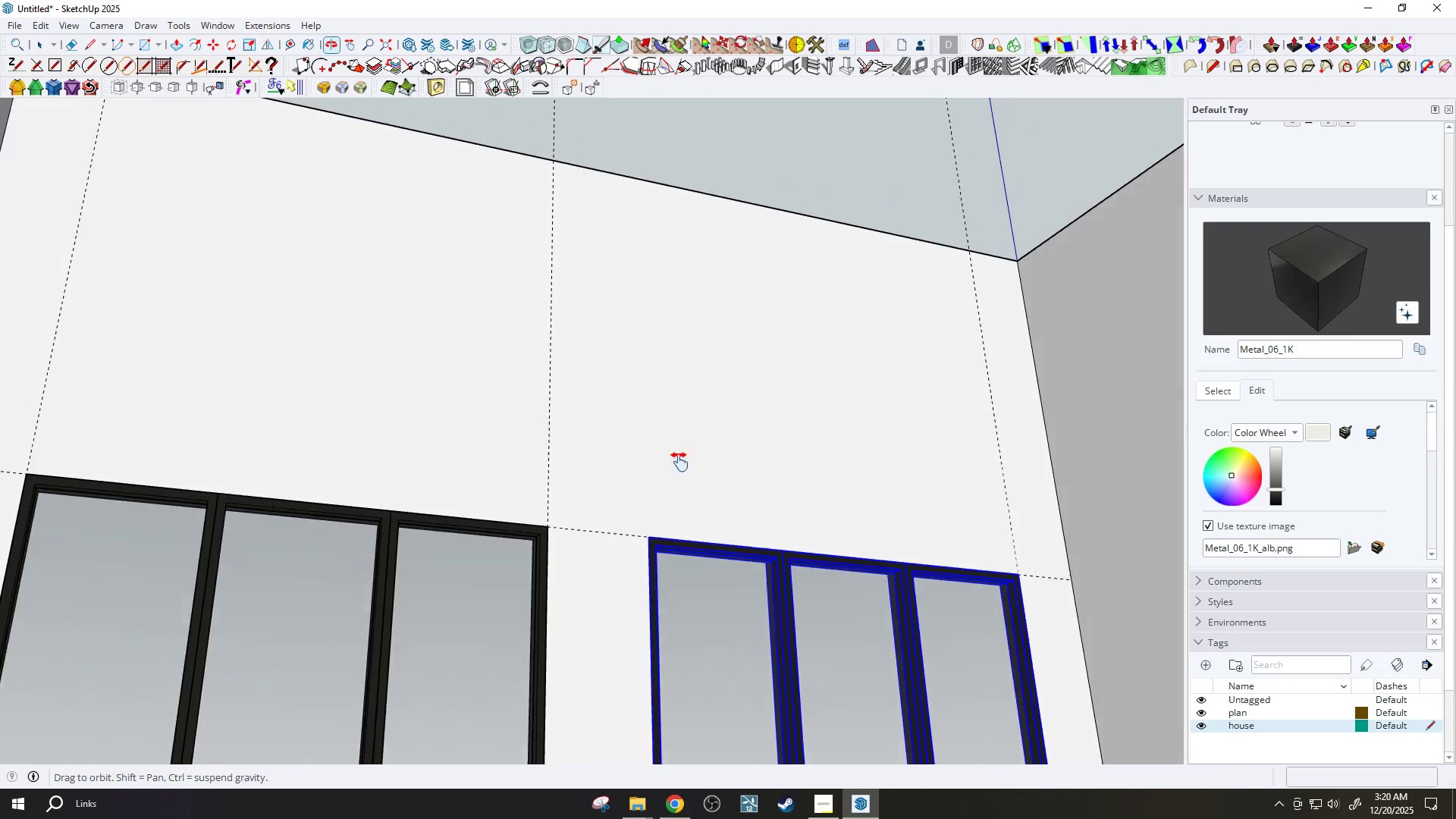 
key(Space)
 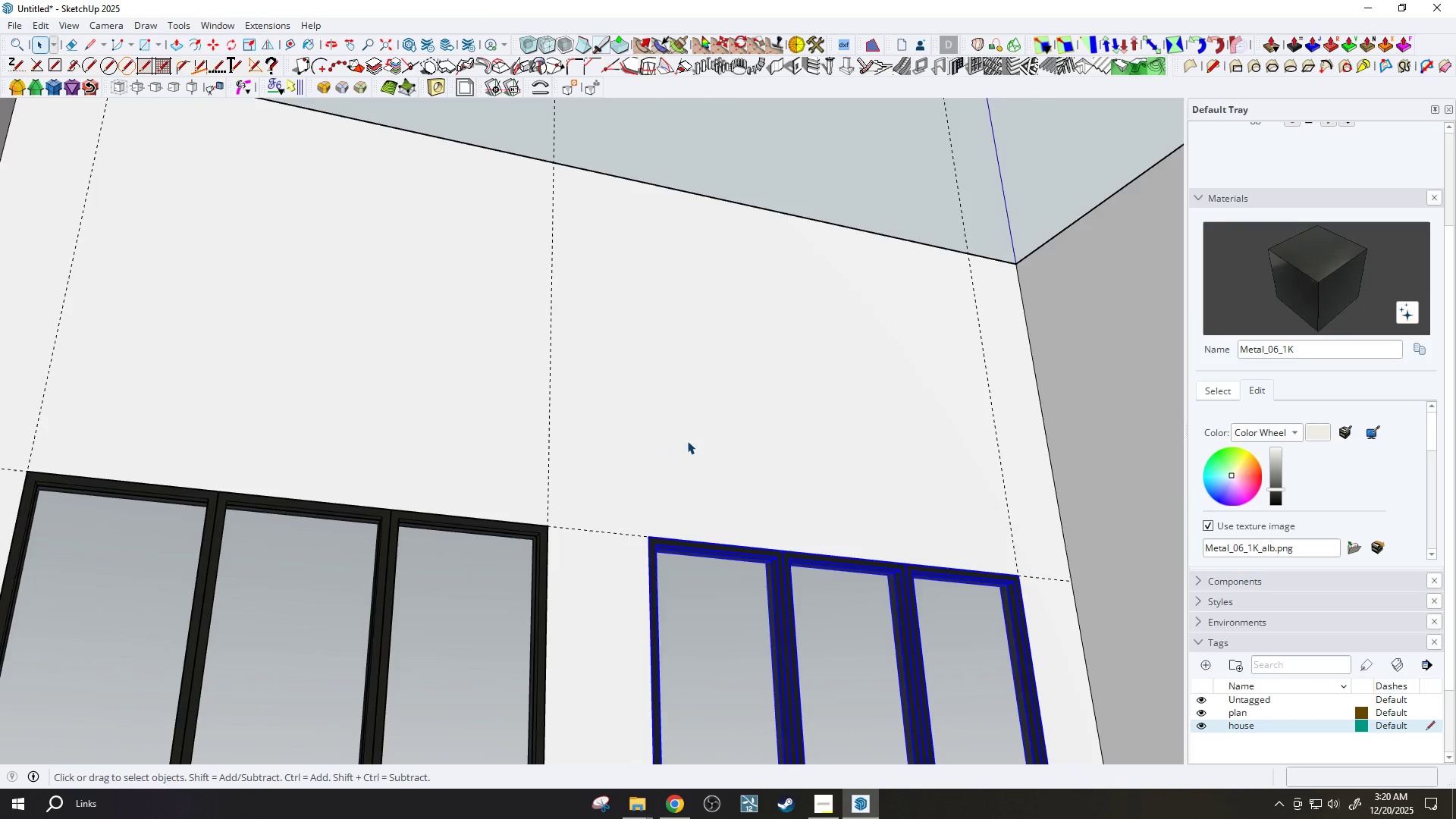 
key(Escape)
 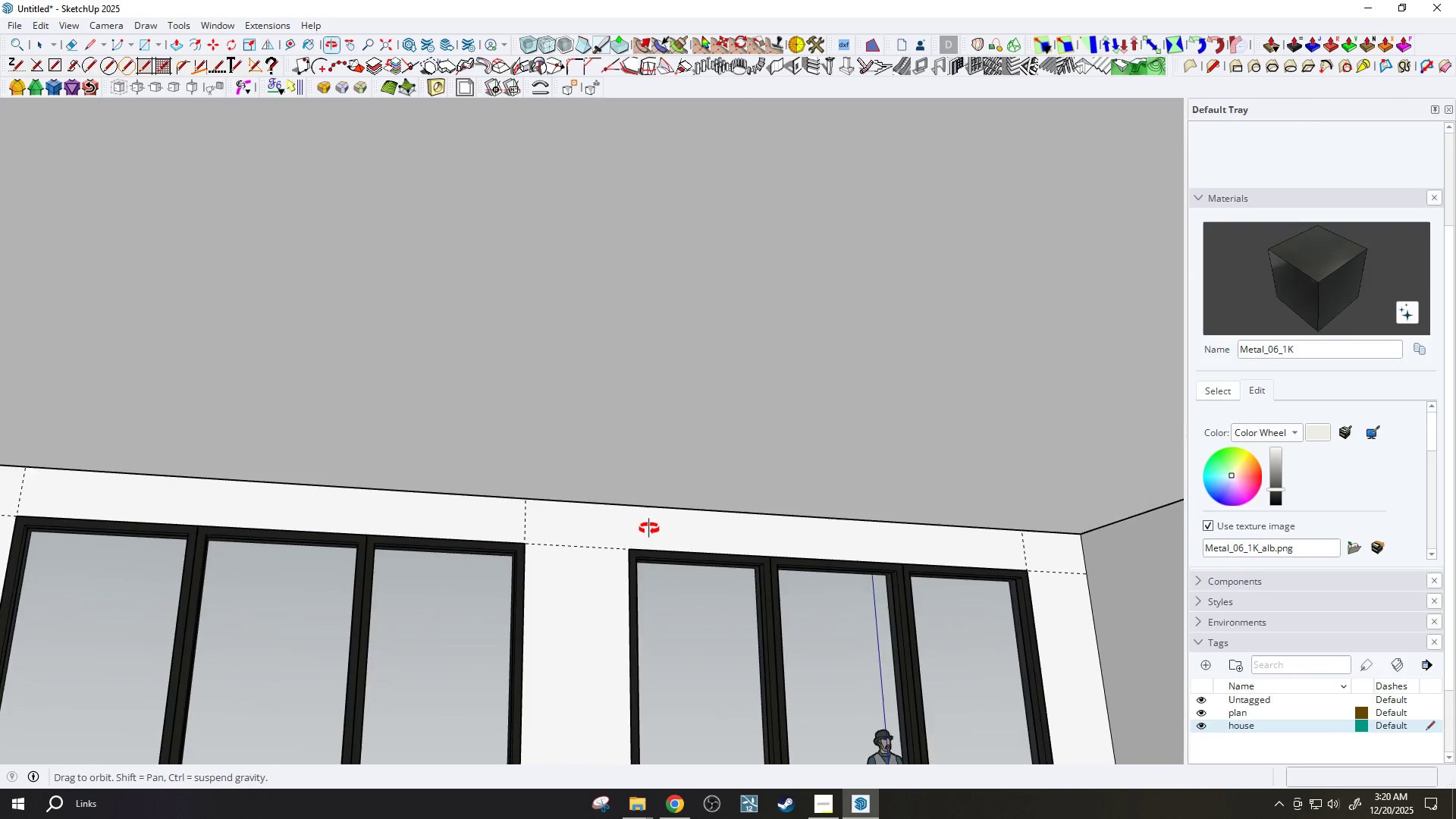 
key(H)
 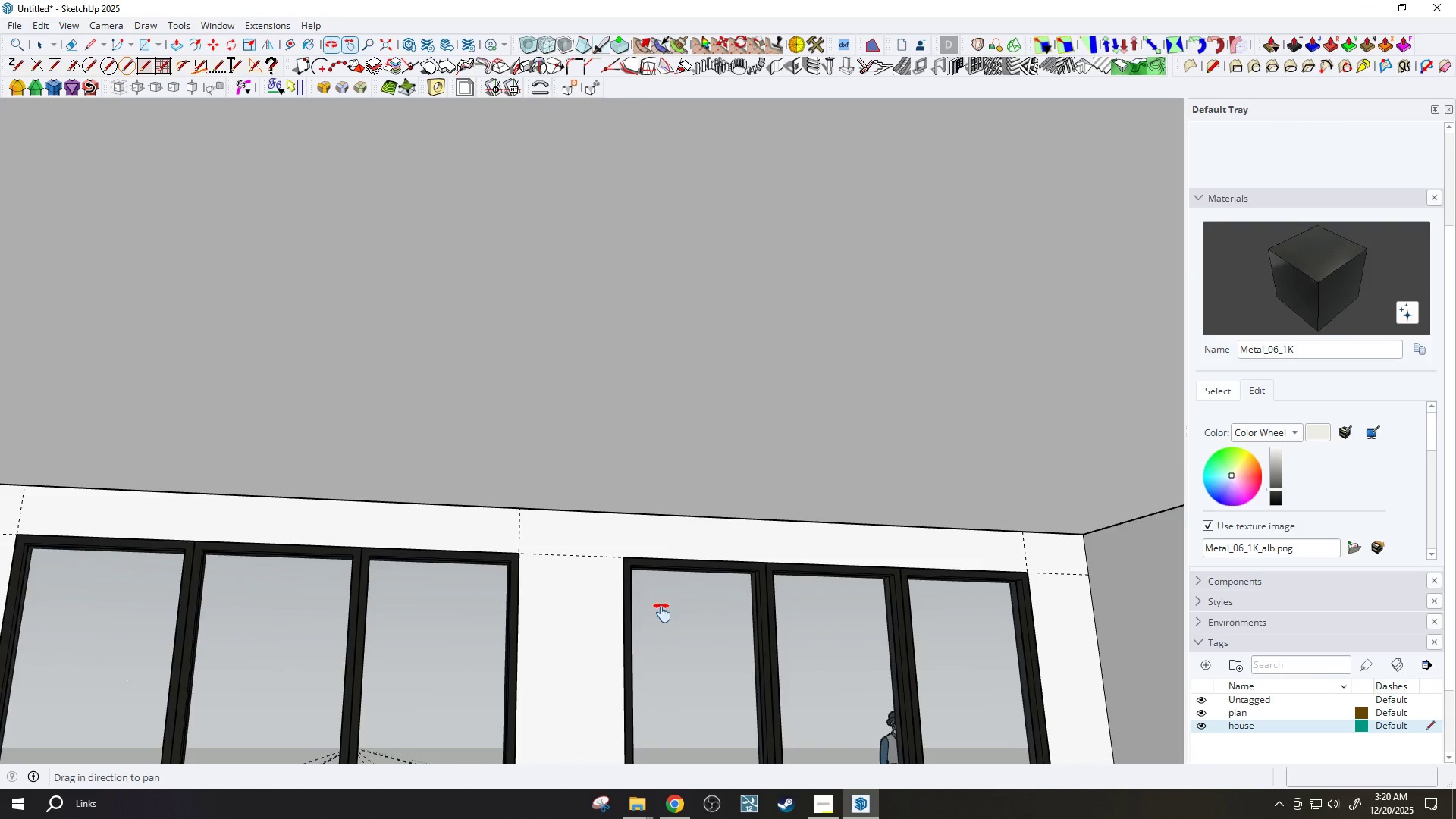 
left_click_drag(start_coordinate=[662, 613], to_coordinate=[670, 515])
 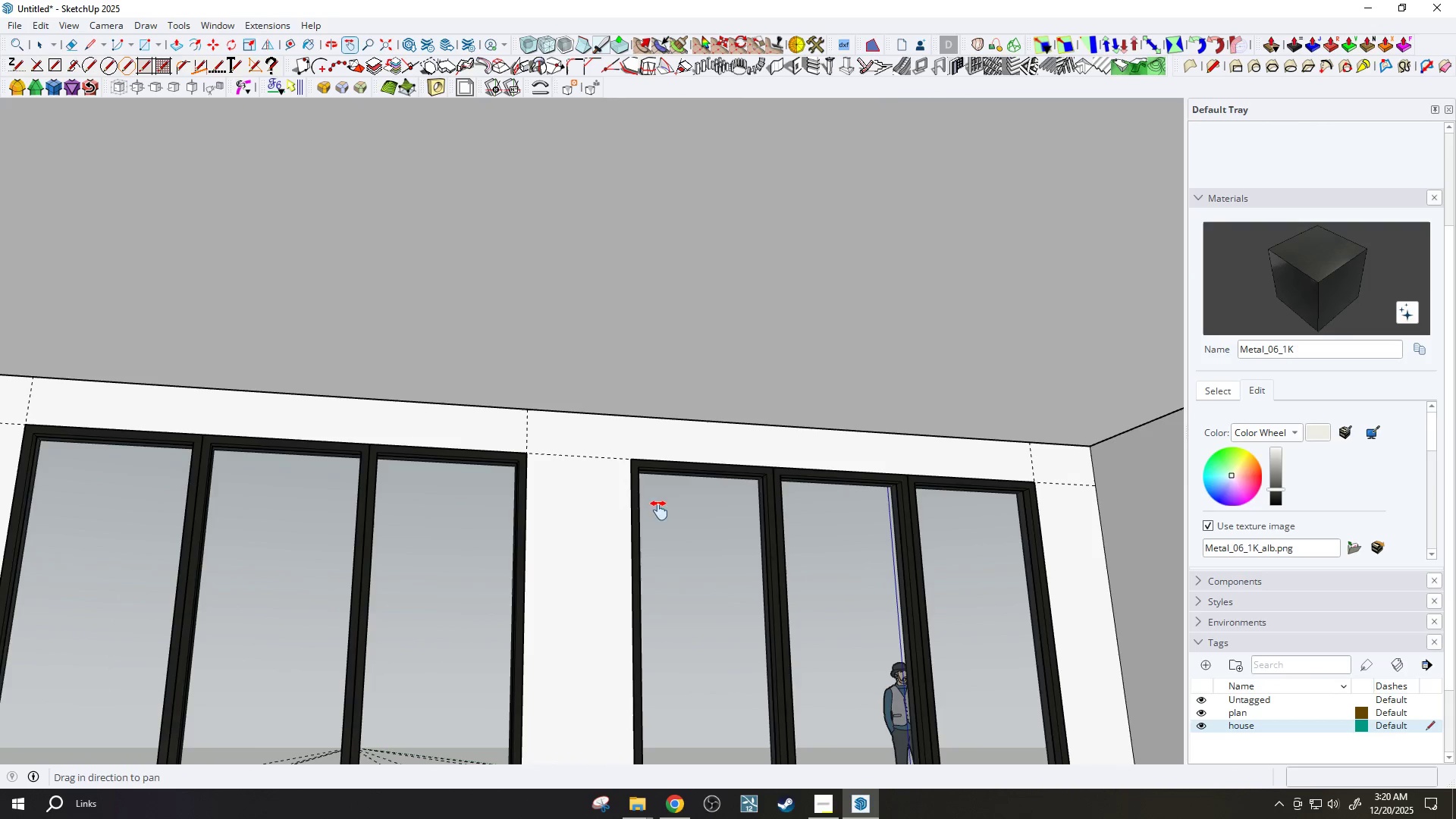 
key(Space)
 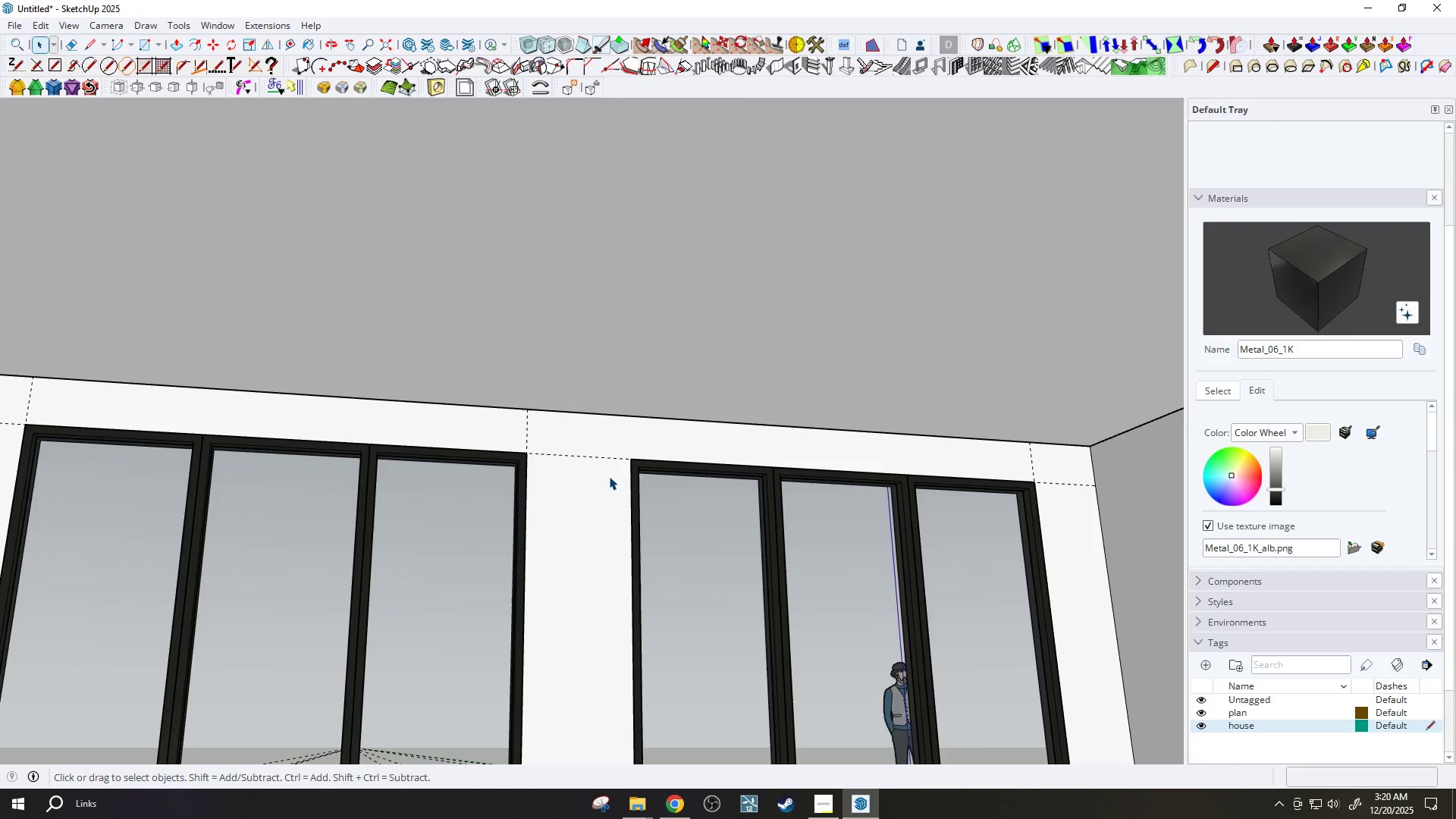 
left_click([608, 475])
 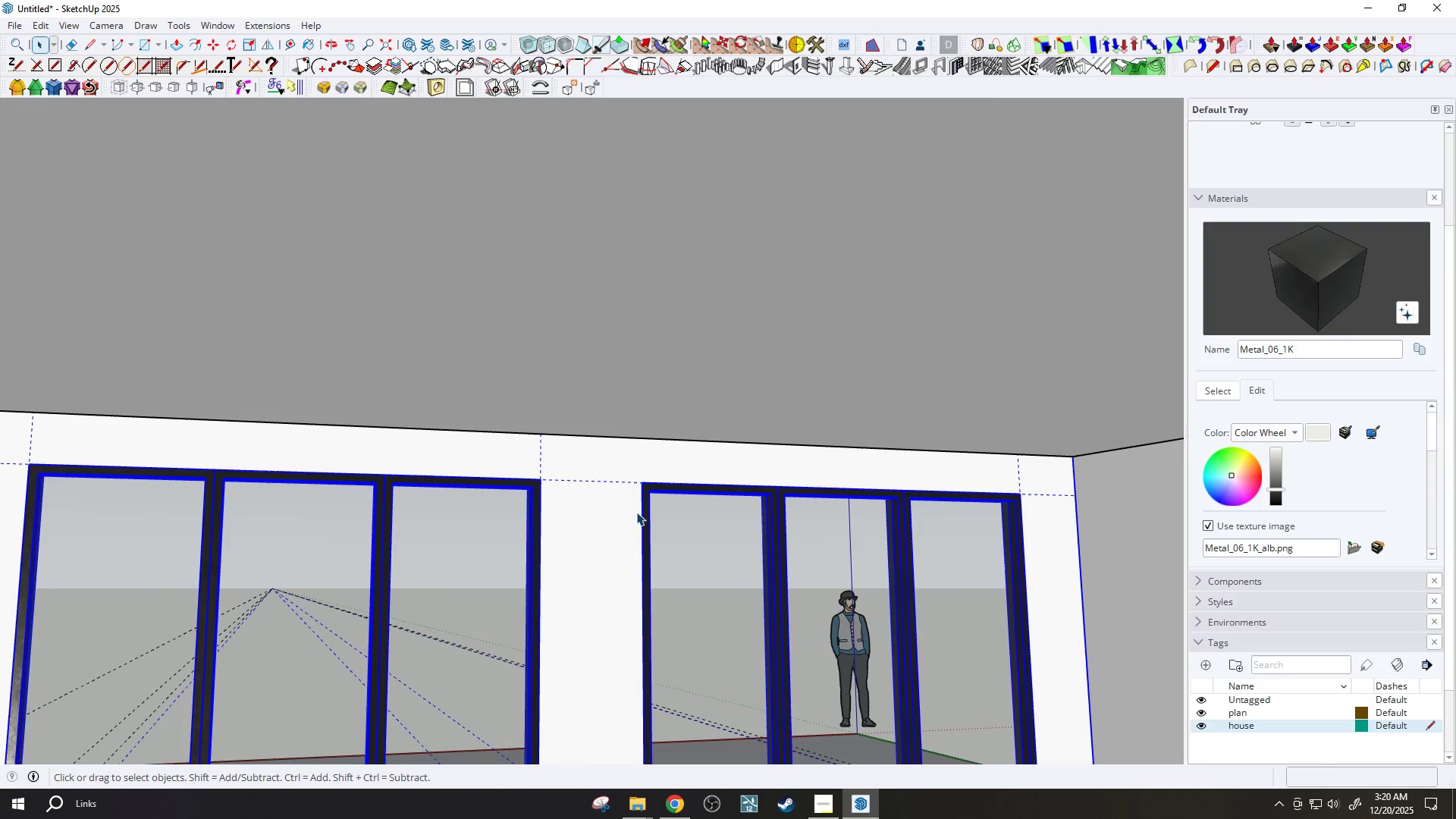 
double_click([626, 504])
 